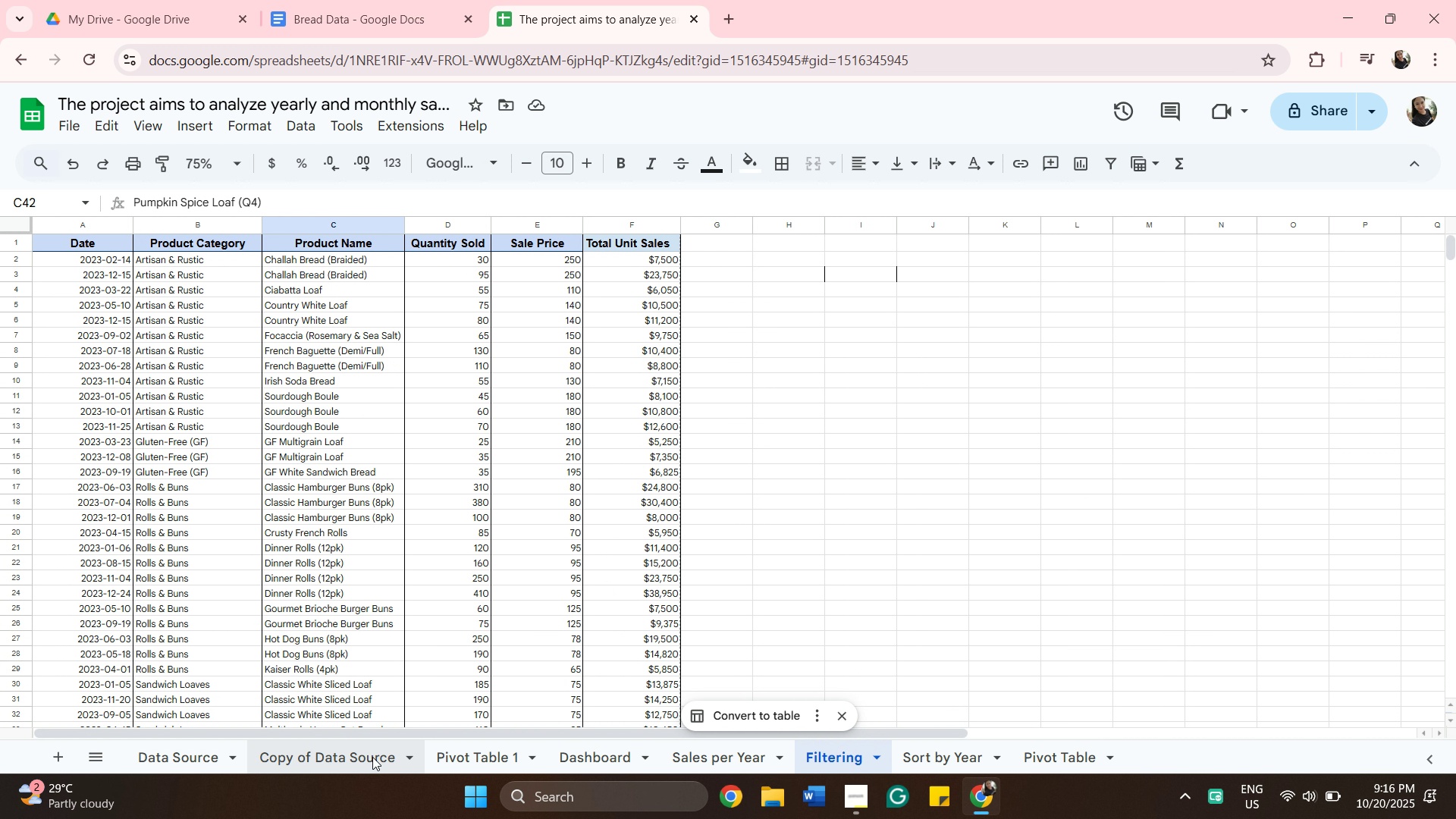 
left_click([372, 757])
 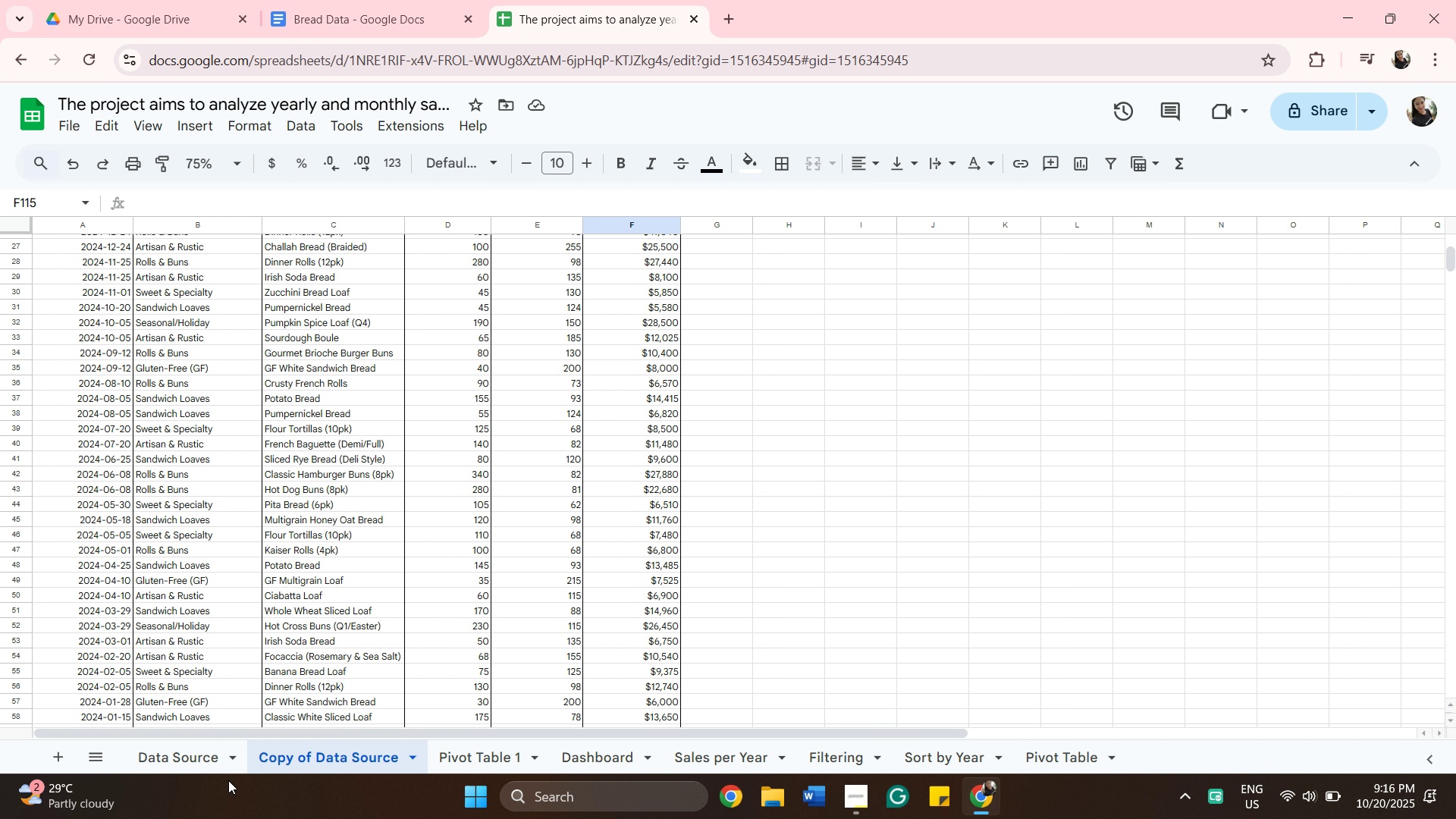 
left_click([190, 760])
 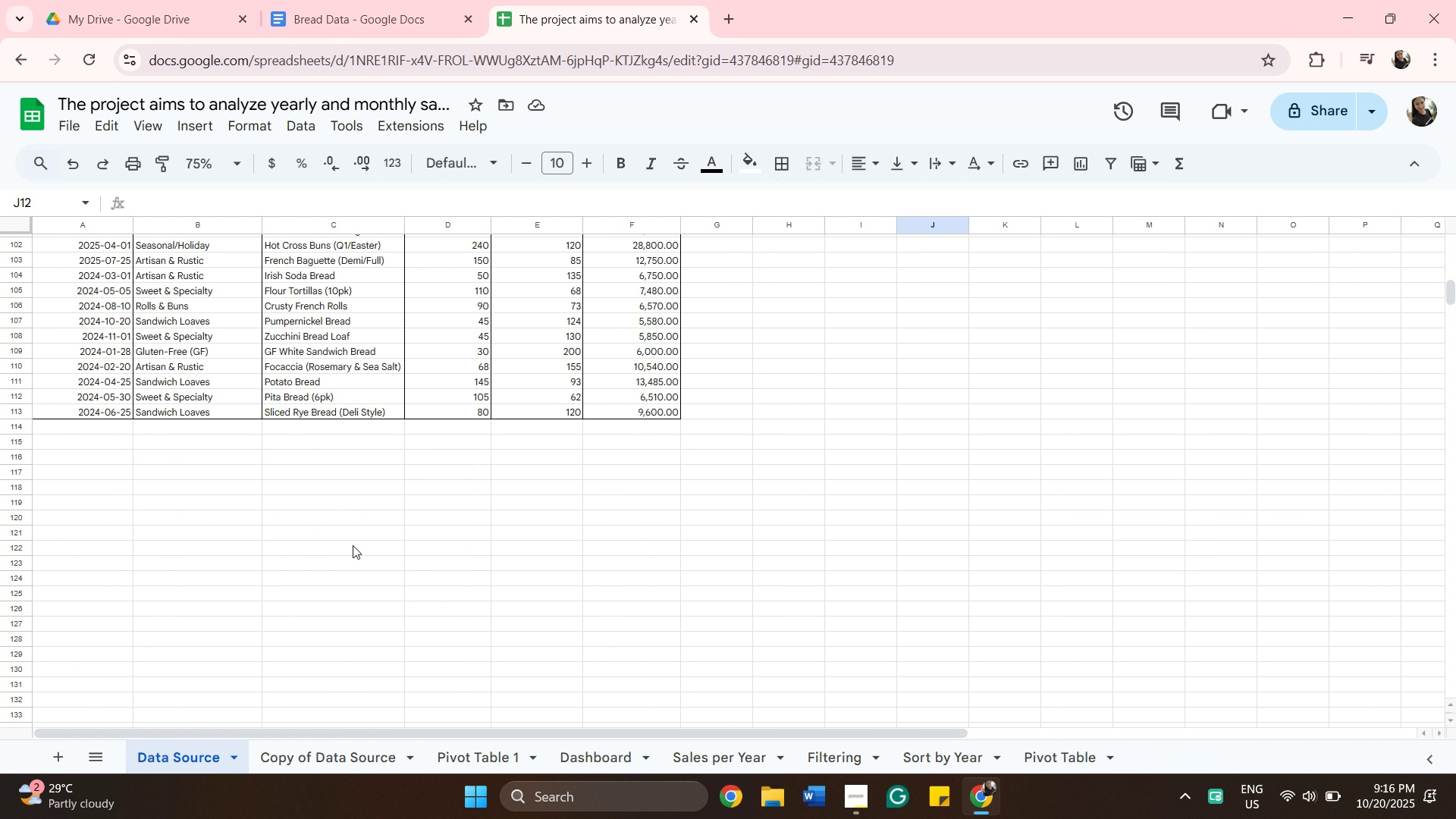 
scroll: coordinate [328, 591], scroll_direction: up, amount: 23.0
 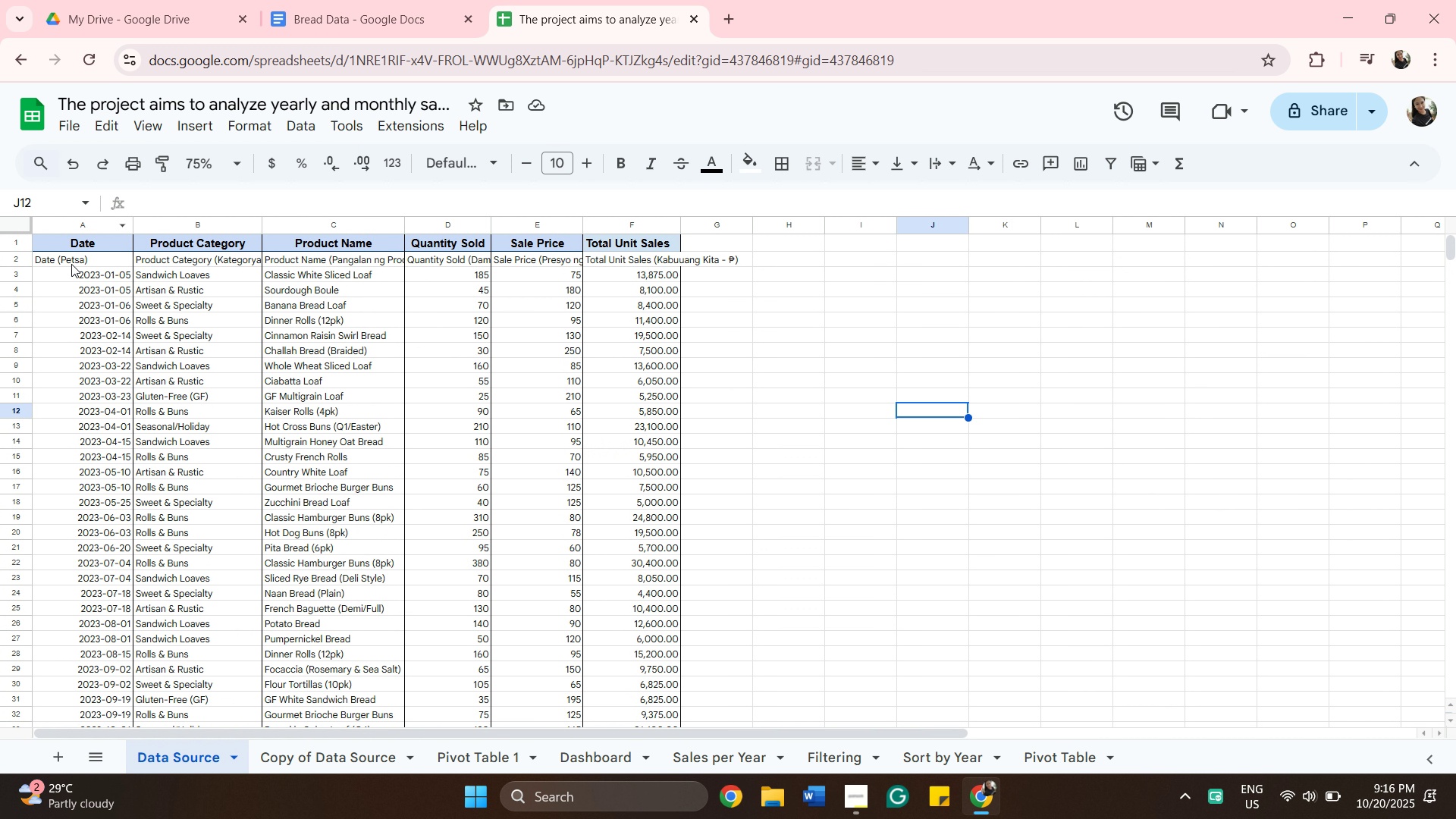 
left_click([71, 264])
 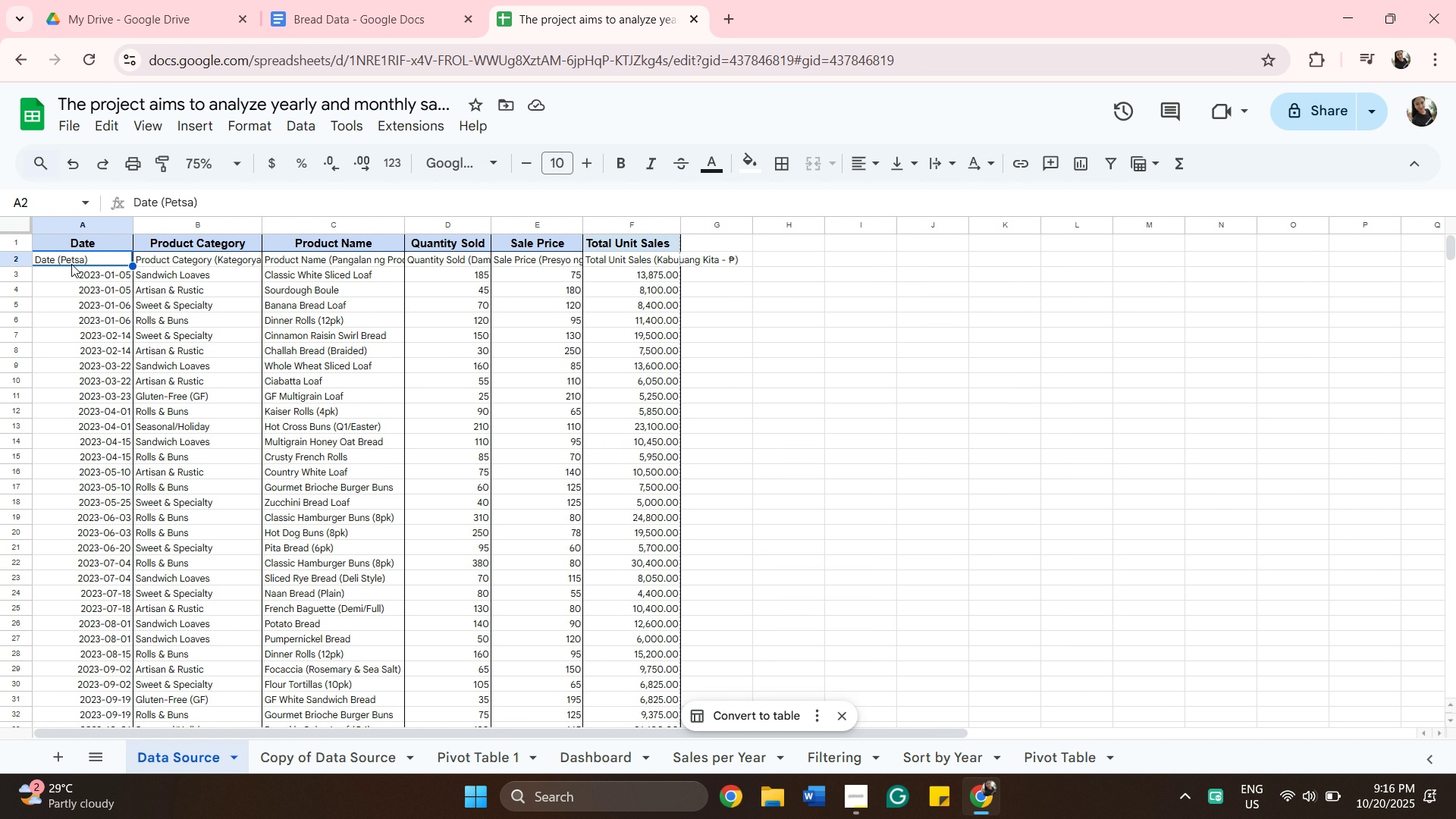 
double_click([71, 264])
 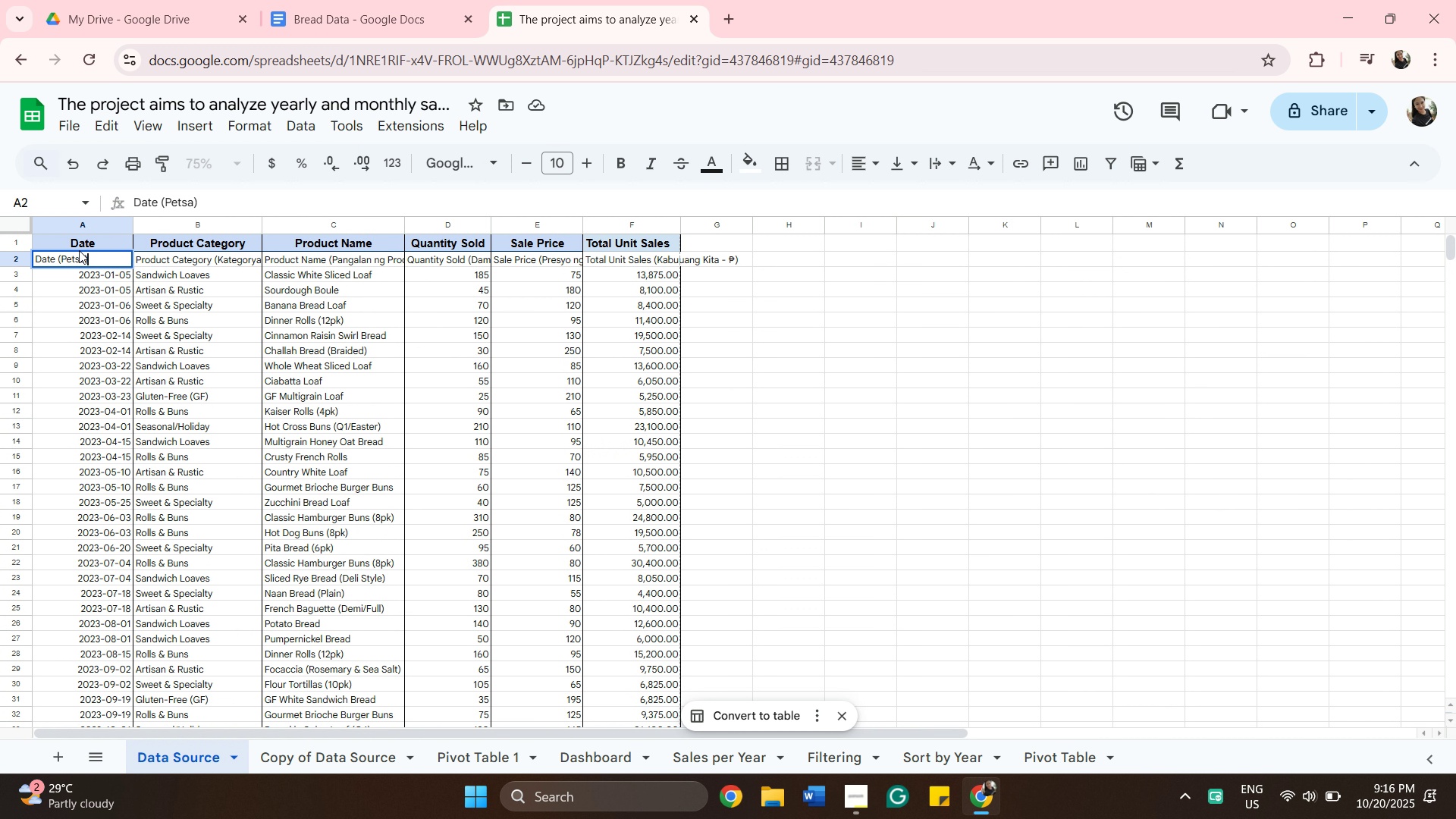 
key(Backspace)
key(Backspace)
key(Backspace)
key(Backspace)
key(Backspace)
key(Backspace)
key(Backspace)
type(2023)
 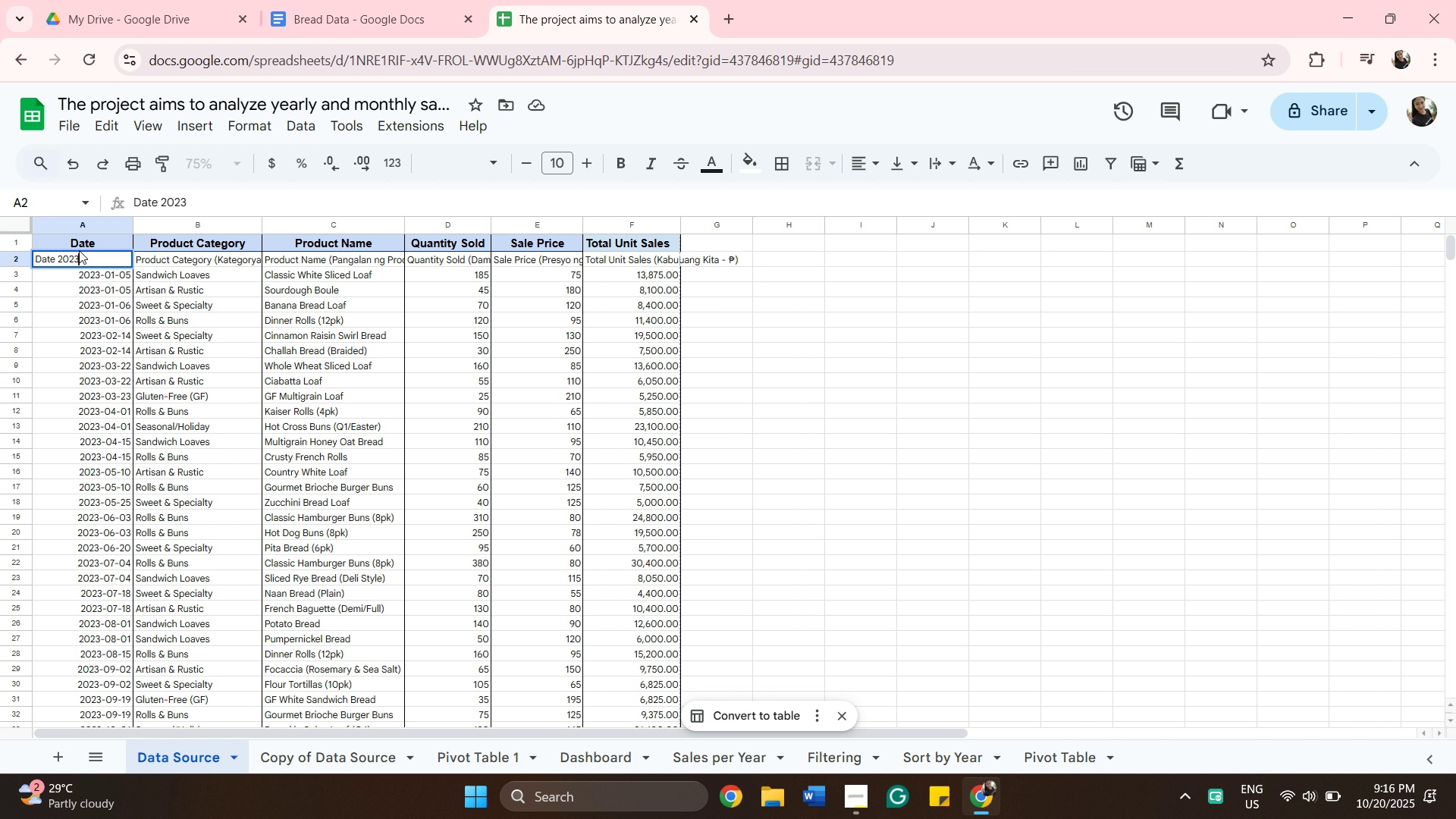 
scroll: coordinate [153, 529], scroll_direction: down, amount: 11.0
 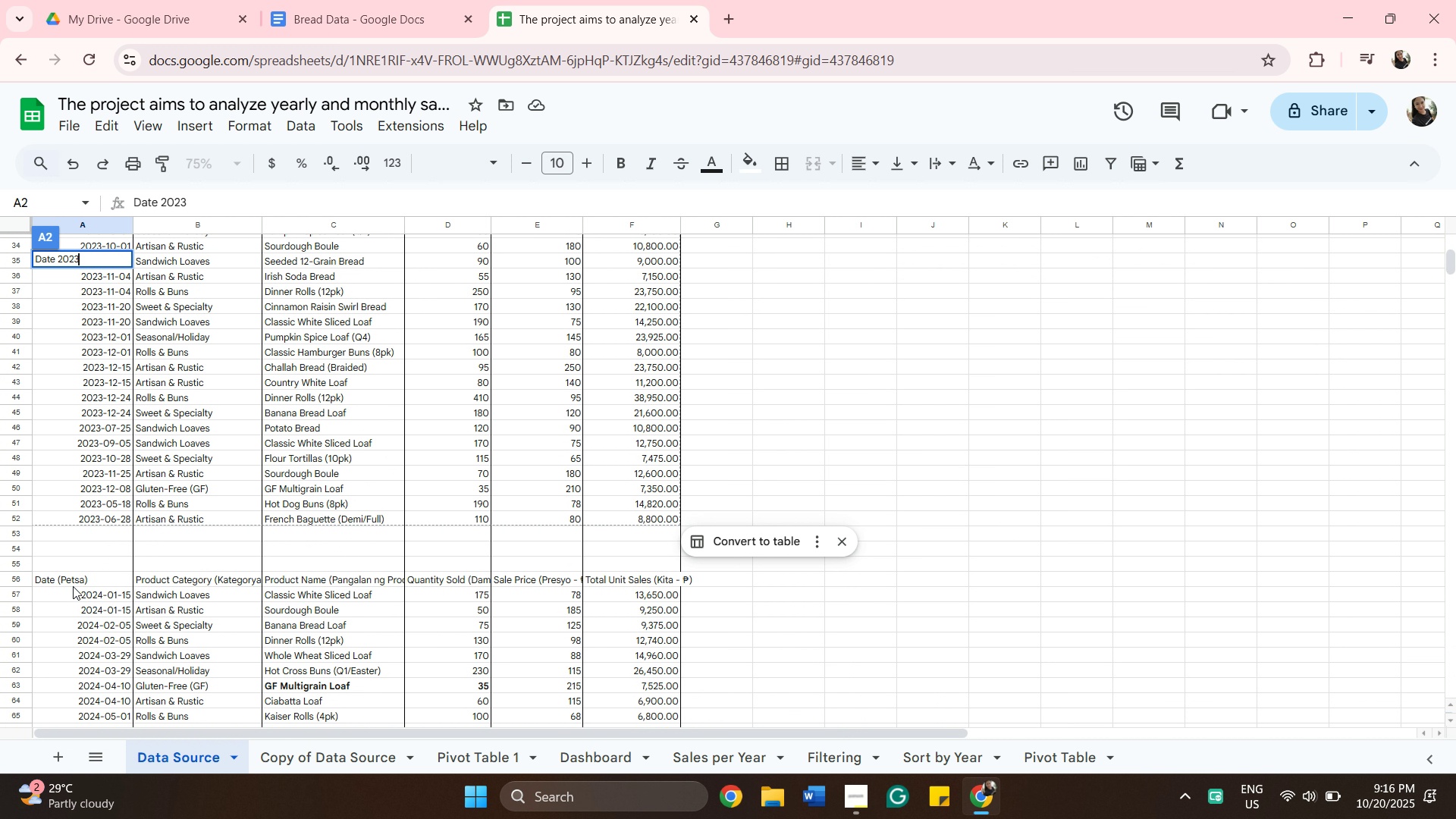 
left_click([67, 592])
 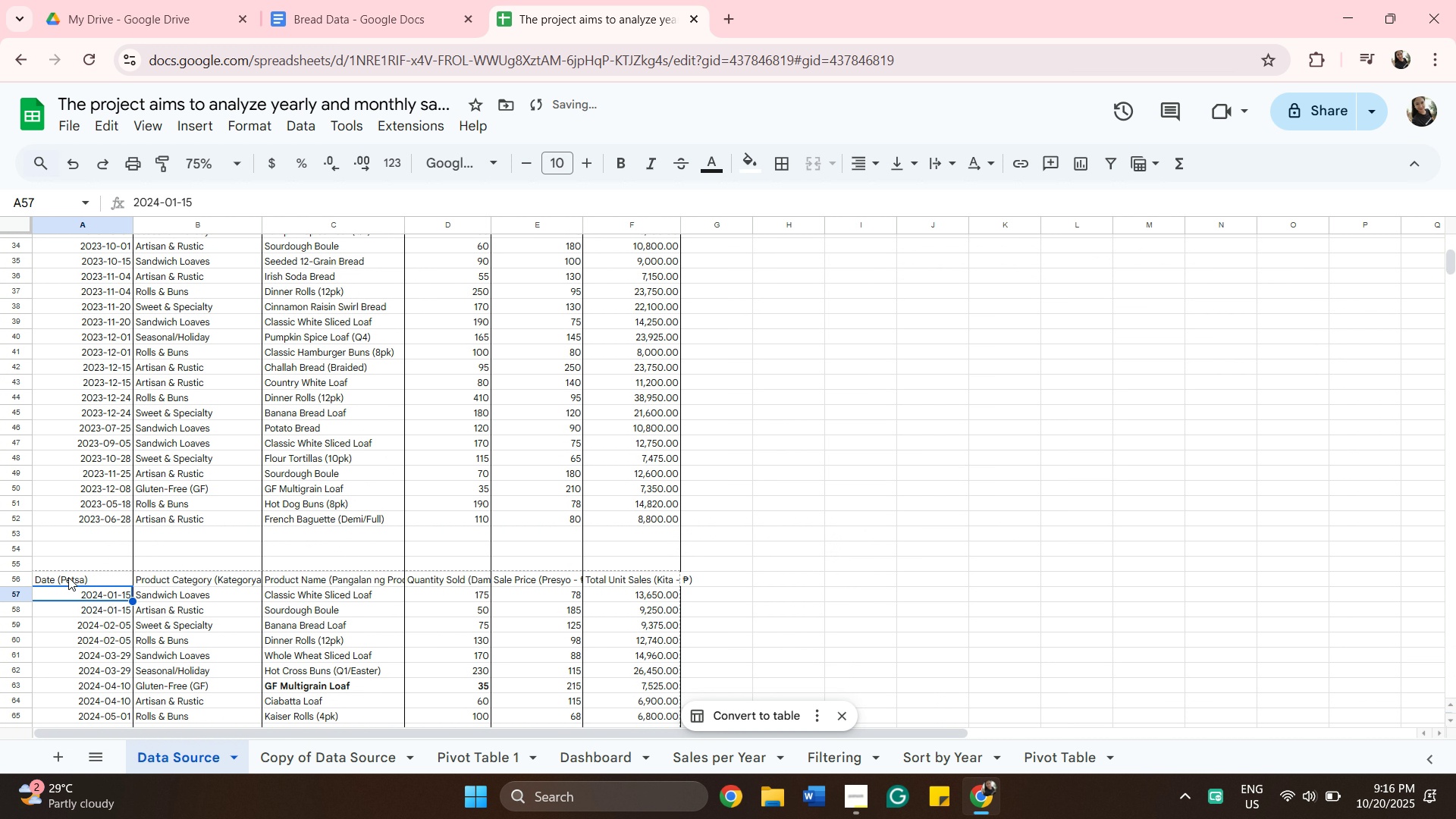 
double_click([68, 577])
 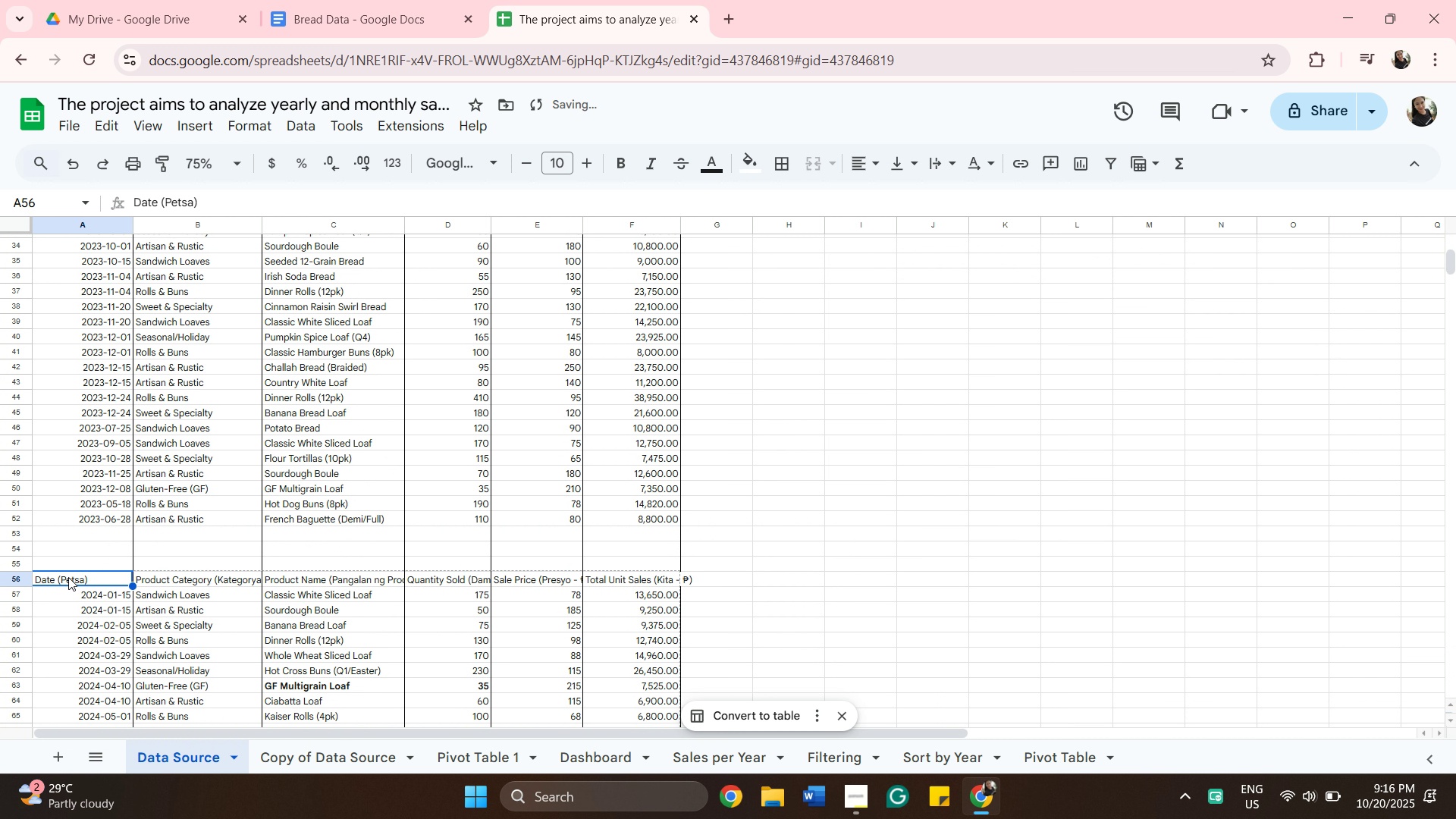 
triple_click([68, 577])
 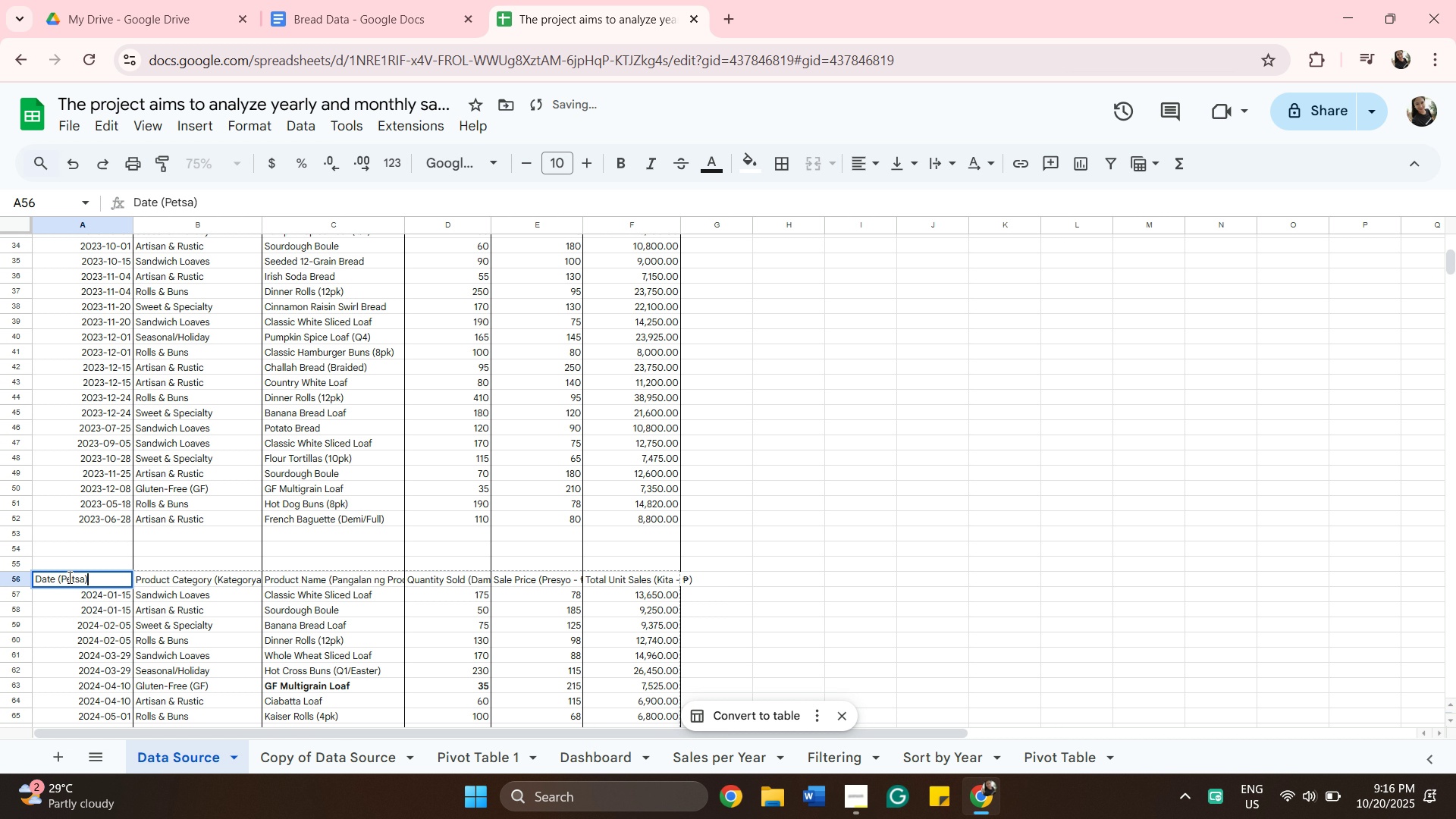 
key(Backspace)
key(Backspace)
key(Backspace)
key(Backspace)
key(Backspace)
key(Backspace)
key(Backspace)
type(2024)
 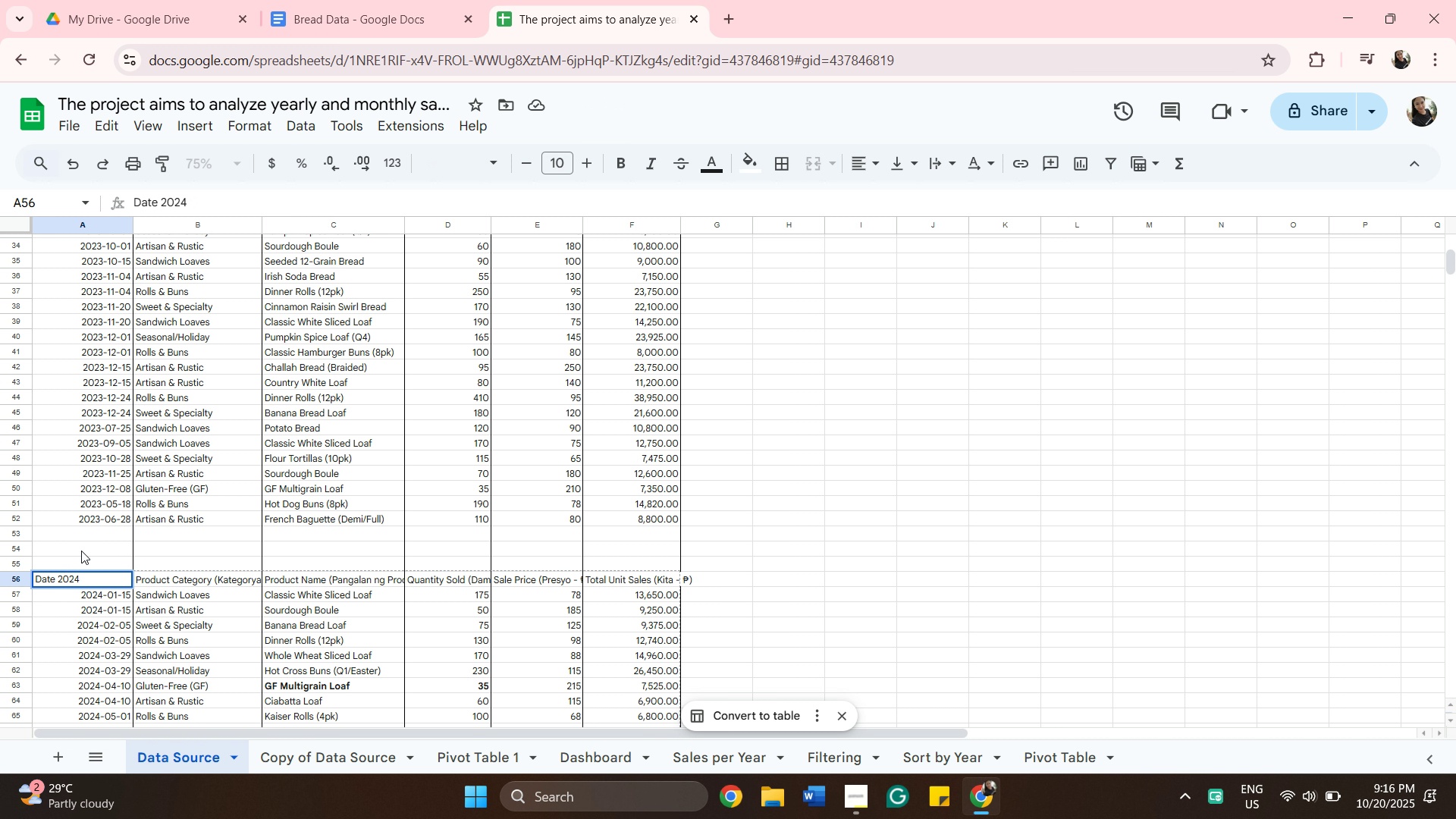 
scroll: coordinate [108, 566], scroll_direction: down, amount: 8.0
 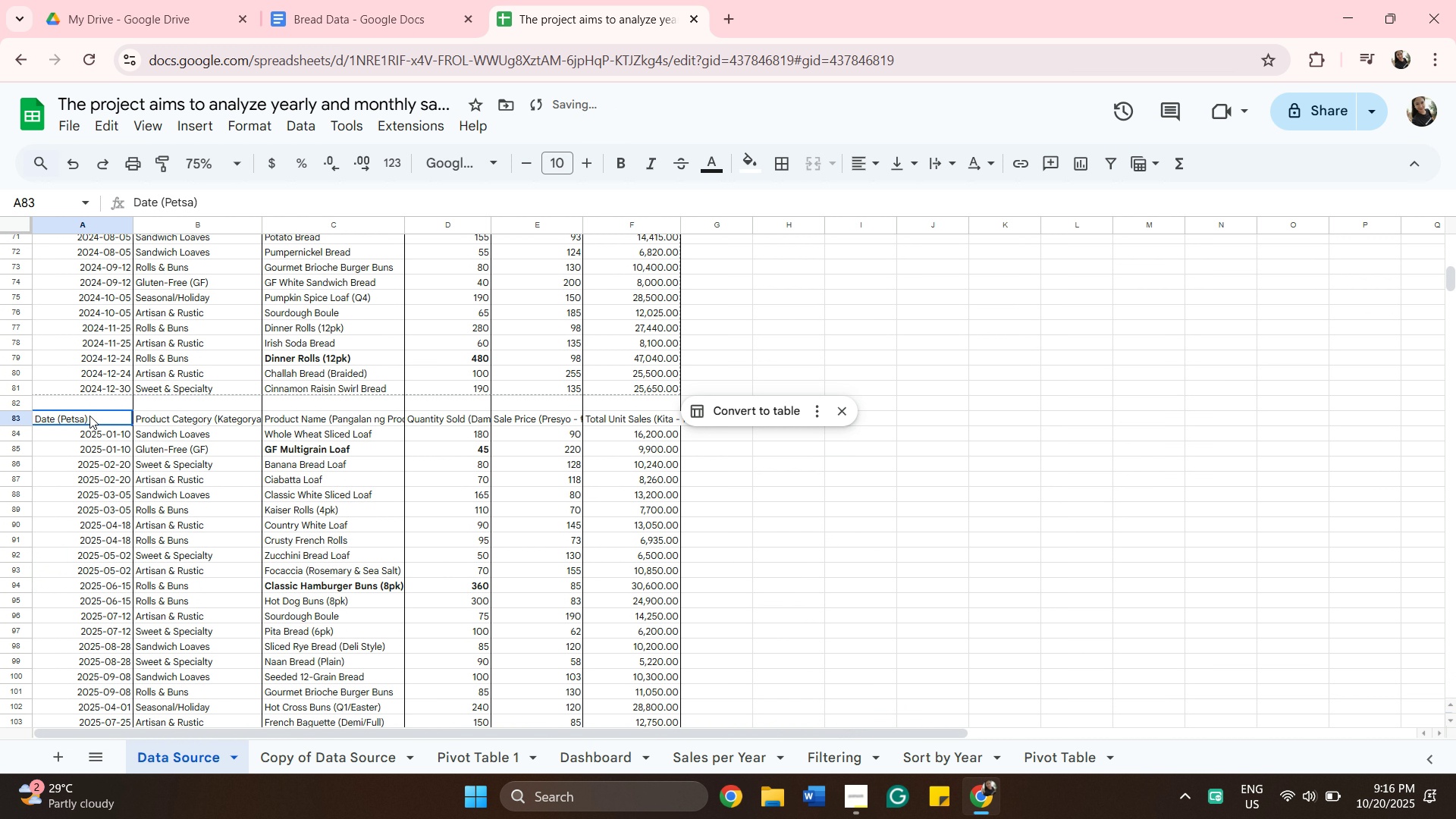 
left_click([89, 416])
 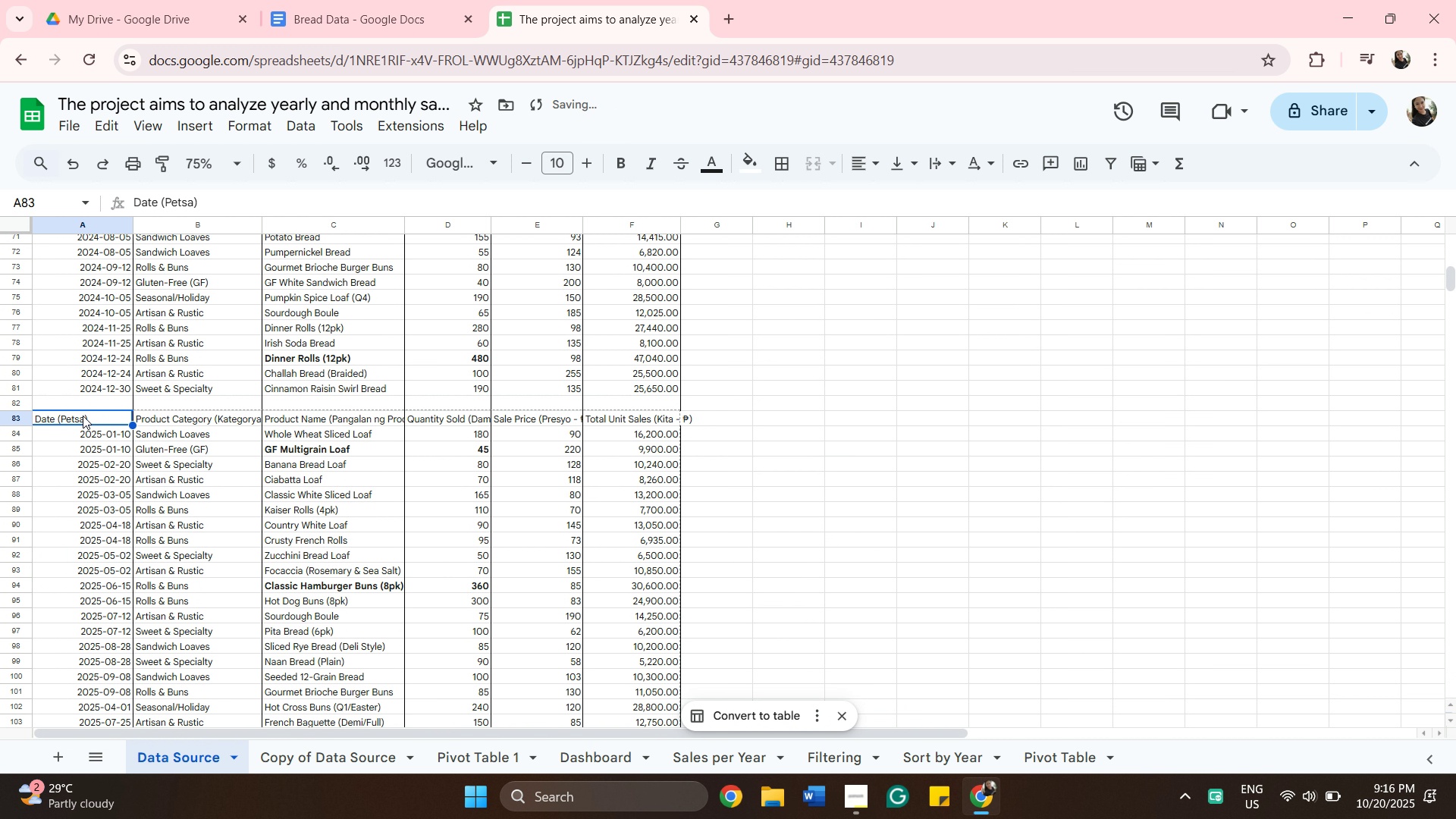 
left_click_drag(start_coordinate=[84, 421], to_coordinate=[90, 424])
 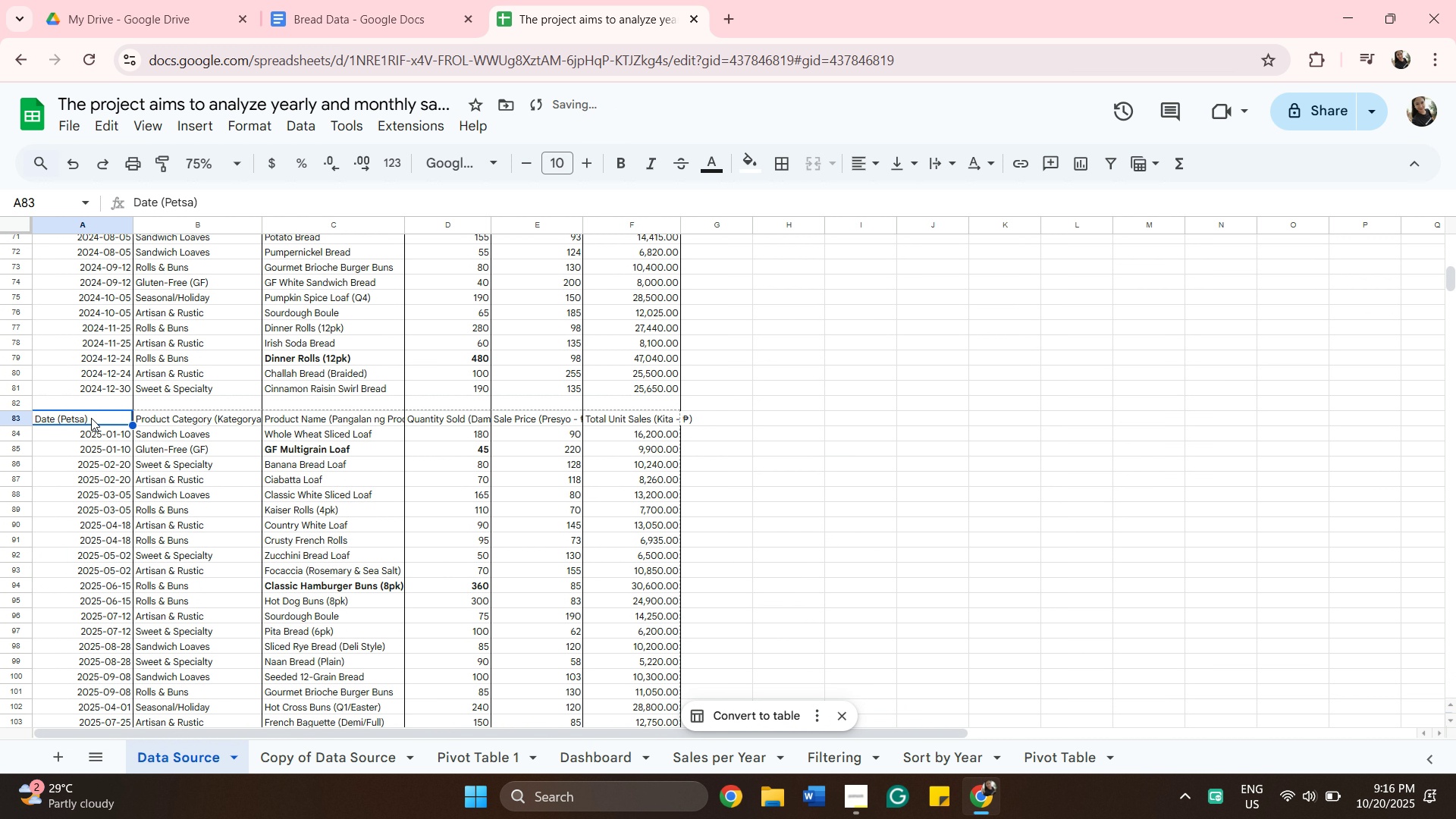 
double_click([91, 418])
 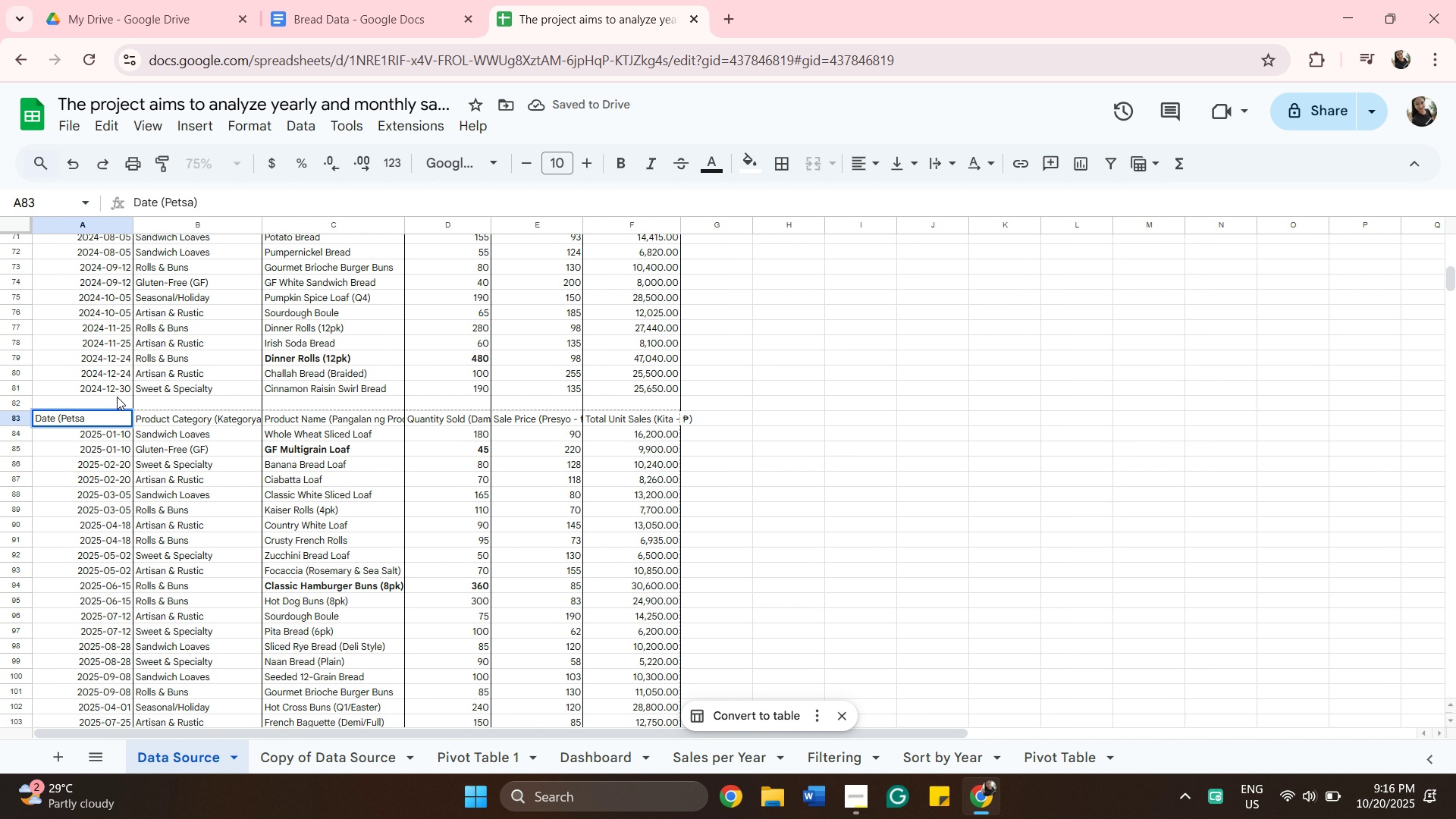 
key(Backspace)
key(Backspace)
key(Backspace)
key(Backspace)
key(Backspace)
key(Backspace)
key(Backspace)
type(2025)
 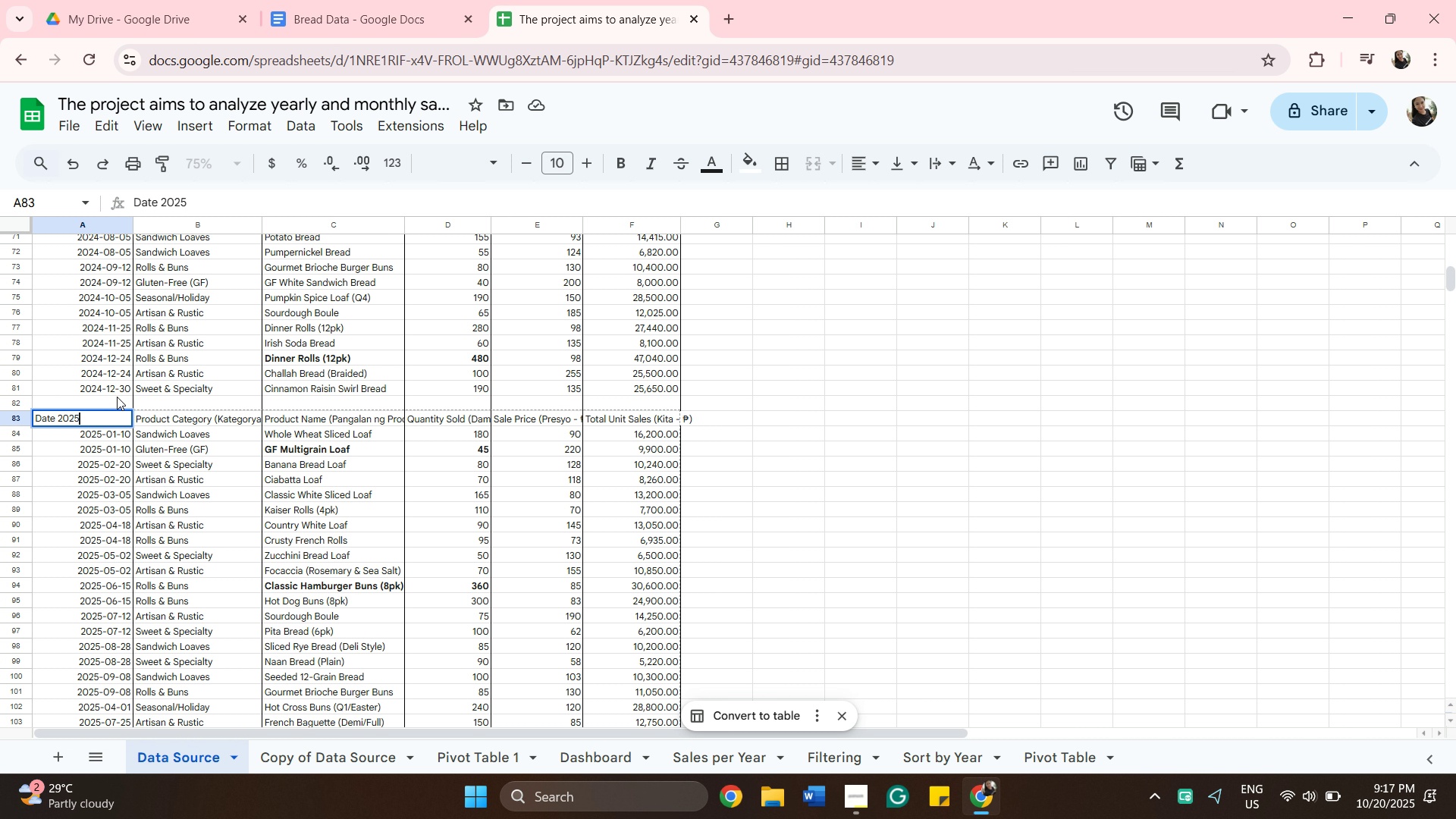 
wait(21.53)
 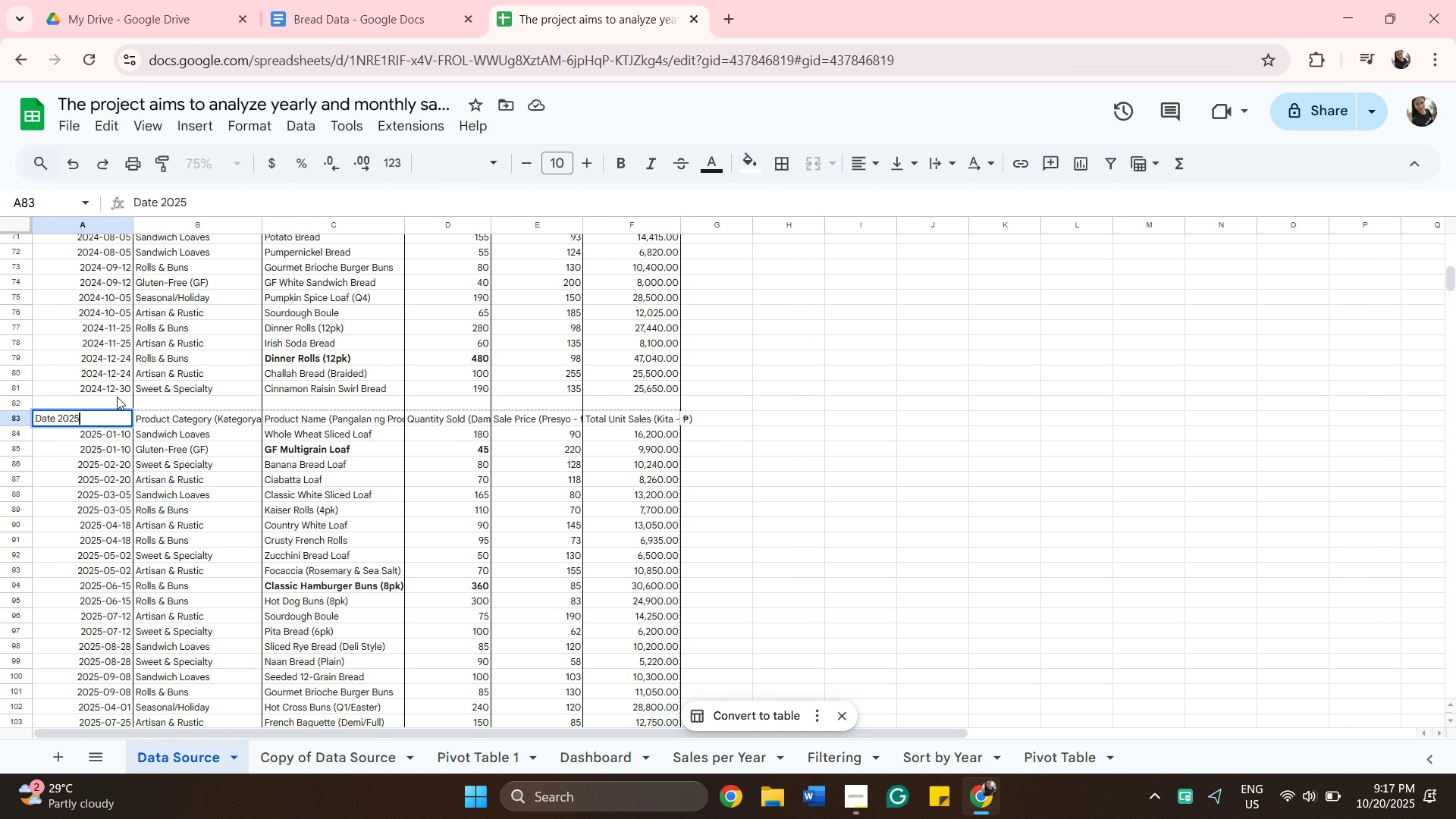 
scroll: coordinate [1058, 484], scroll_direction: up, amount: 7.0
 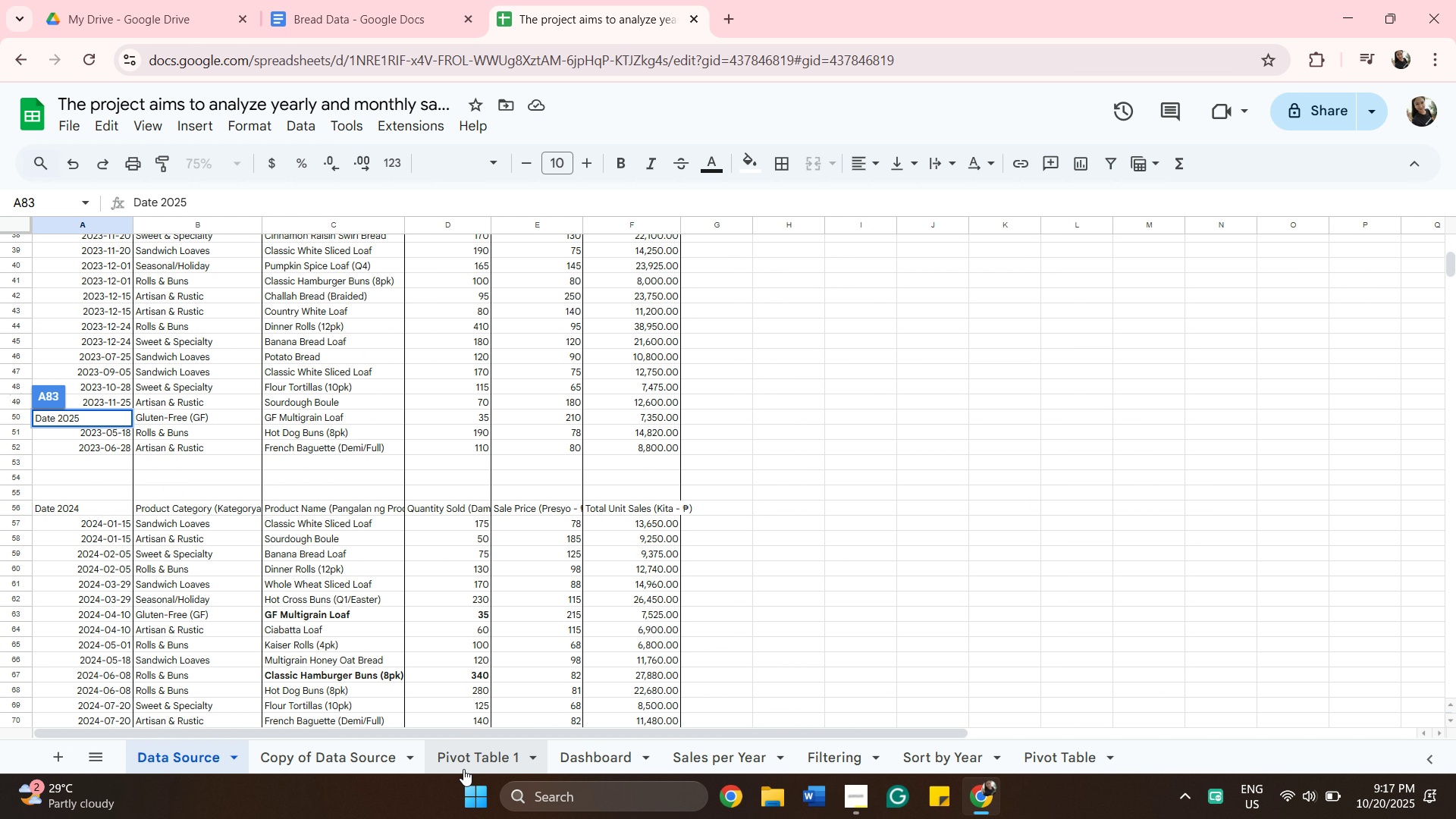 
left_click([463, 769])
 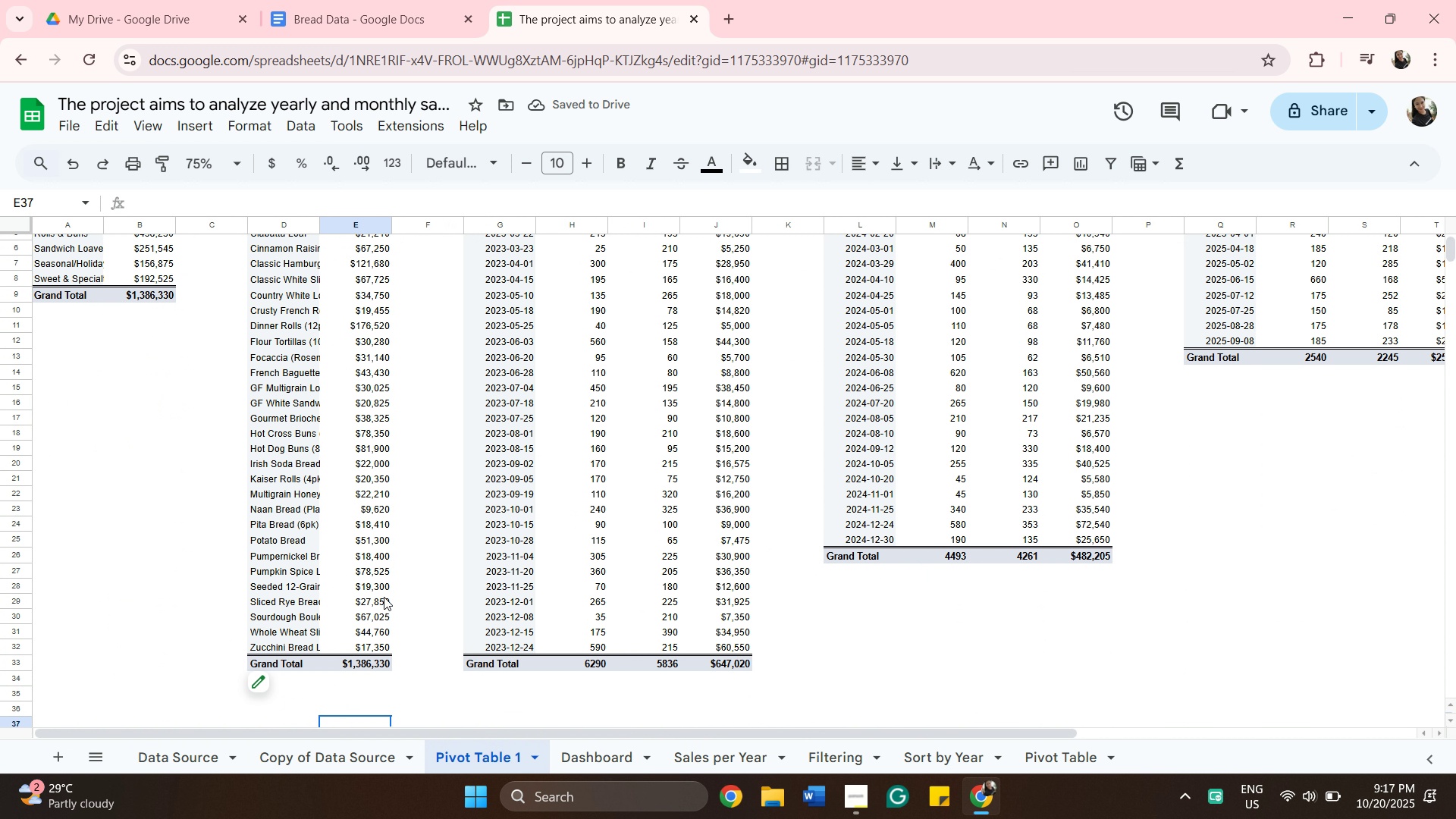 
scroll: coordinate [347, 524], scroll_direction: up, amount: 7.0
 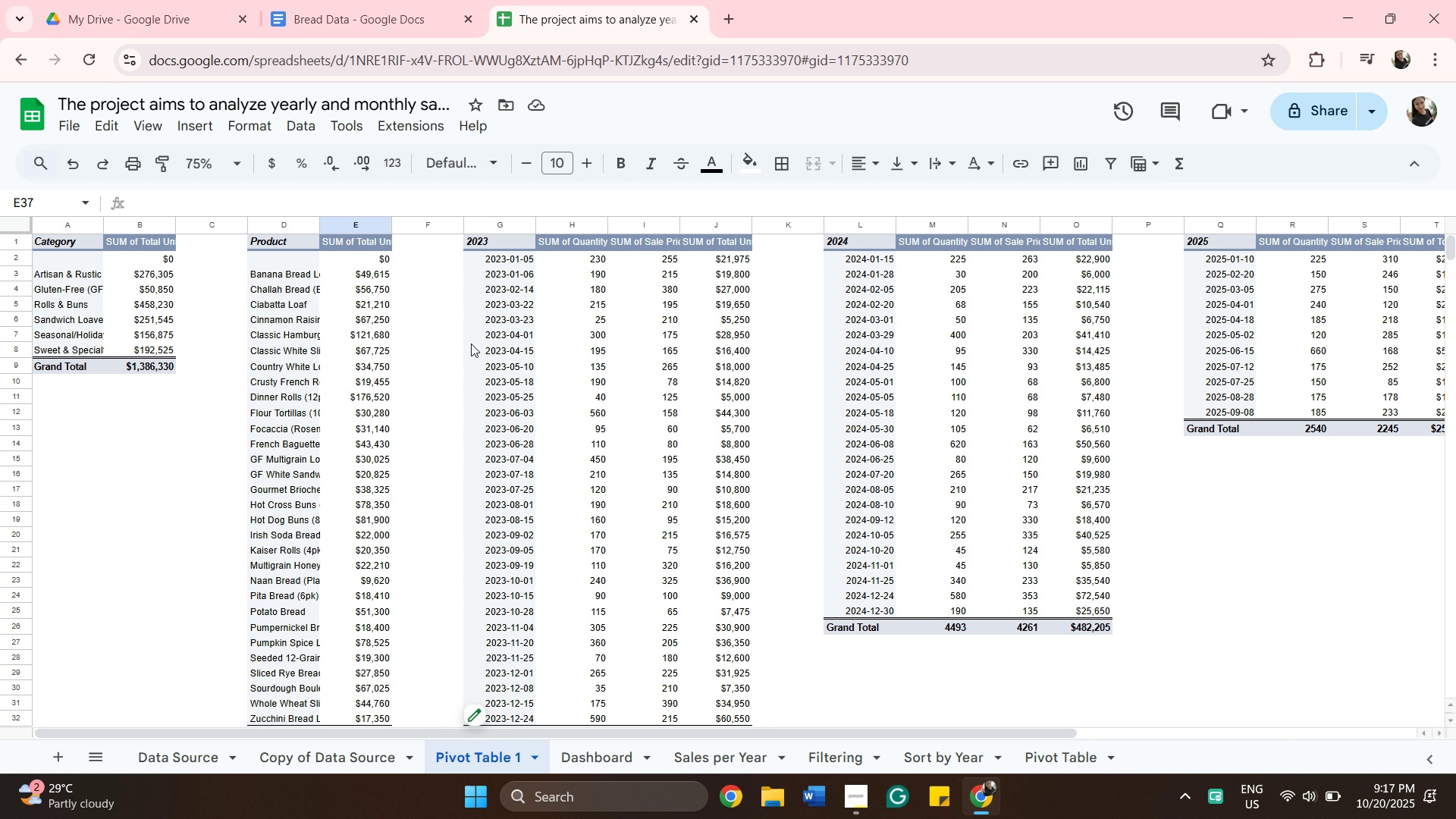 
wait(10.1)
 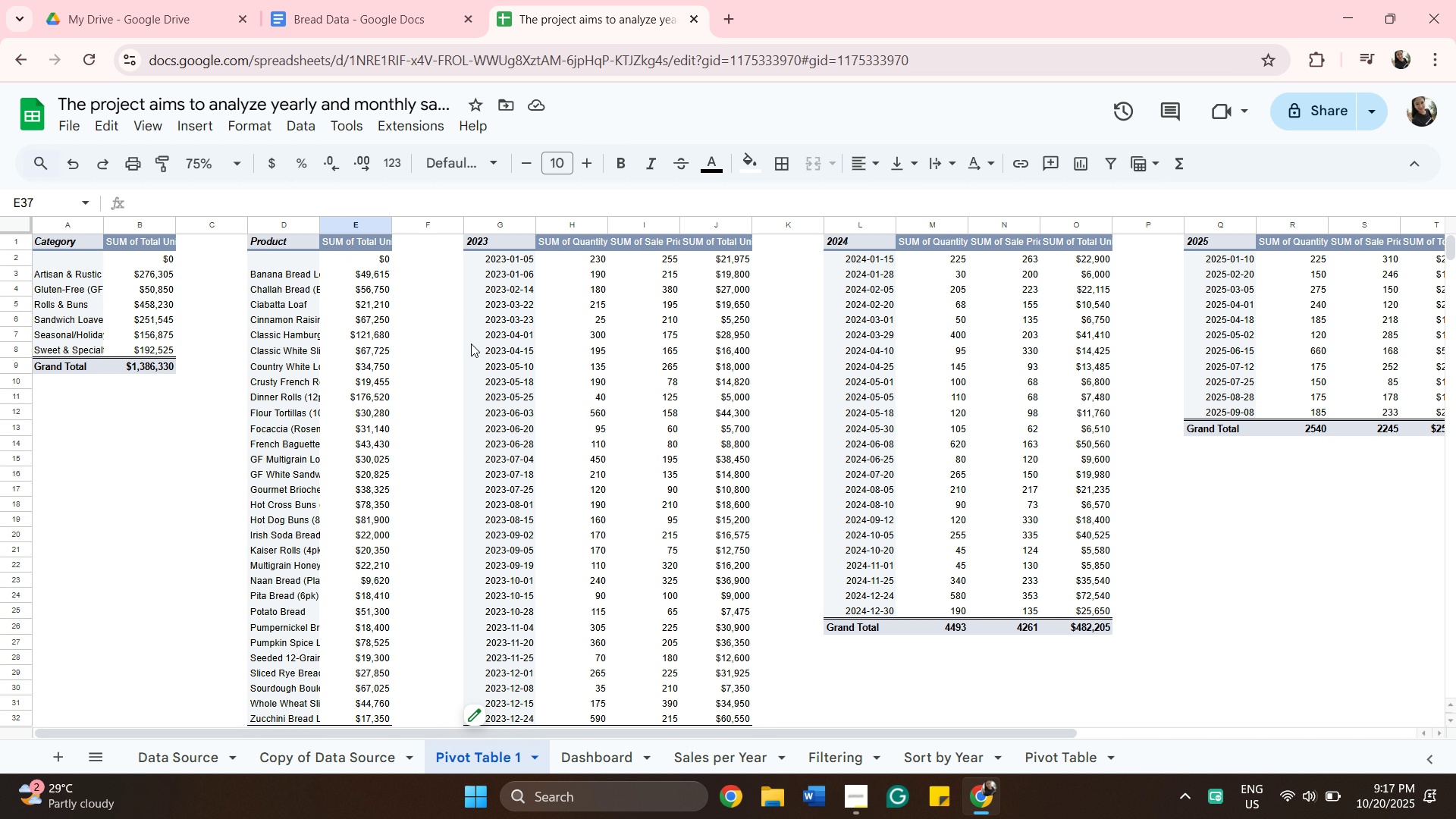 
left_click([463, 764])
 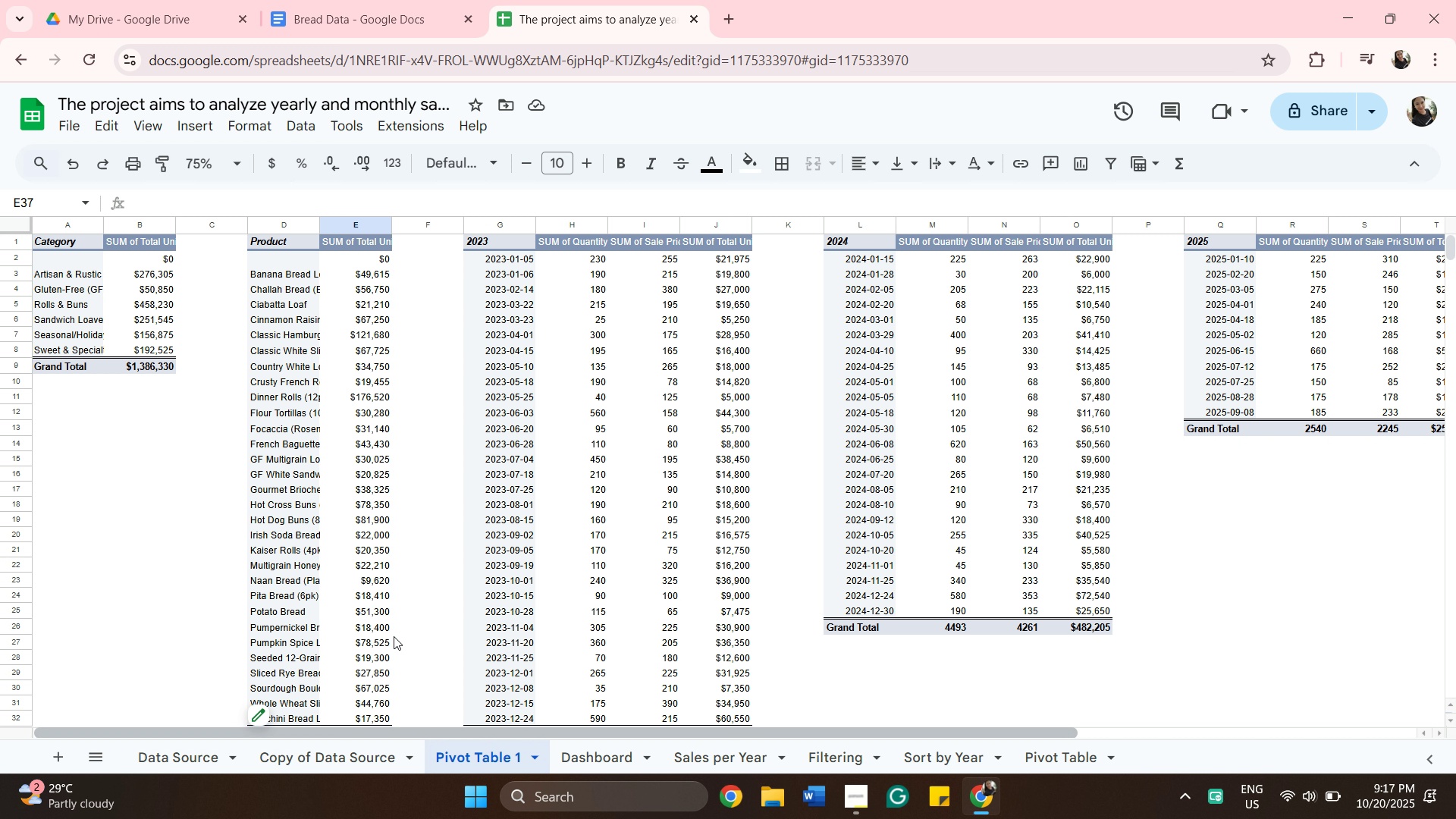 
wait(9.07)
 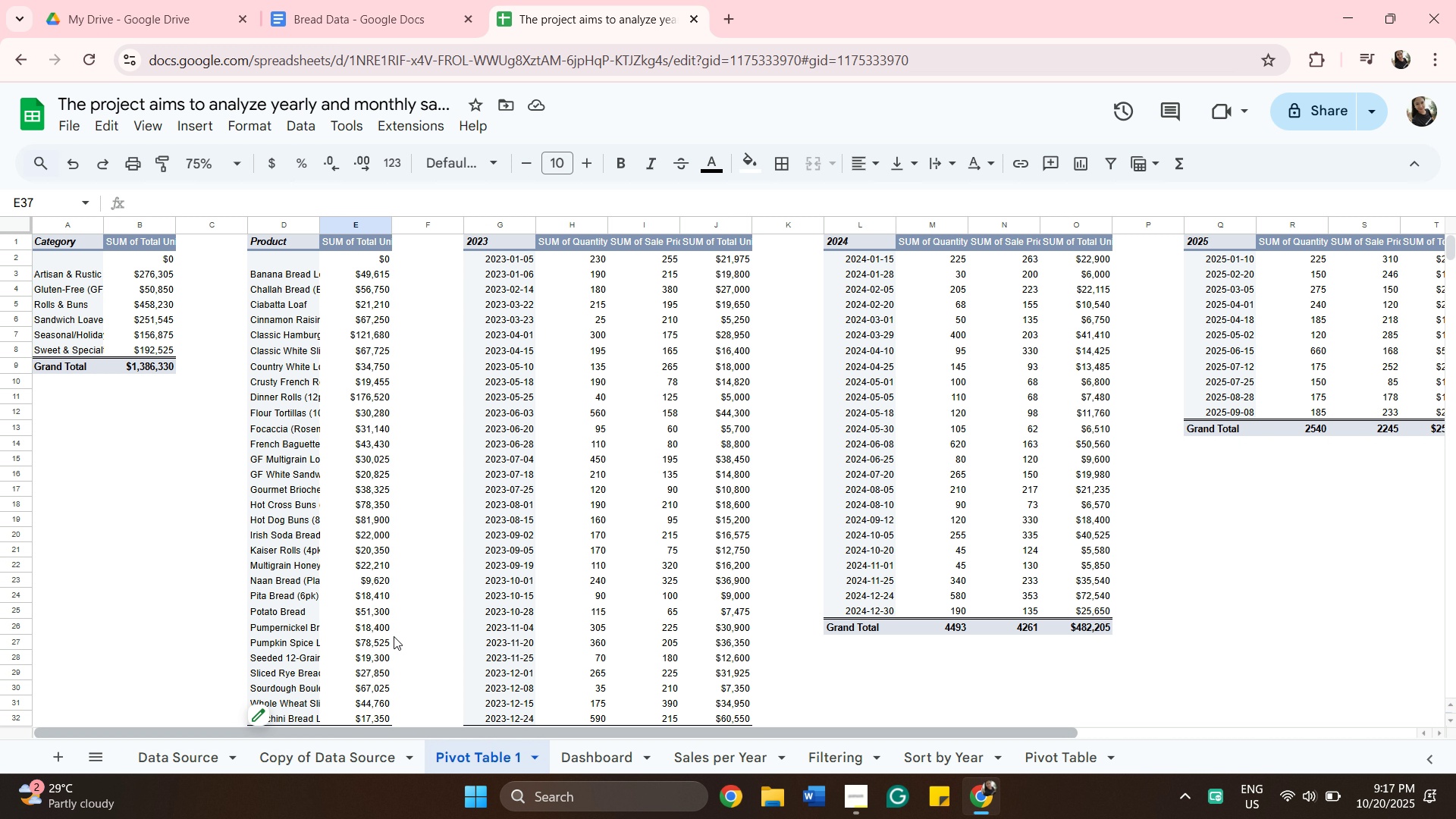 
left_click([595, 764])
 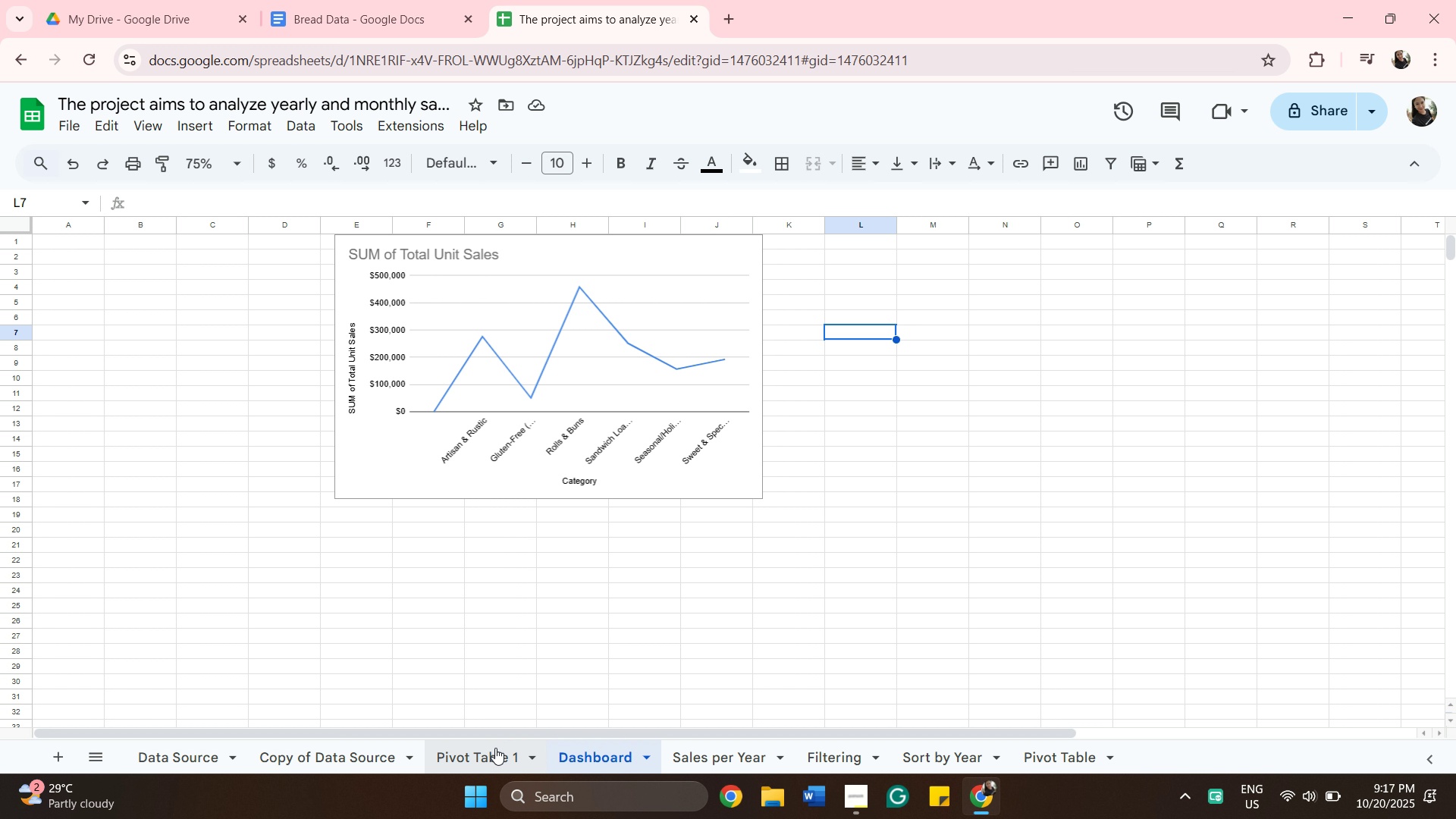 
left_click([495, 748])
 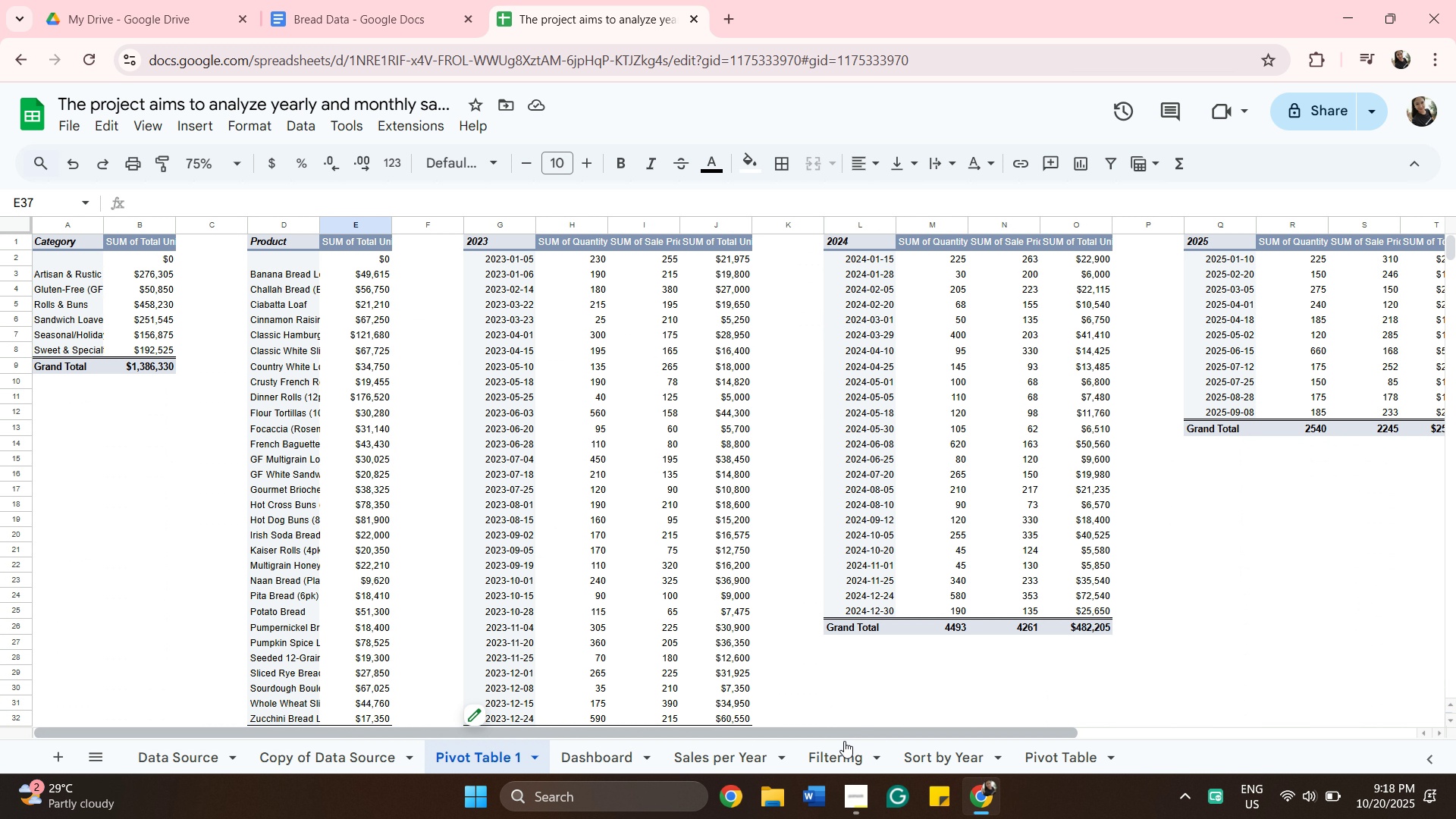 
wait(6.73)
 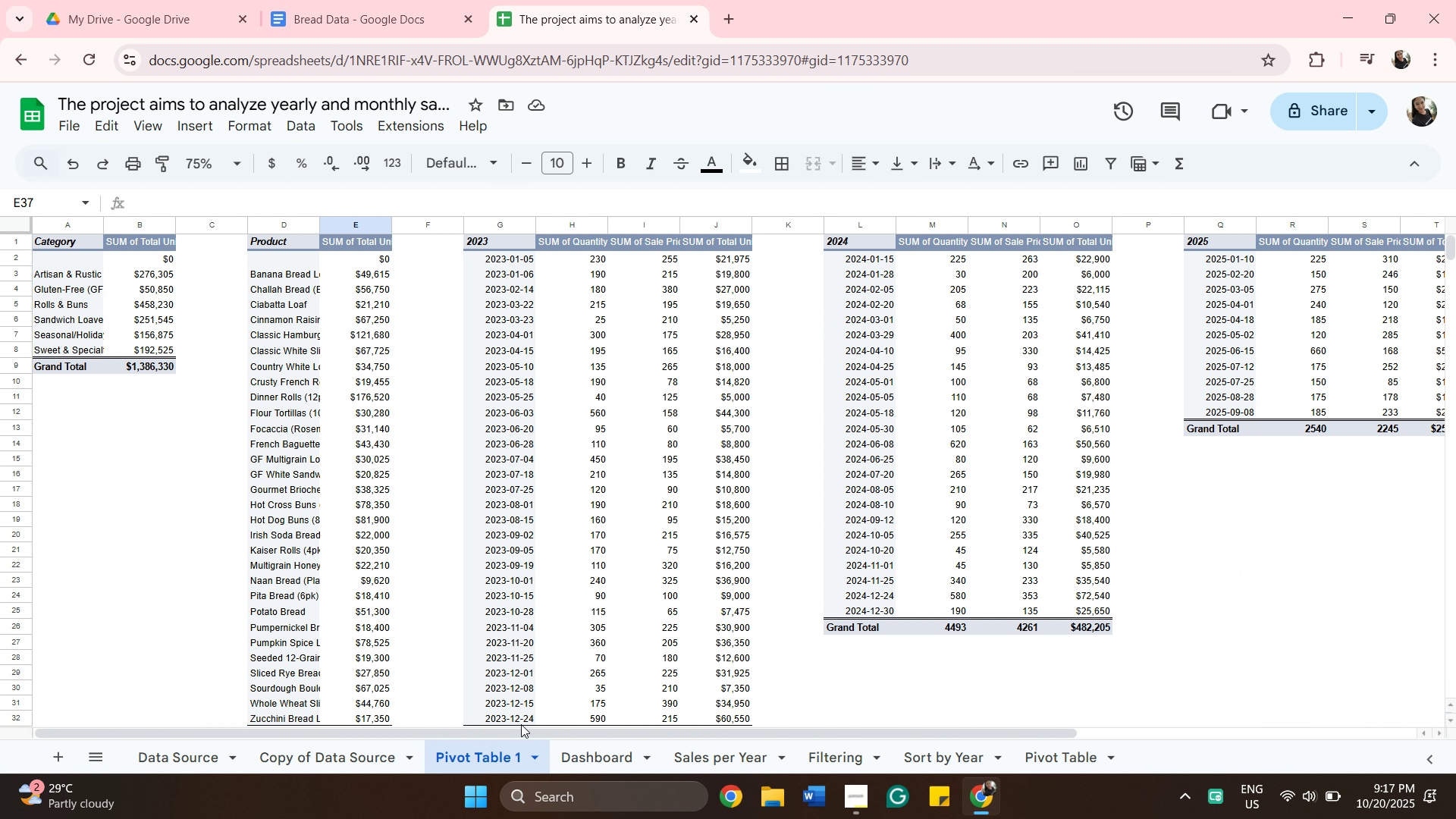 
mouse_move([836, 762])
 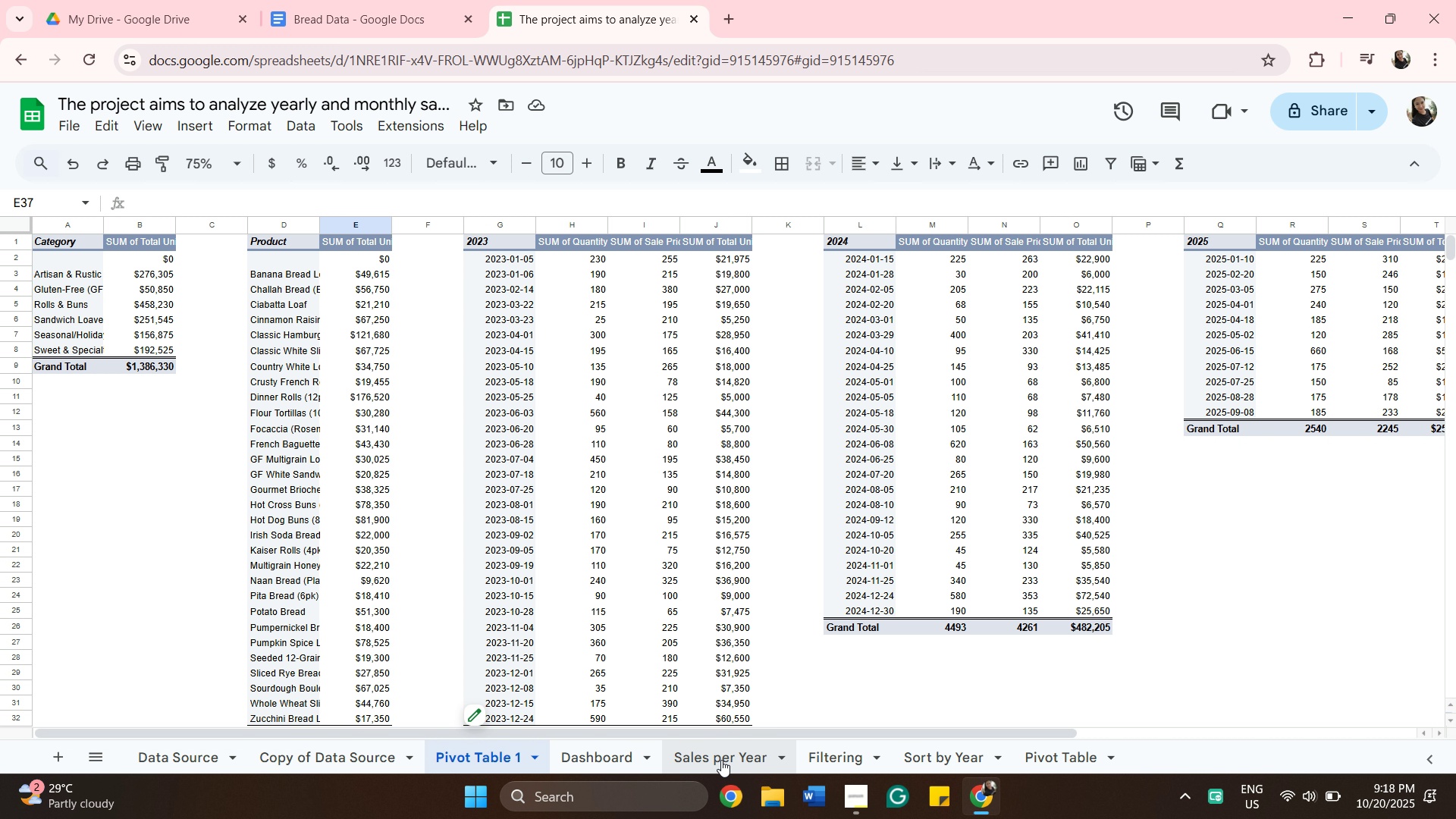 
left_click([721, 760])
 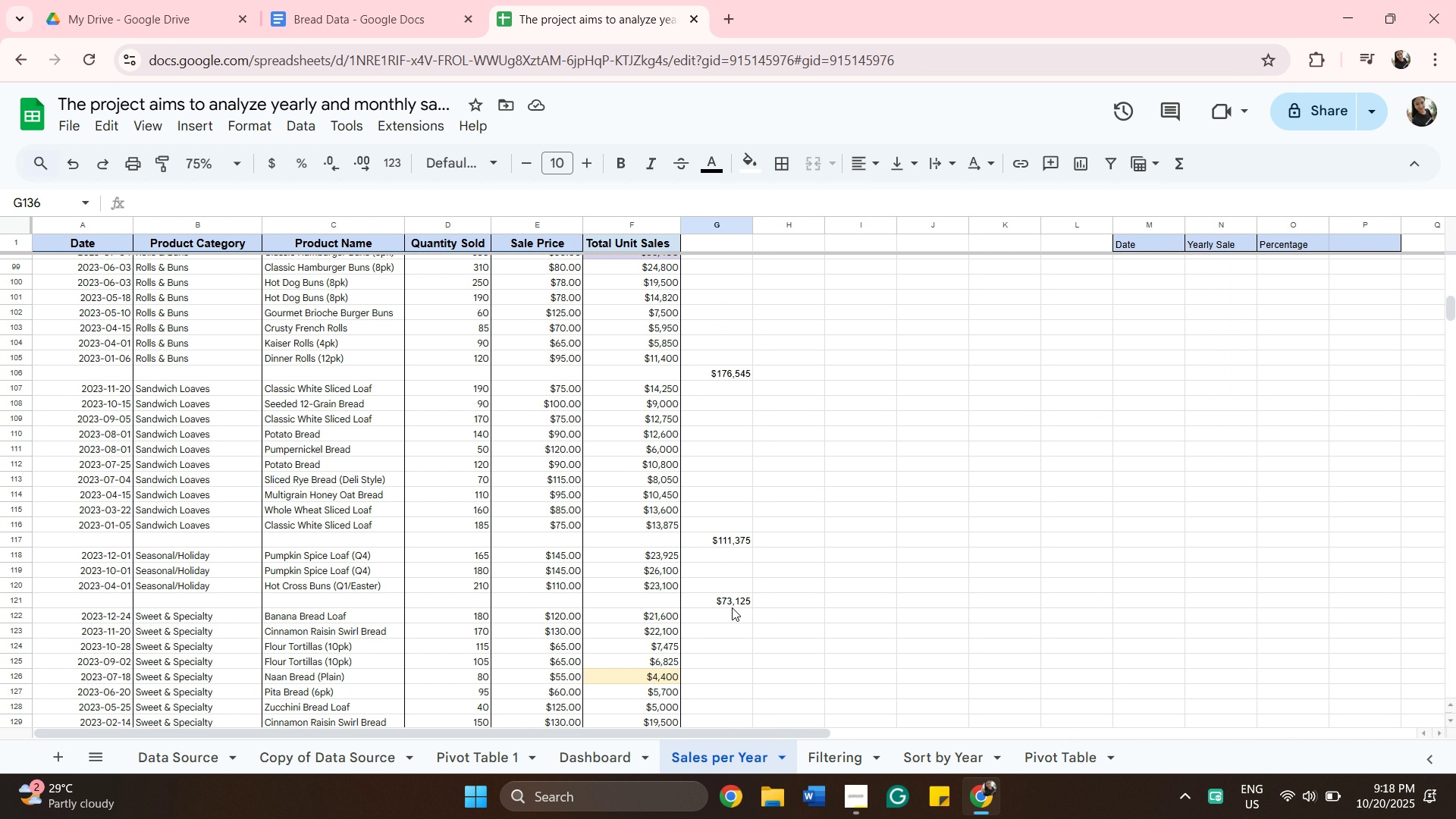 
scroll: coordinate [802, 393], scroll_direction: up, amount: 11.0
 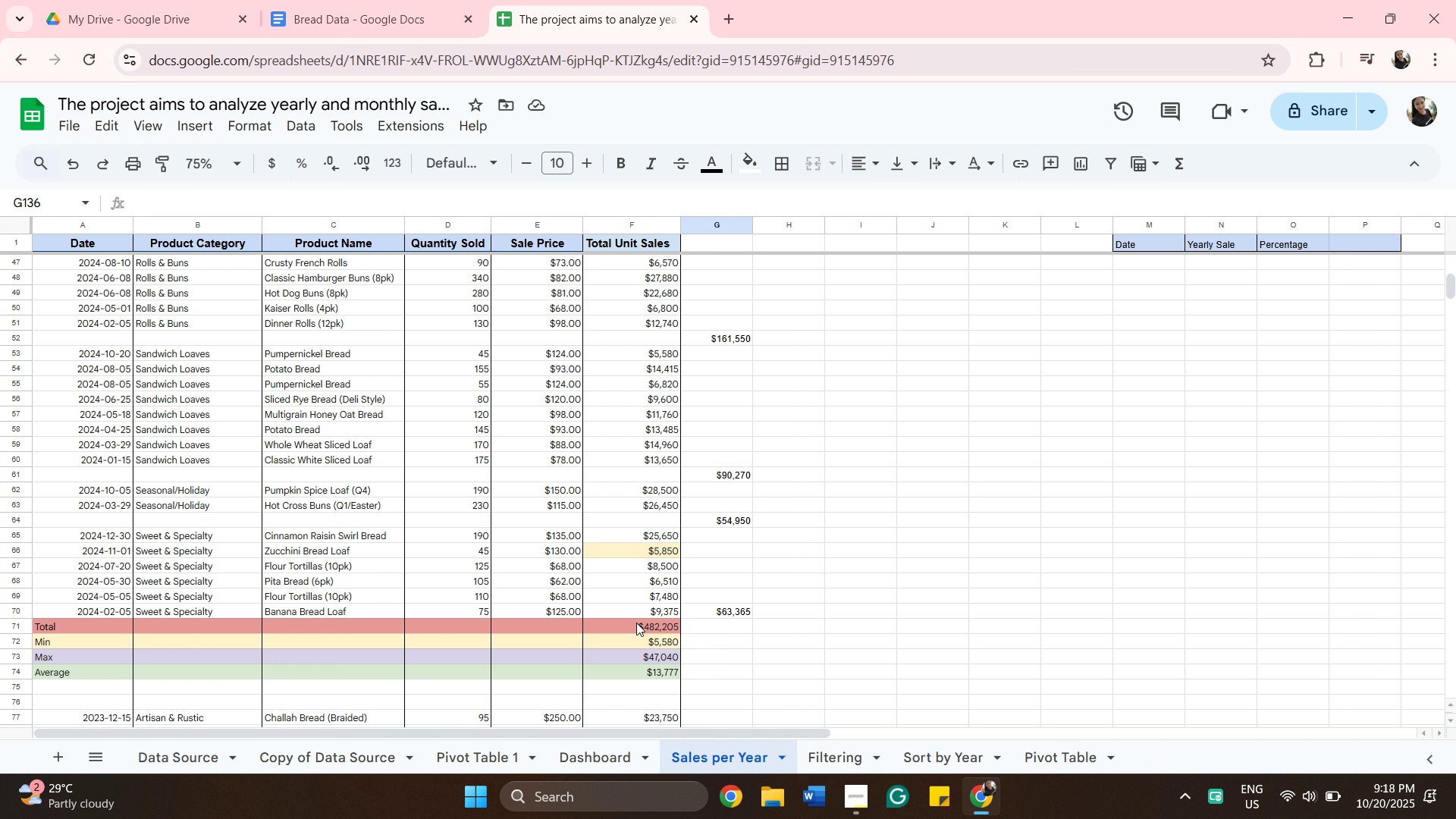 
double_click([636, 623])
 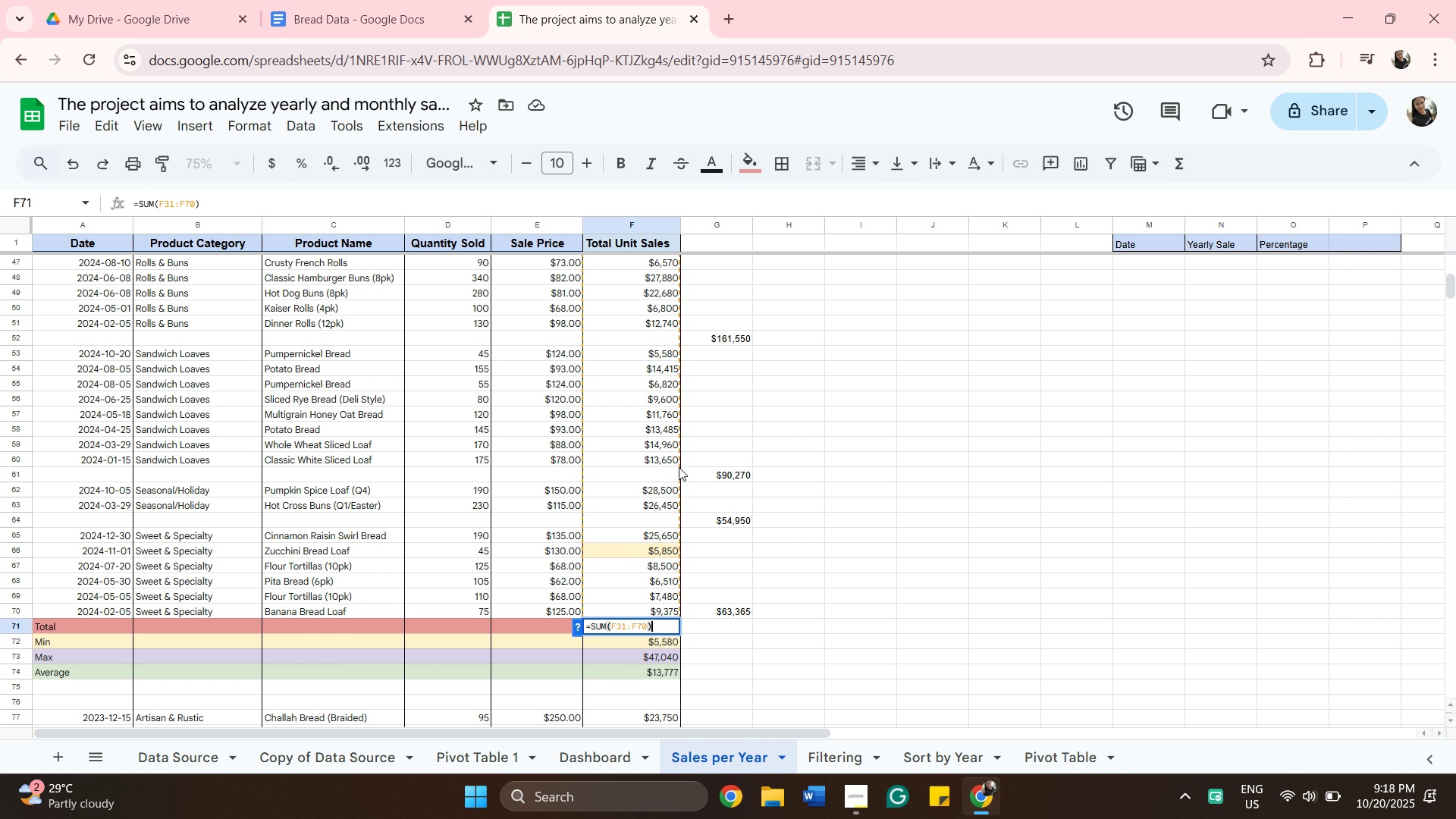 
scroll: coordinate [676, 474], scroll_direction: up, amount: 16.0
 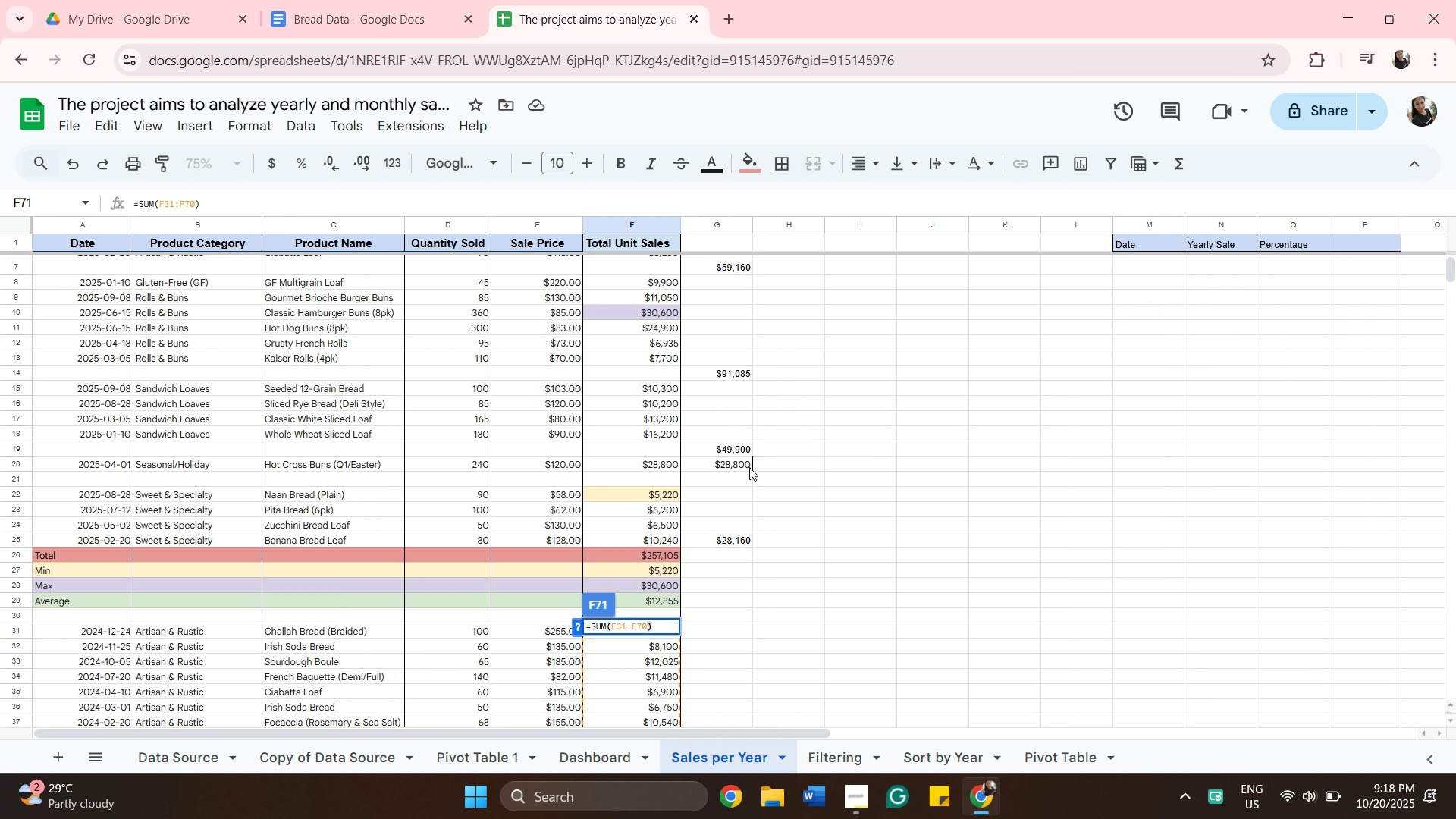 
scroll: coordinate [749, 467], scroll_direction: down, amount: 3.0
 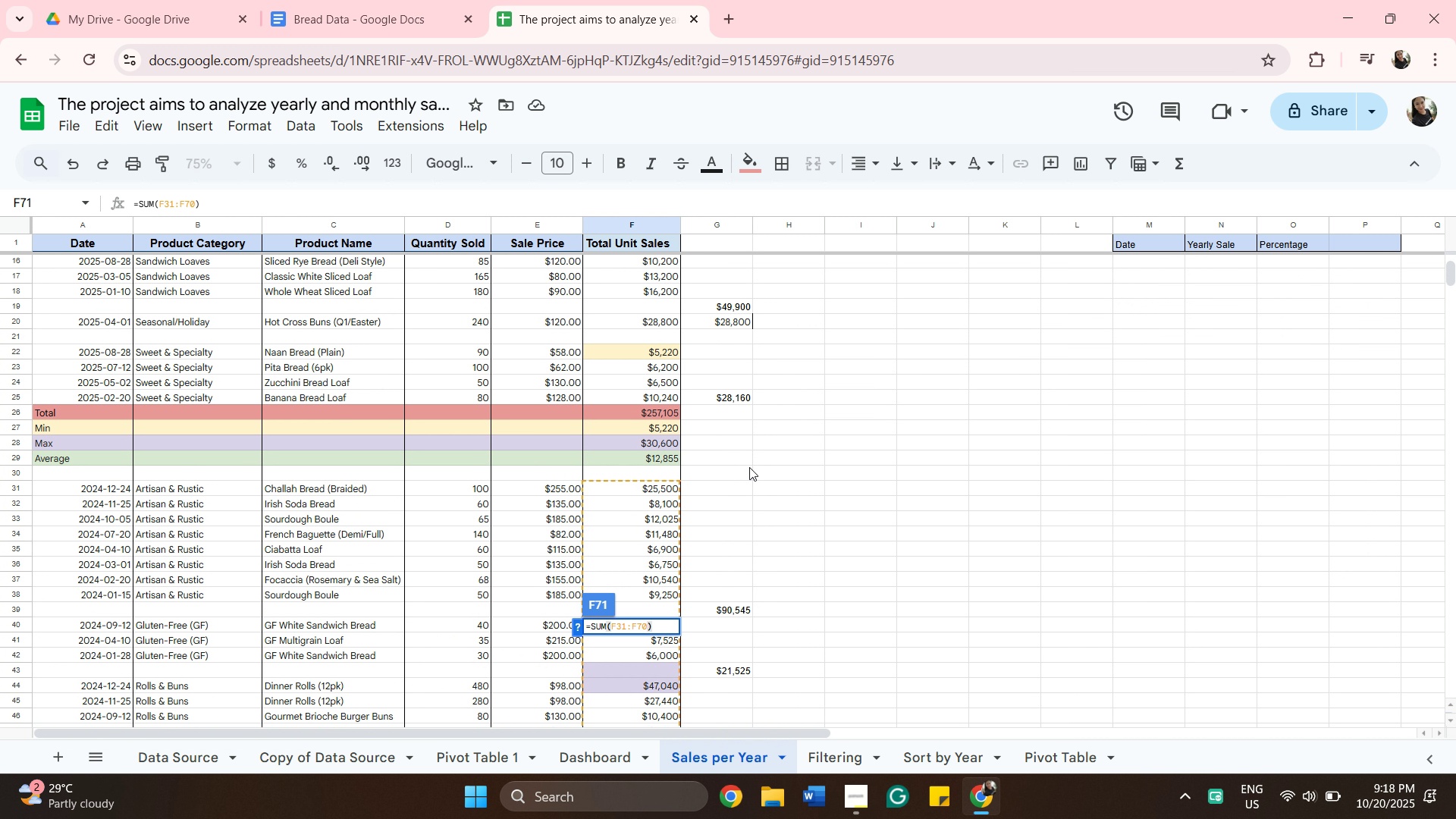 
scroll: coordinate [783, 542], scroll_direction: up, amount: 14.0
 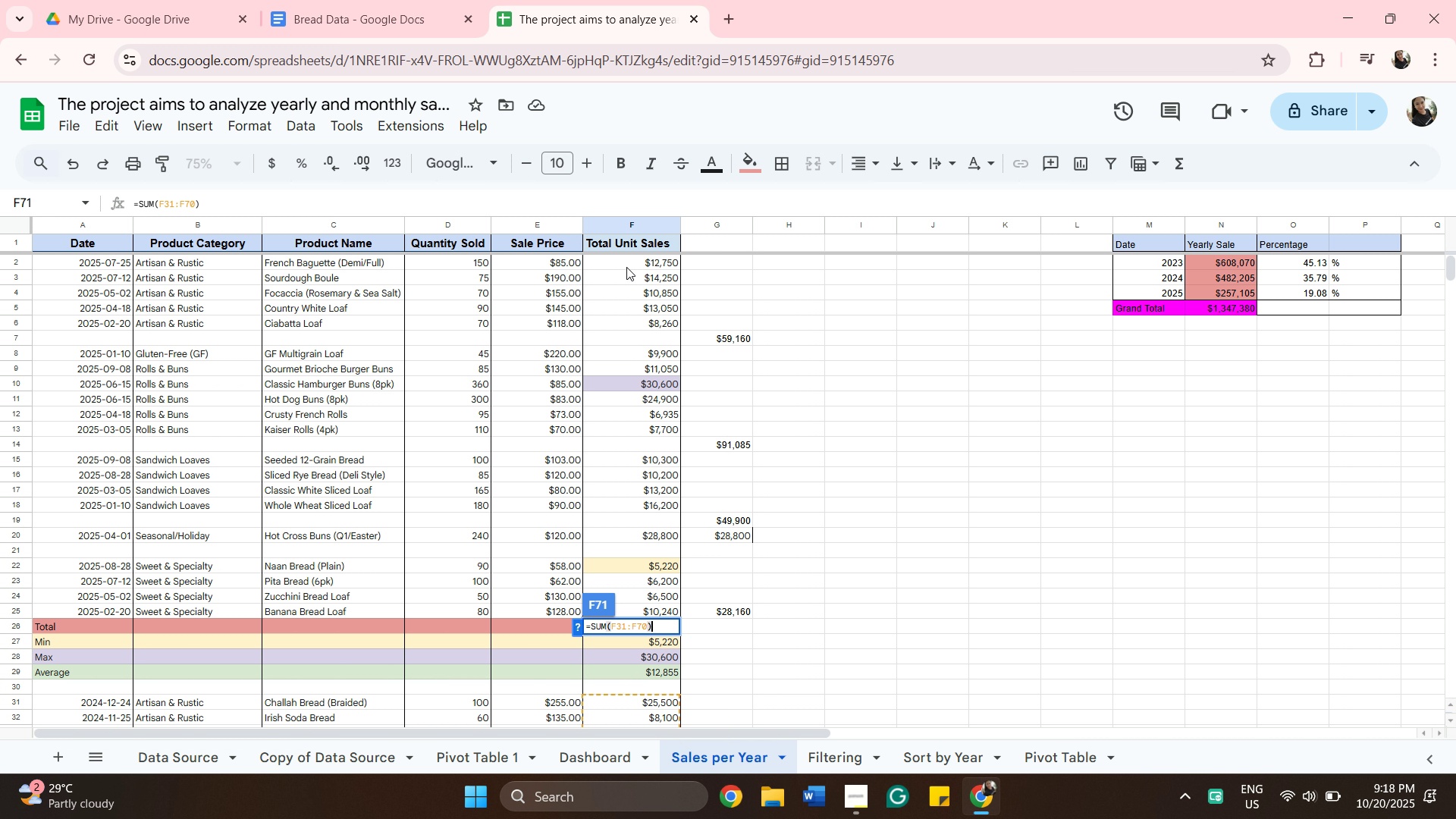 
key(Backspace)
 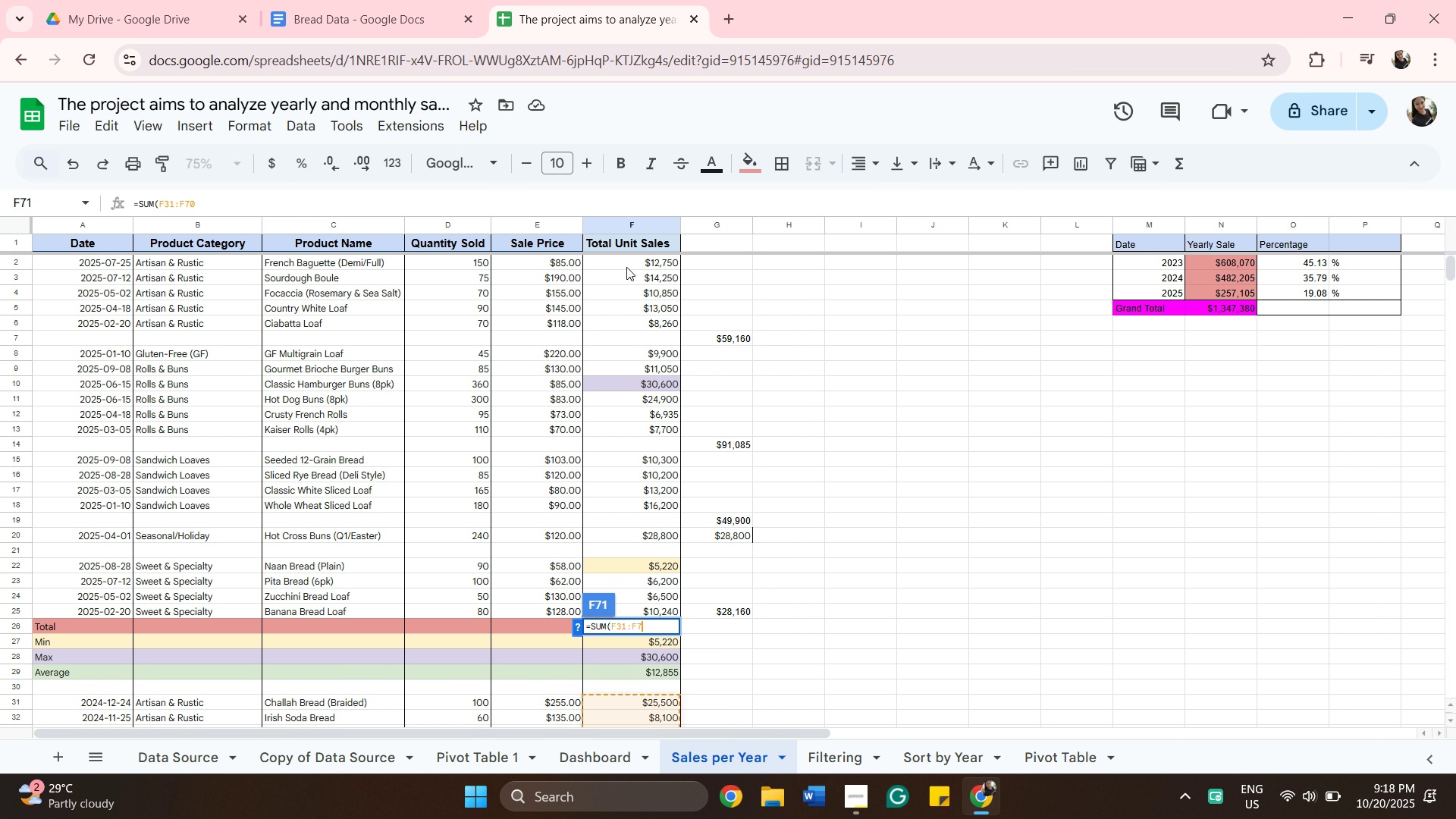 
key(Backspace)
 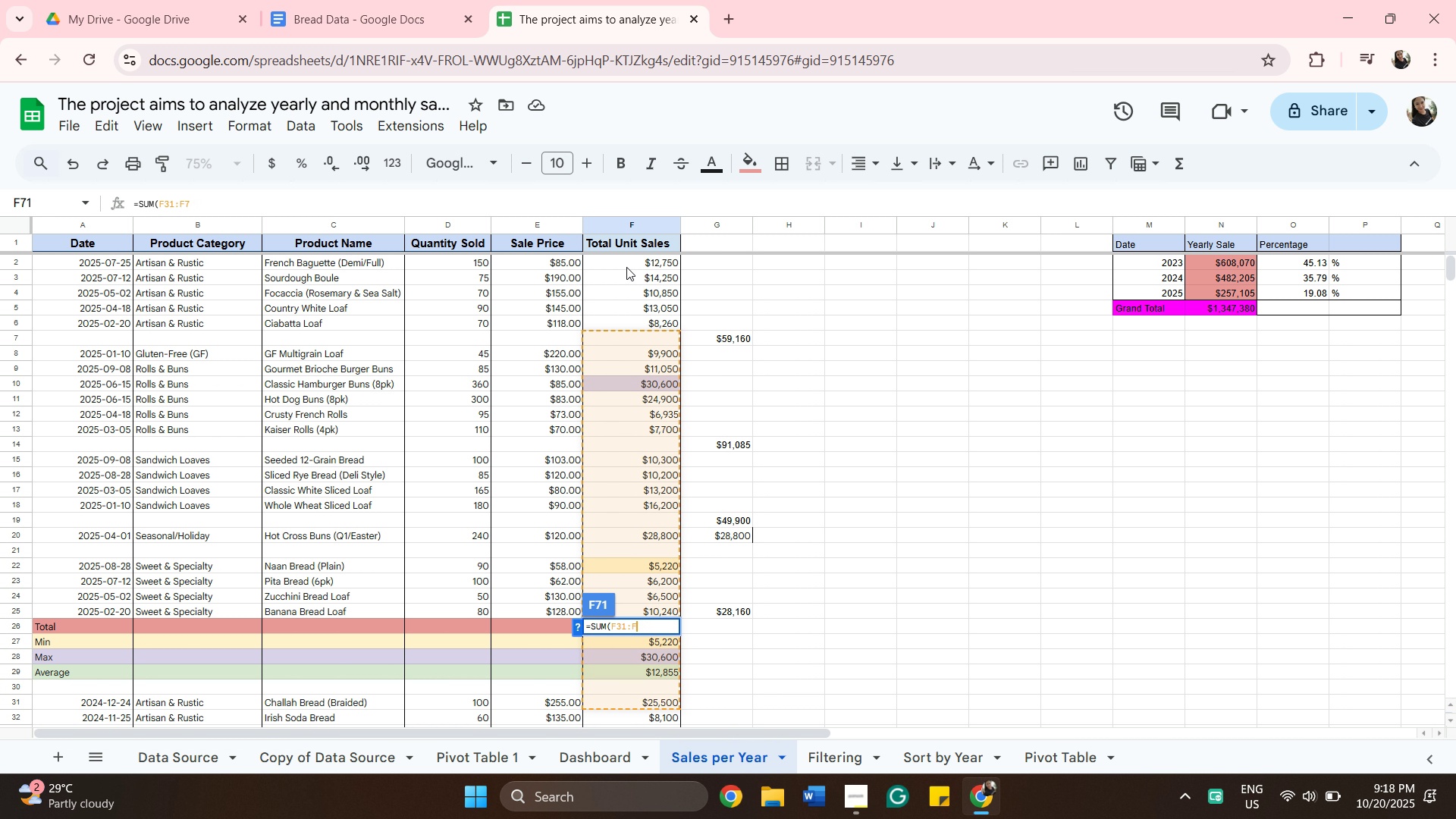 
key(Backspace)
 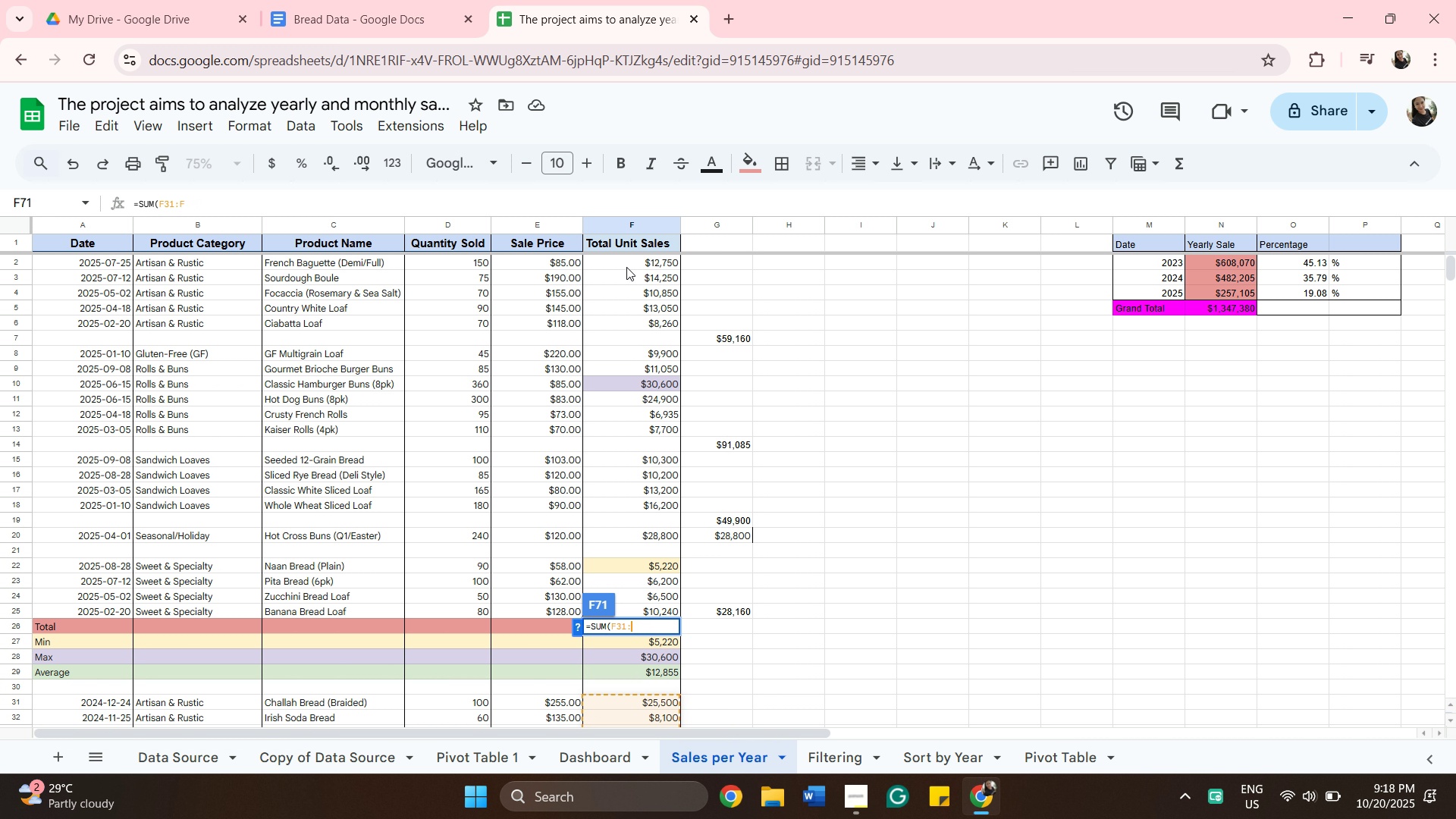 
key(Backspace)
 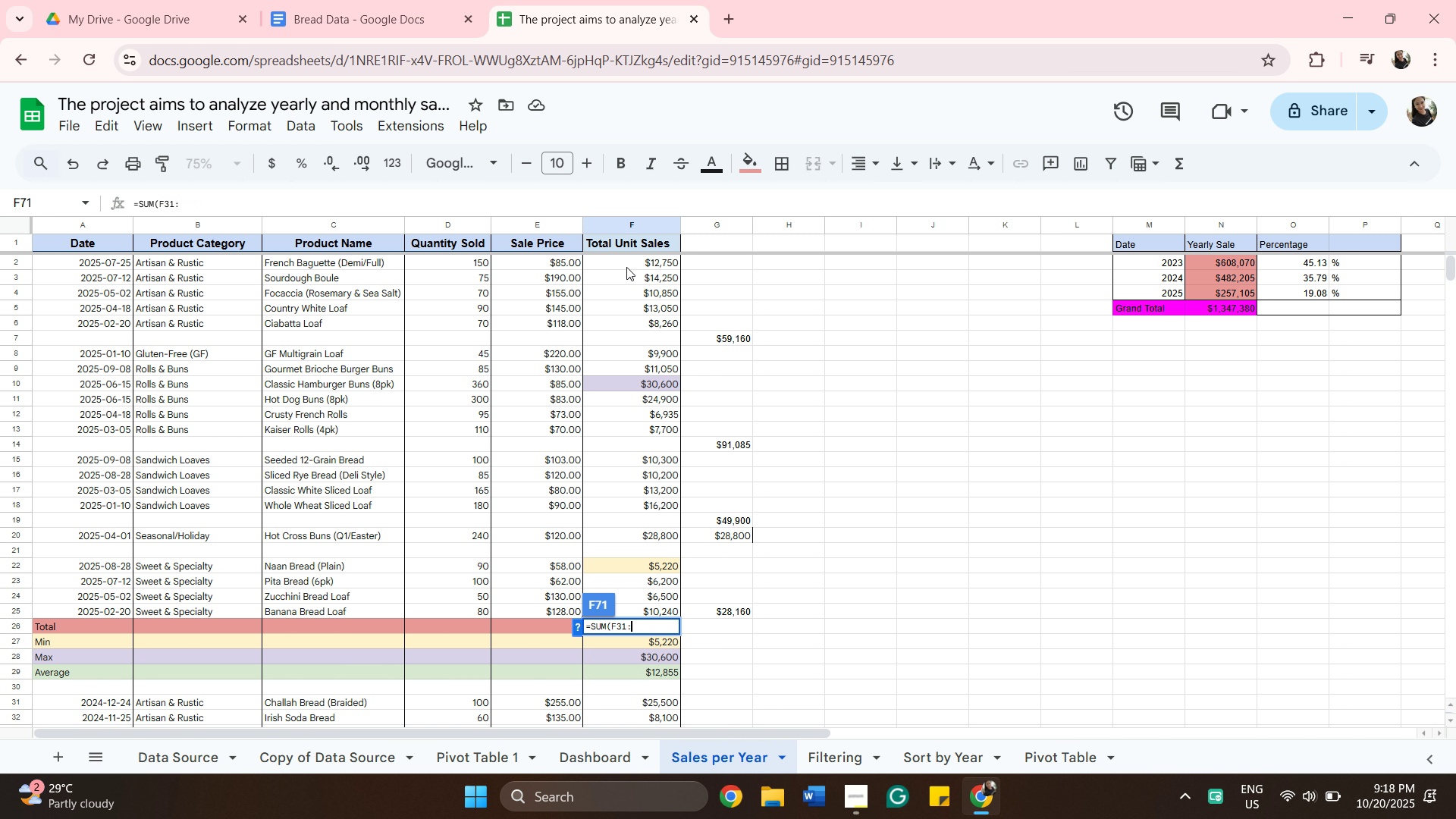 
key(Backspace)
 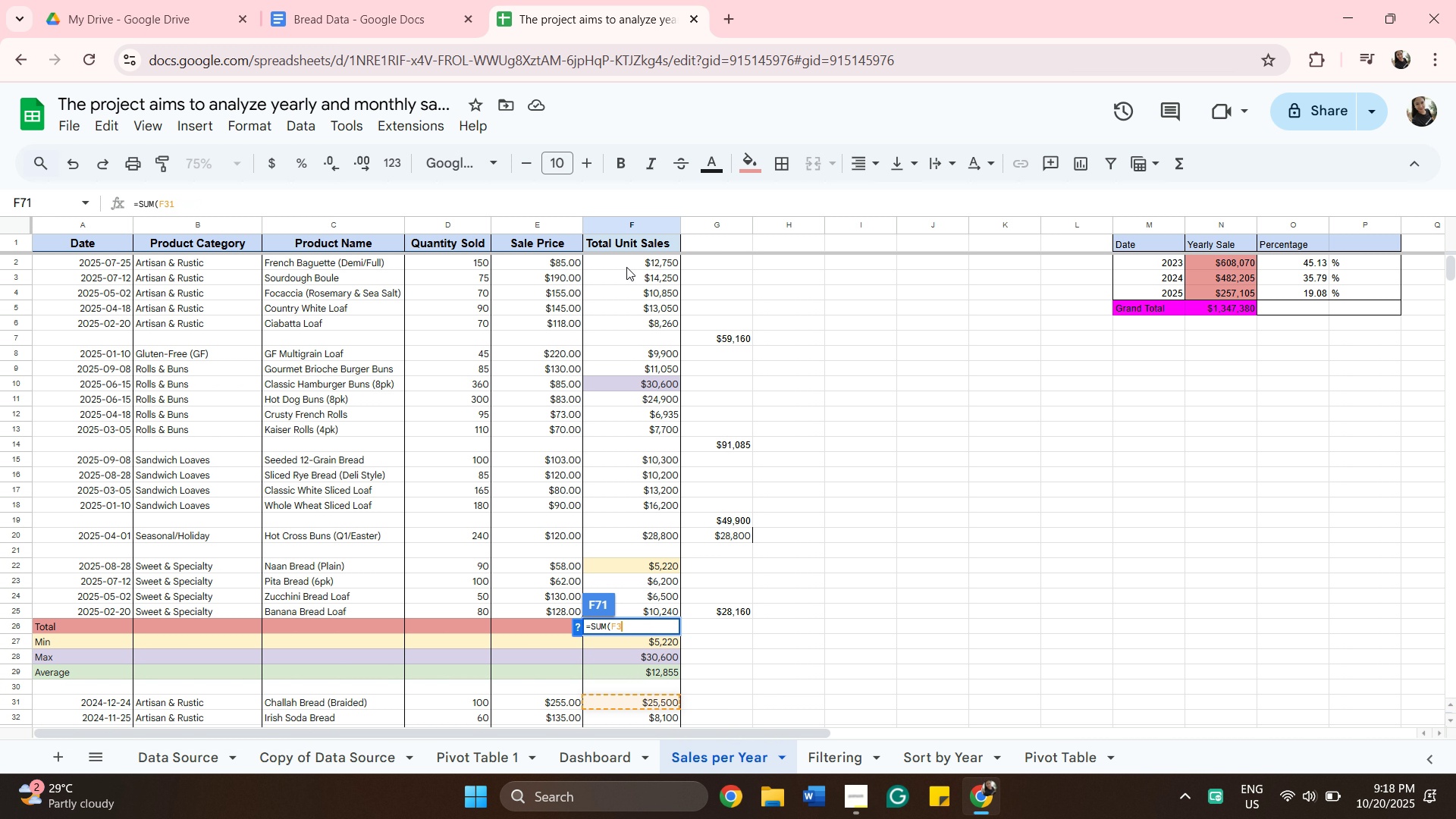 
key(Backspace)
 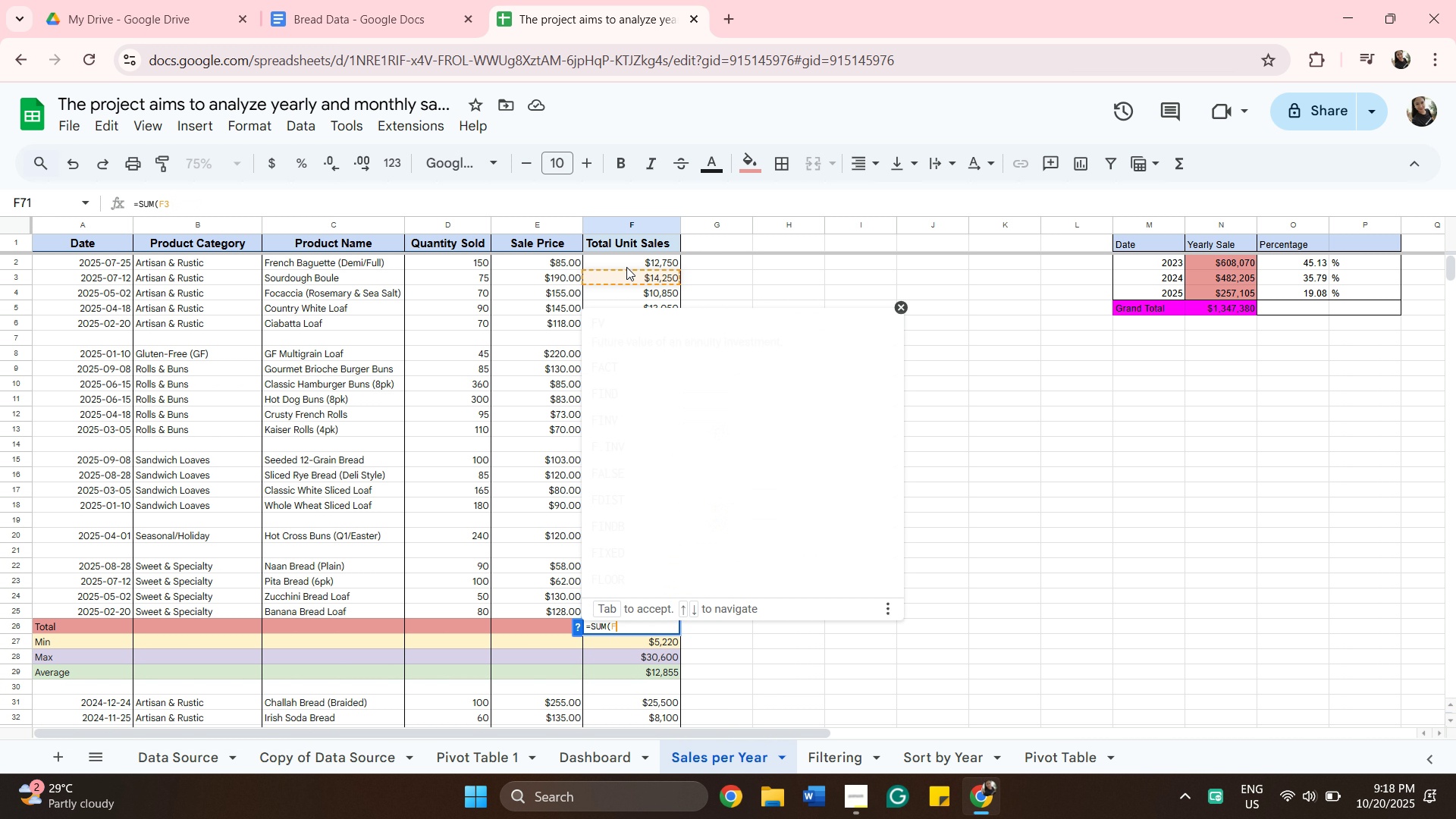 
key(Backspace)
 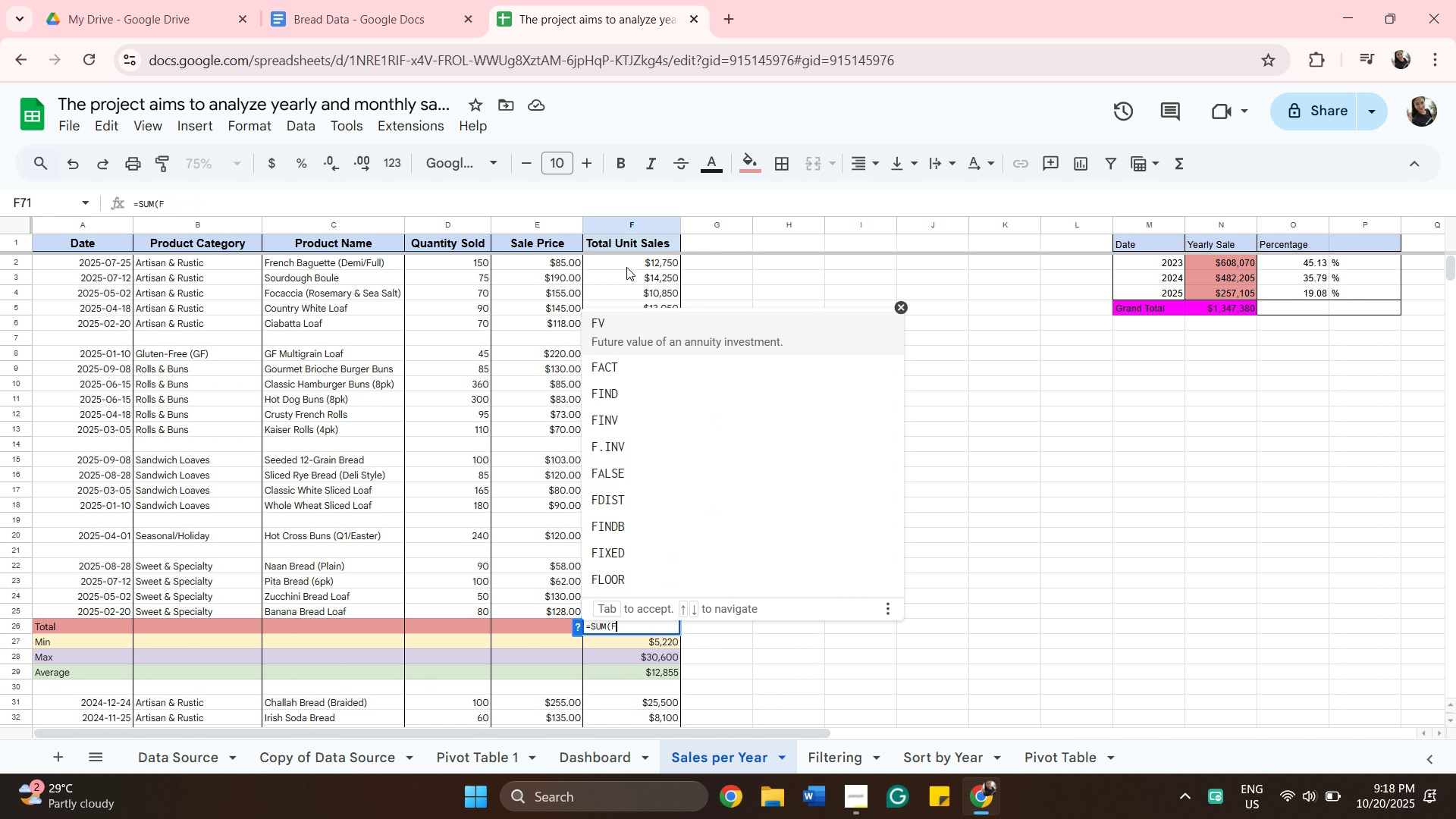 
key(Backspace)
 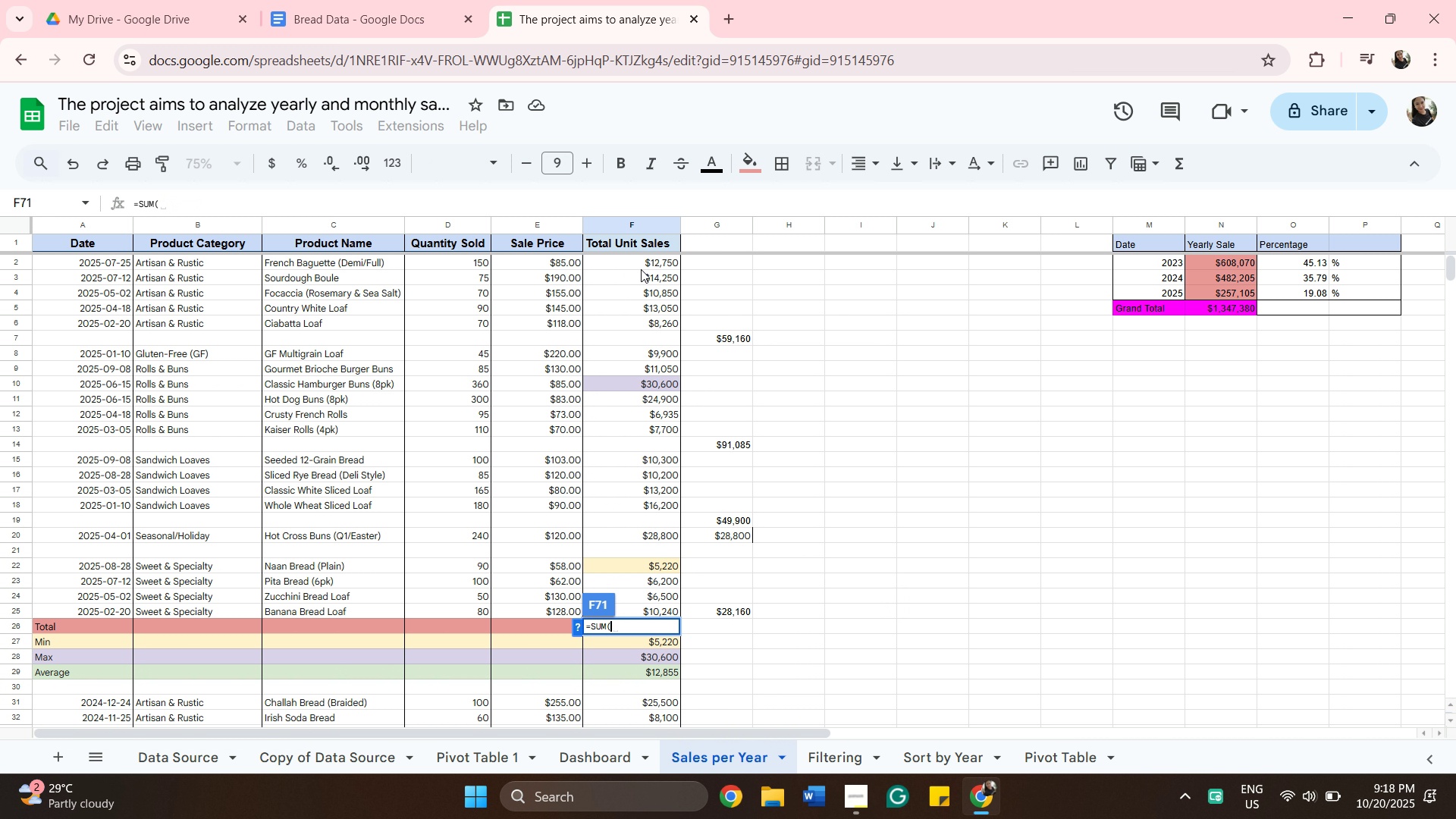 
left_click([639, 261])
 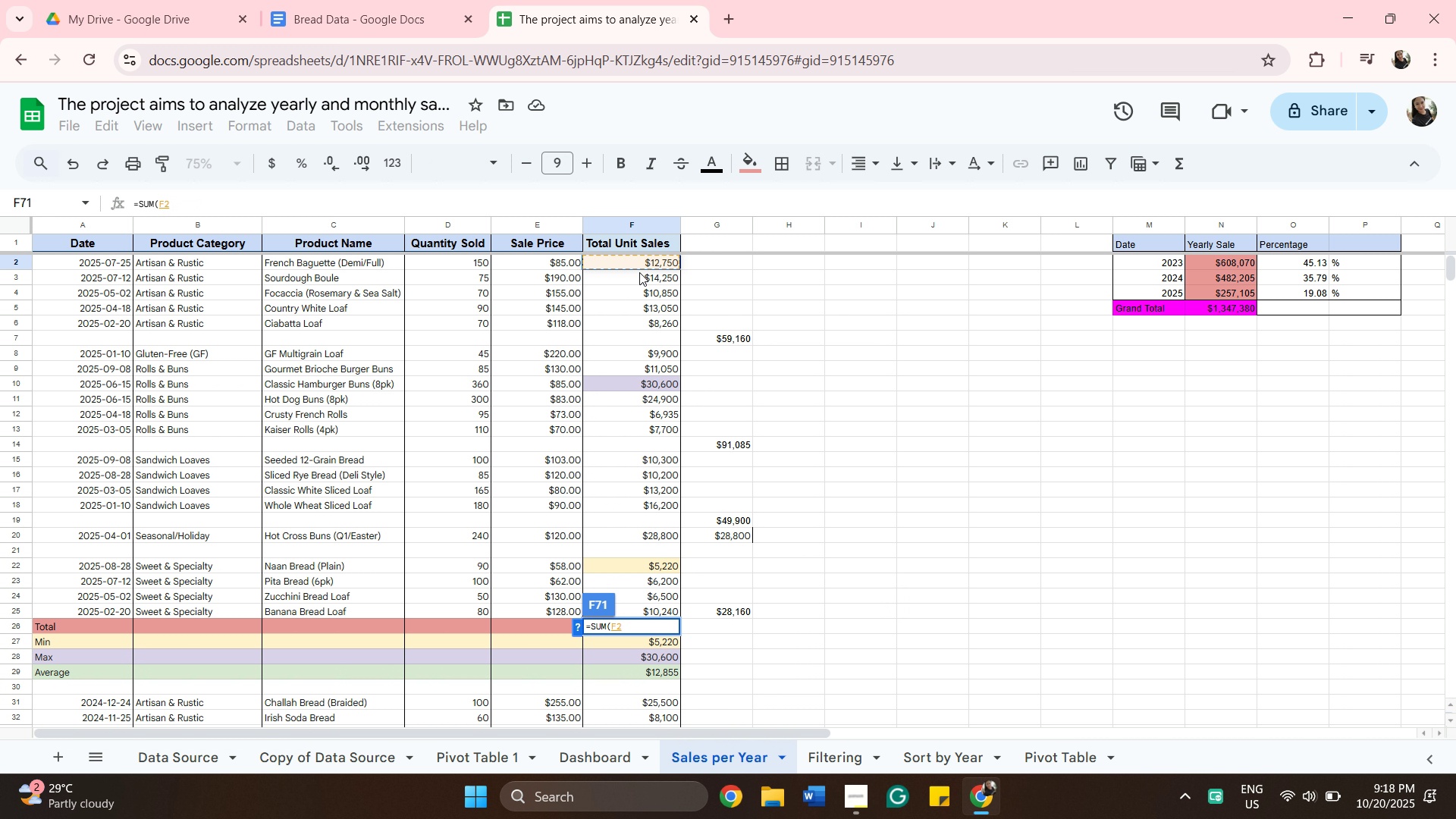 
scroll: coordinate [639, 271], scroll_direction: down, amount: 1.0
 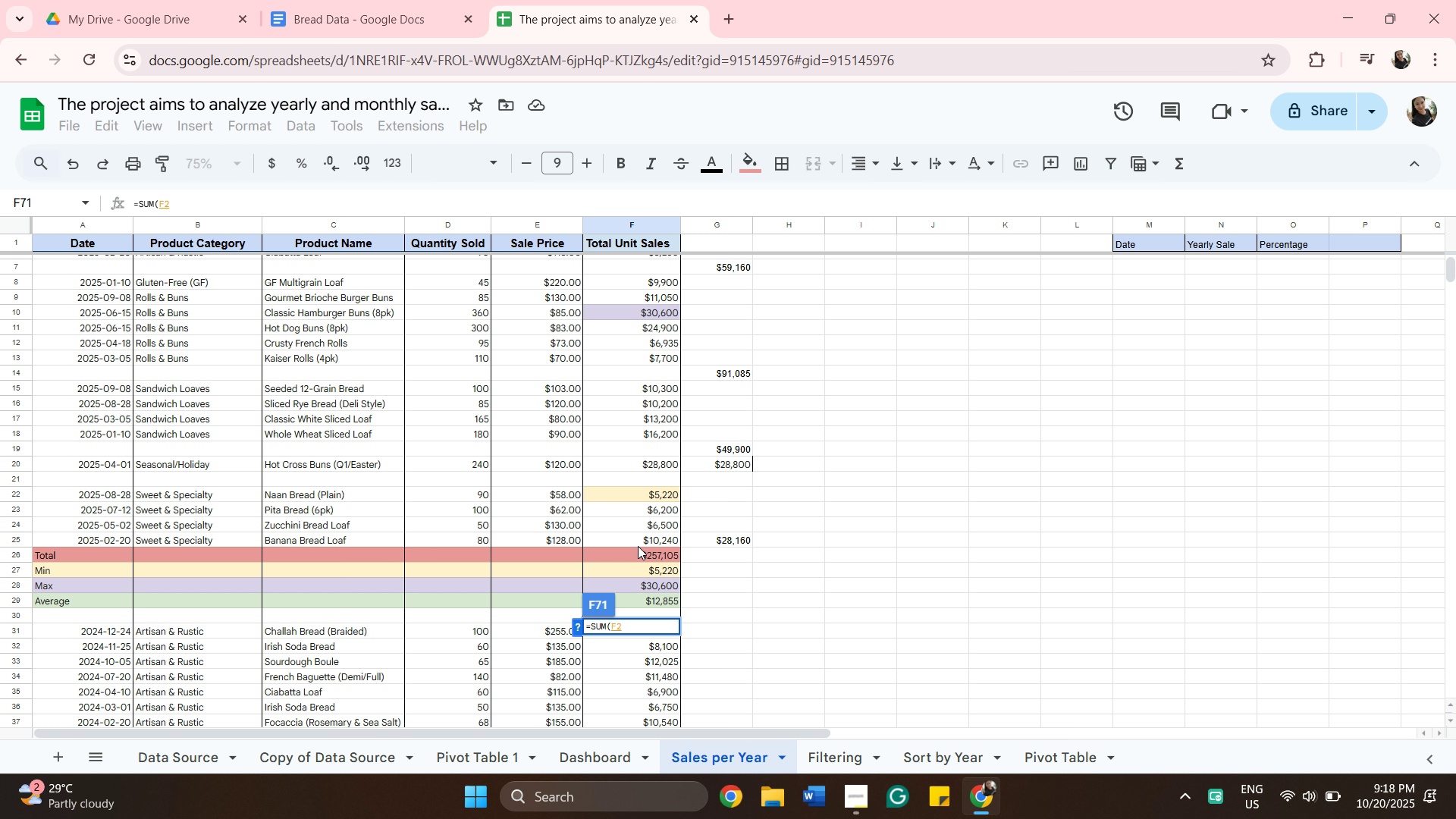 
wait(5.61)
 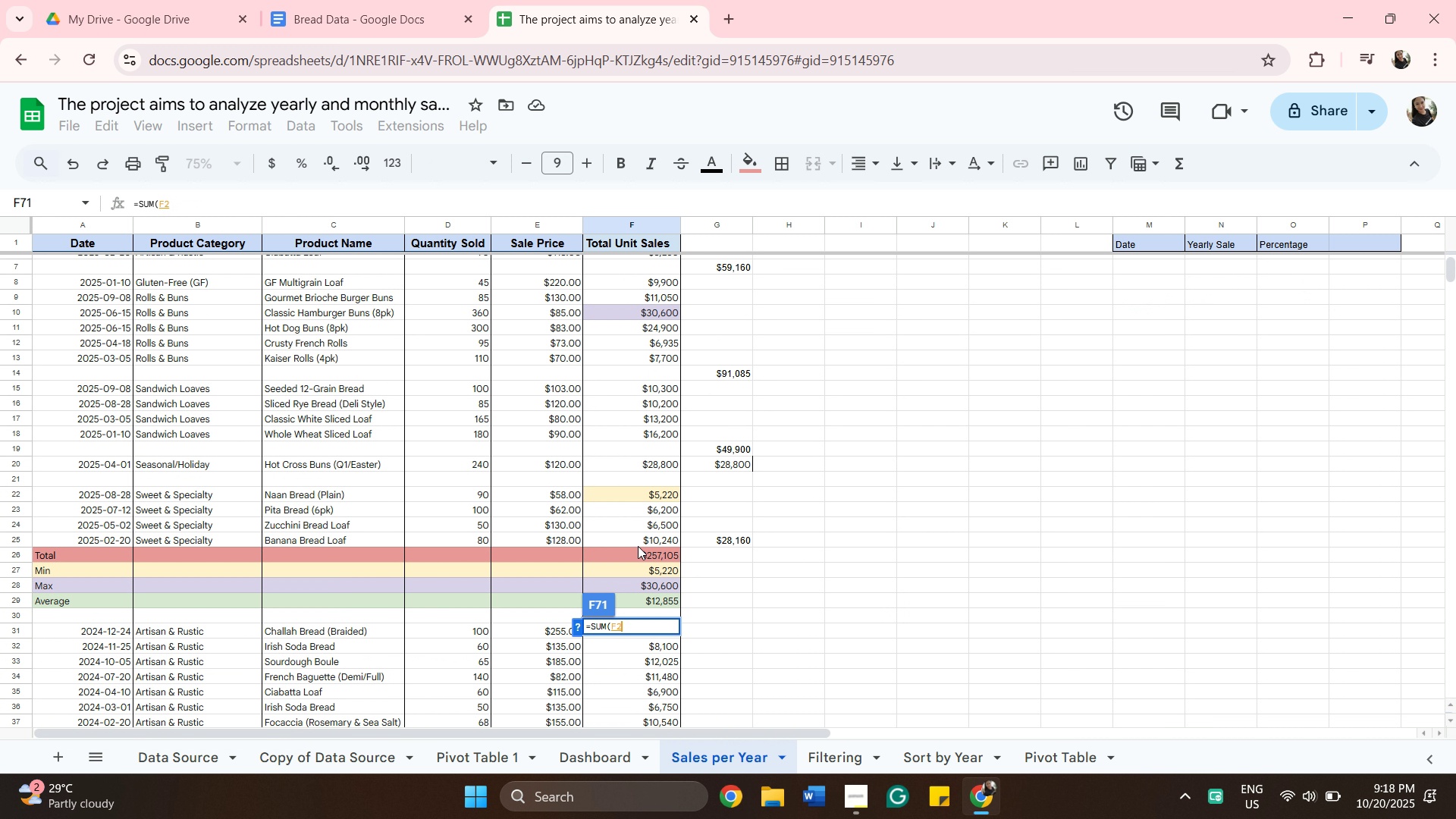 
hold_key(key=ShiftLeft, duration=0.38)
left_click([641, 539])
 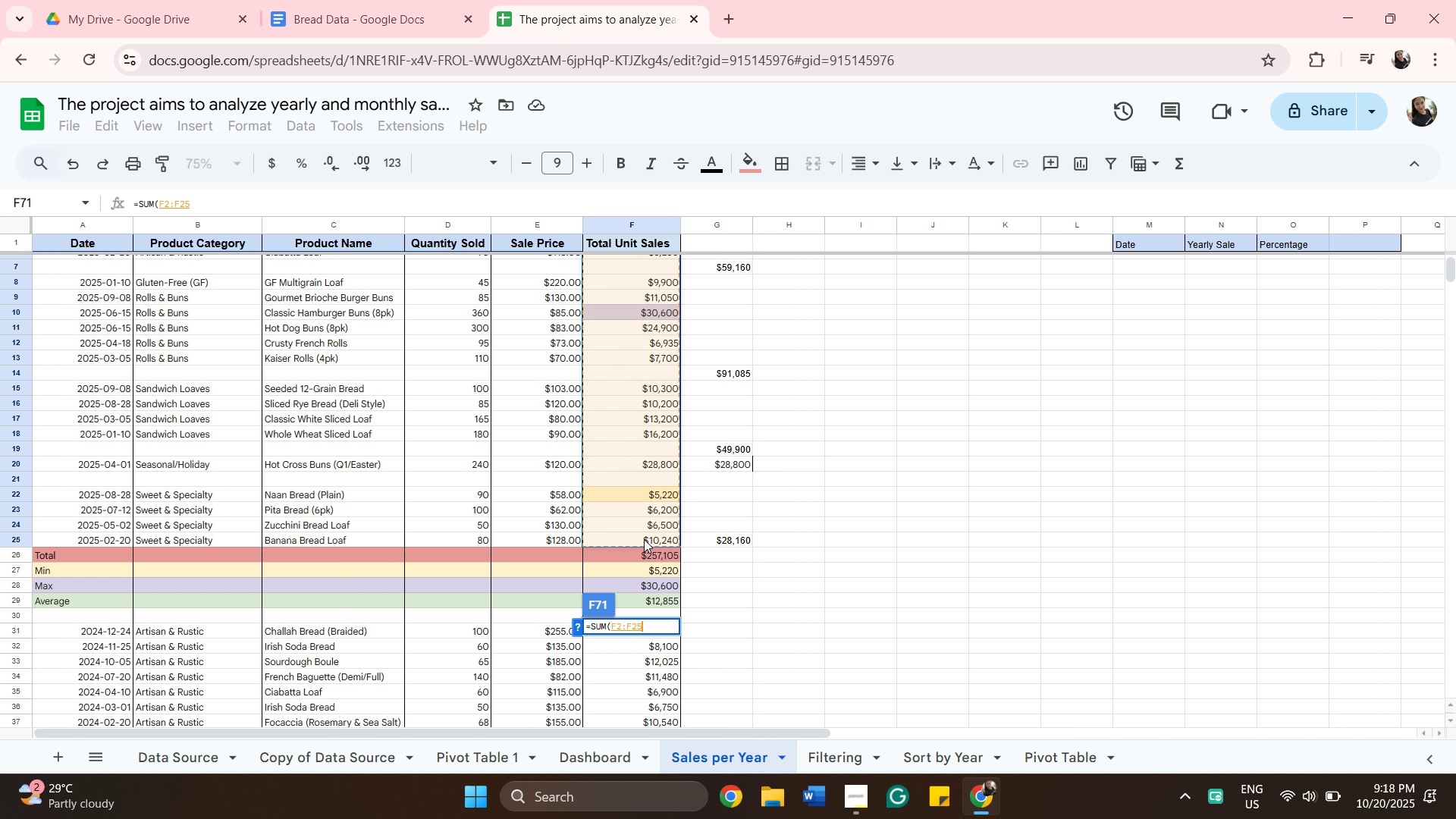 
key(Enter)
 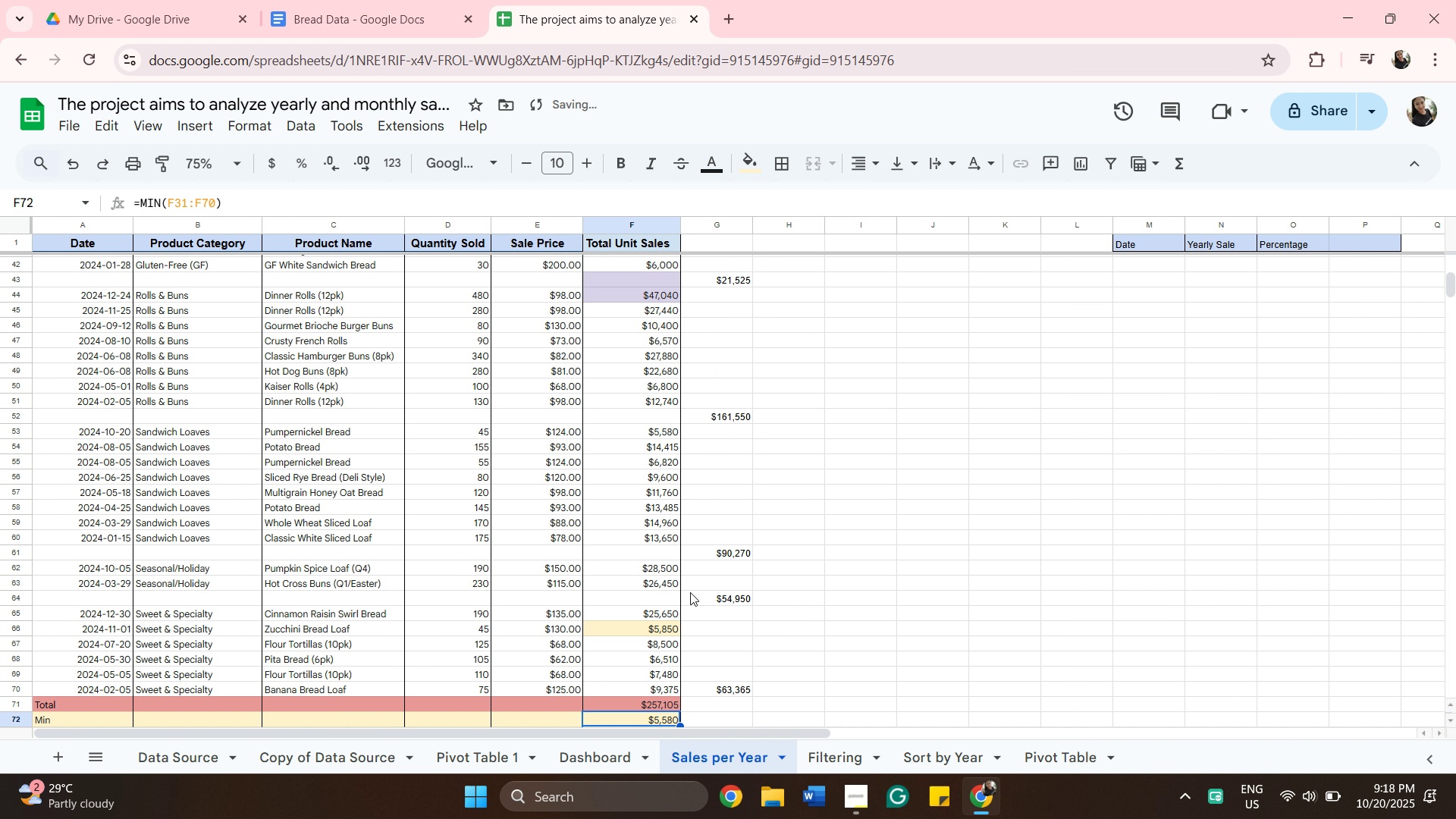 
scroll: coordinate [711, 654], scroll_direction: down, amount: 4.0
 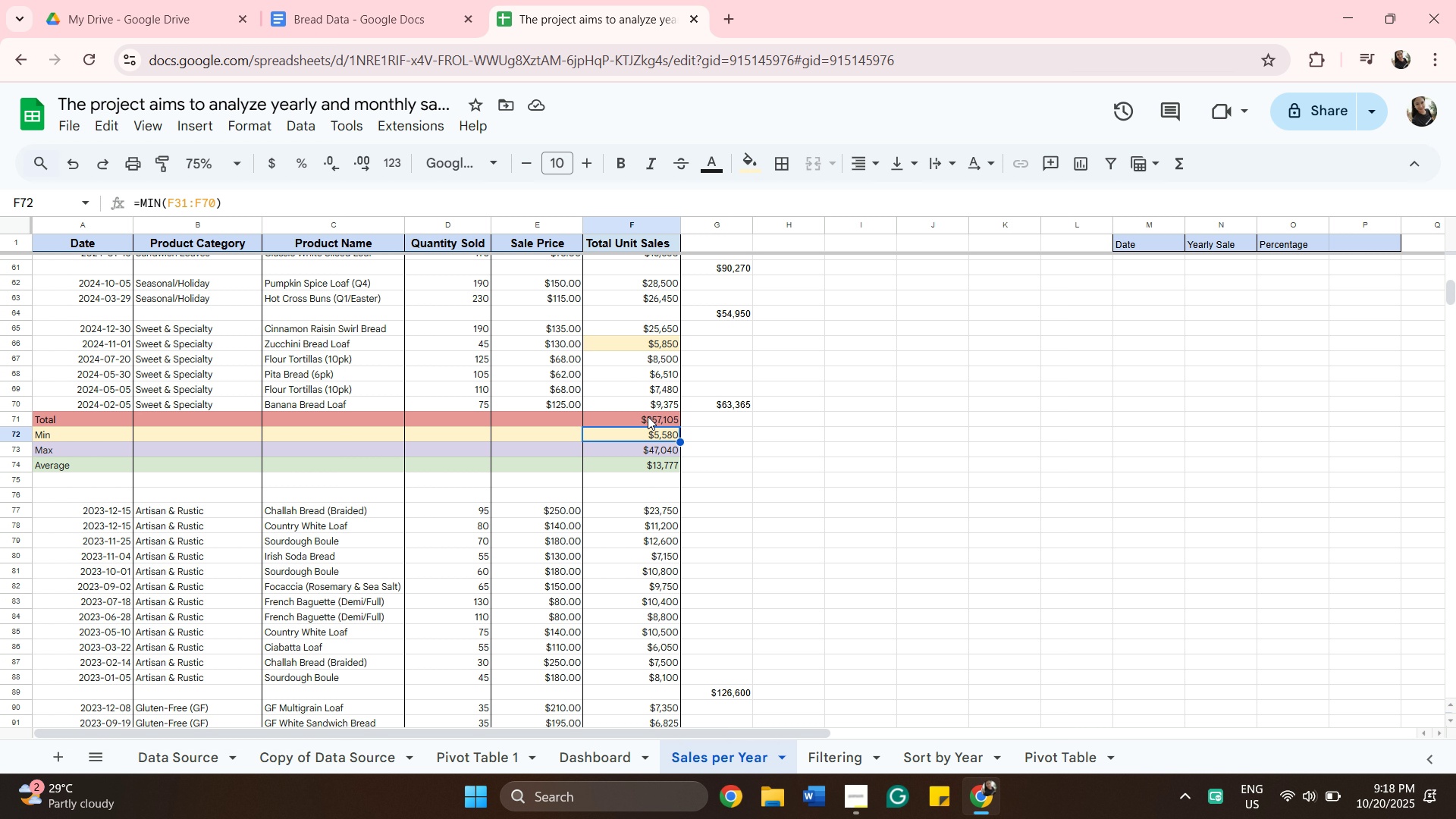 
left_click([648, 416])
 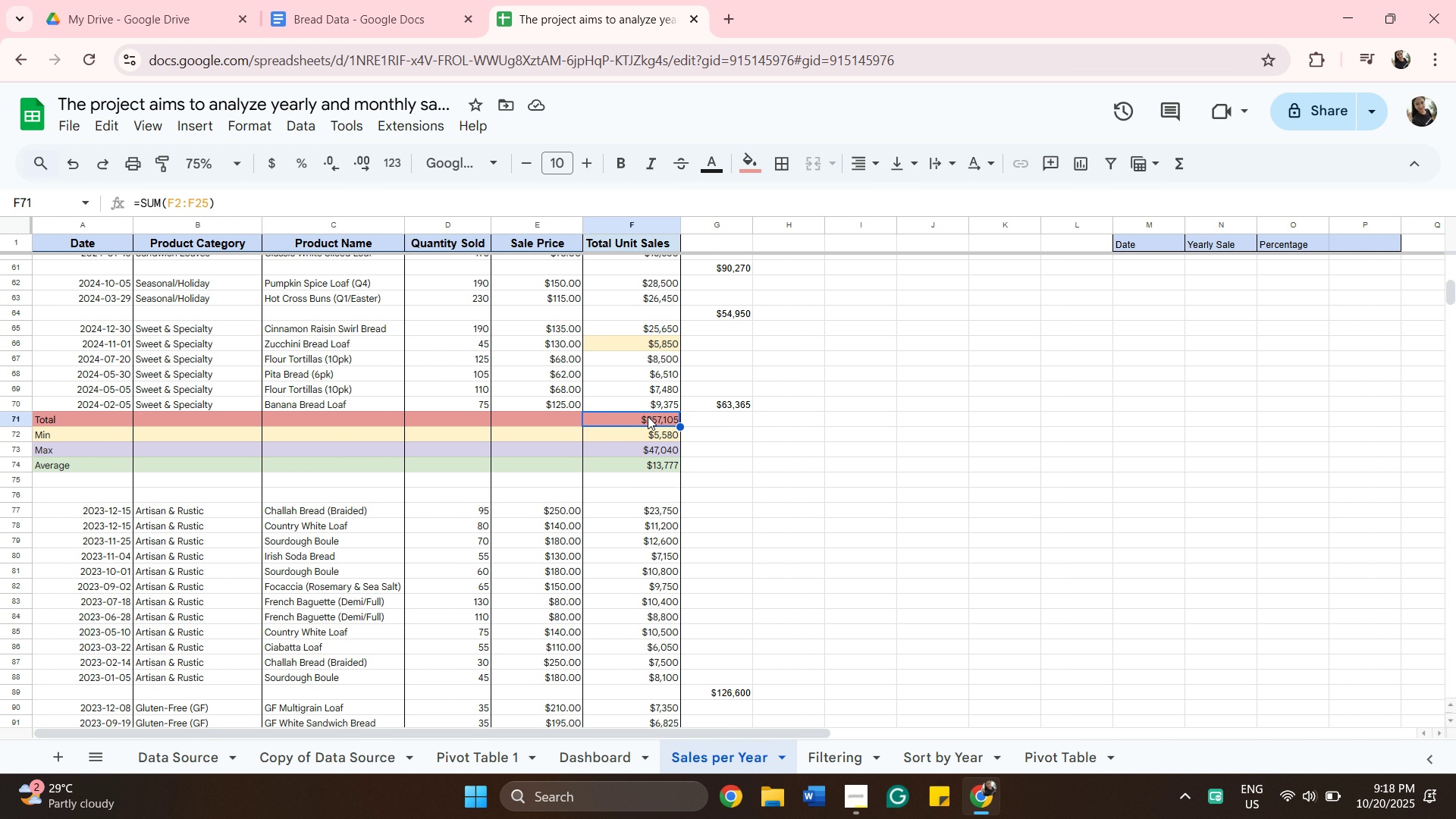 
double_click([648, 416])
 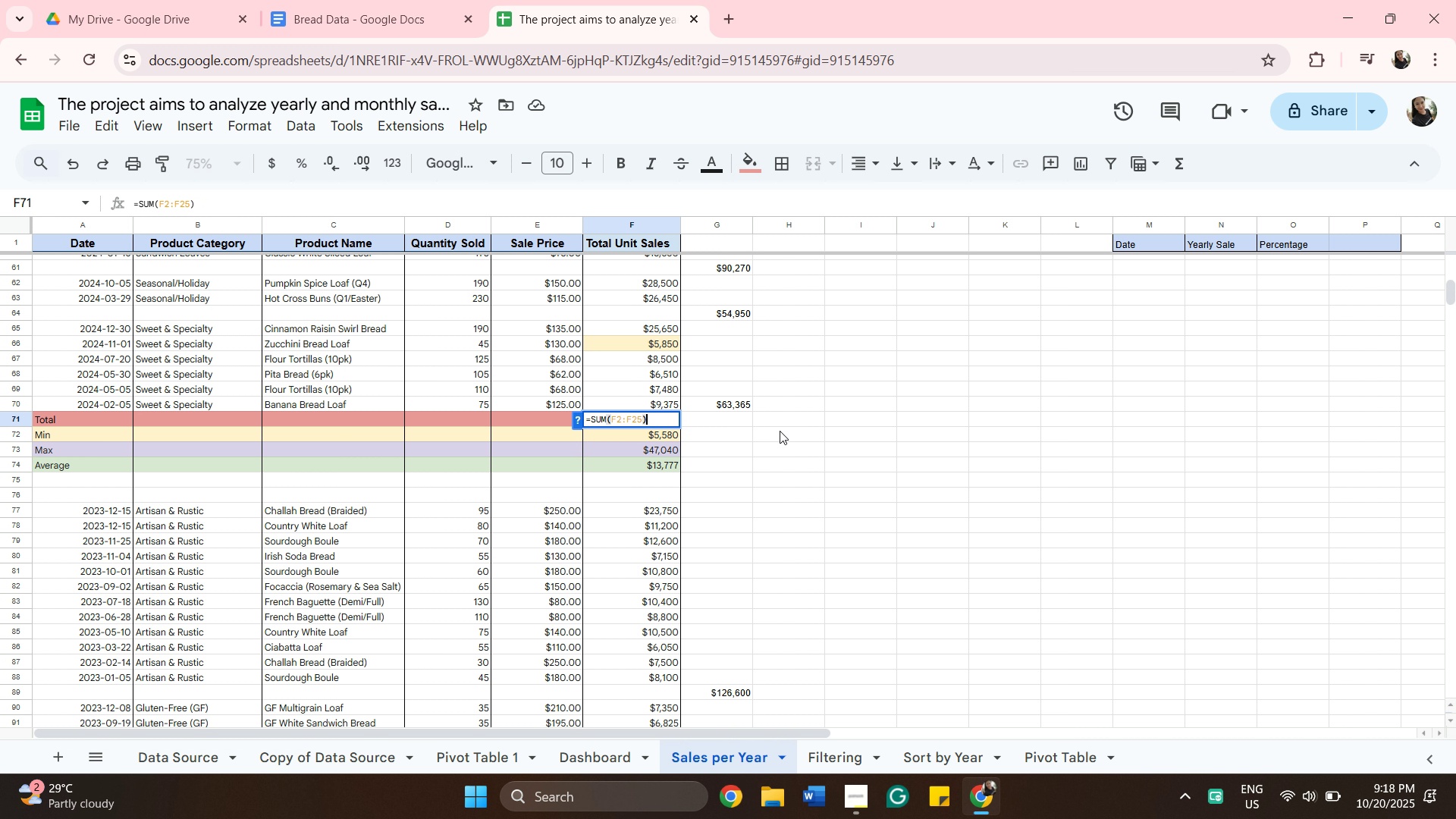 
scroll: coordinate [699, 501], scroll_direction: up, amount: 18.0
 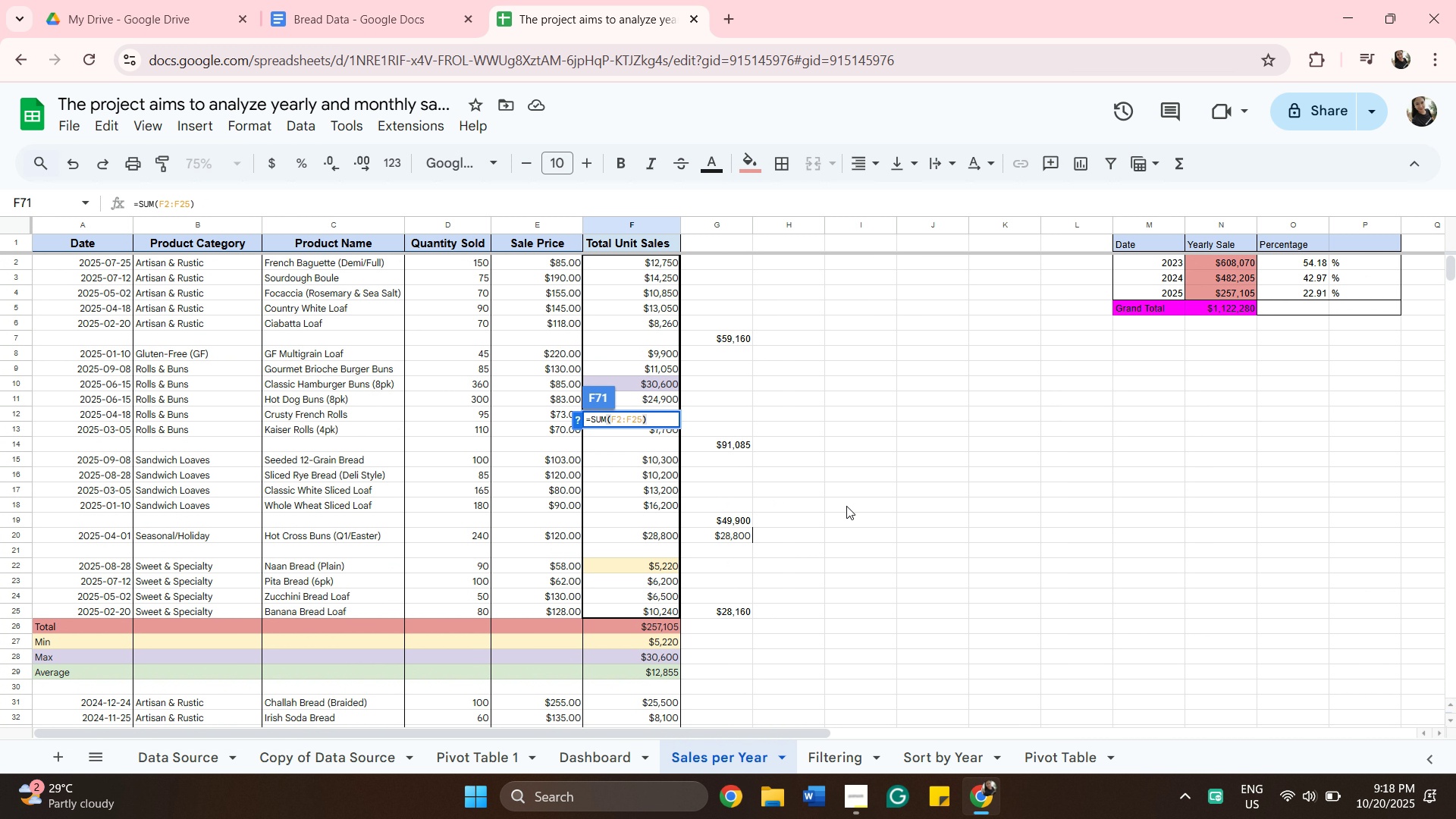 
left_click([849, 507])
 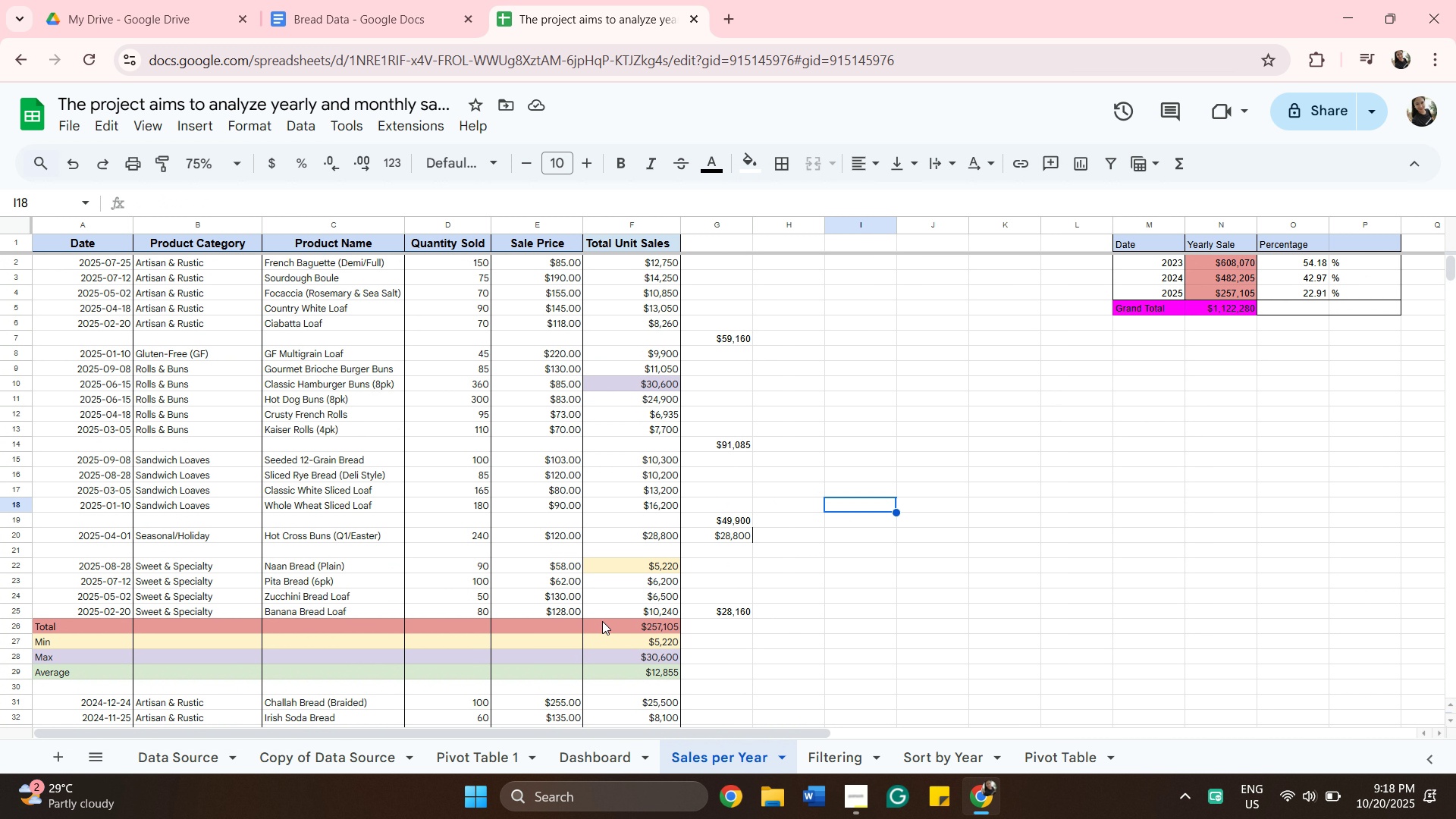 
left_click([608, 620])
 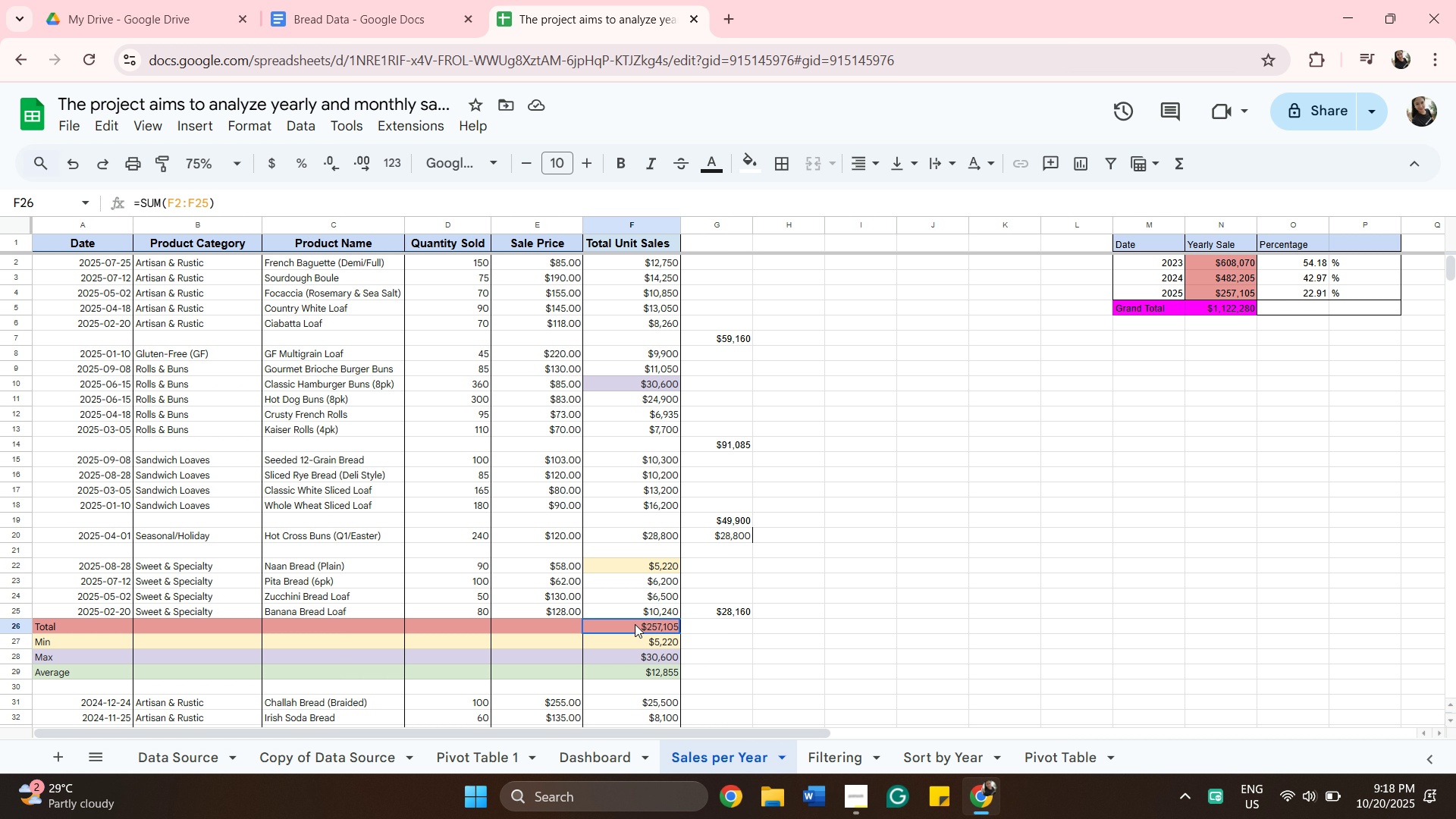 
left_click([635, 624])
 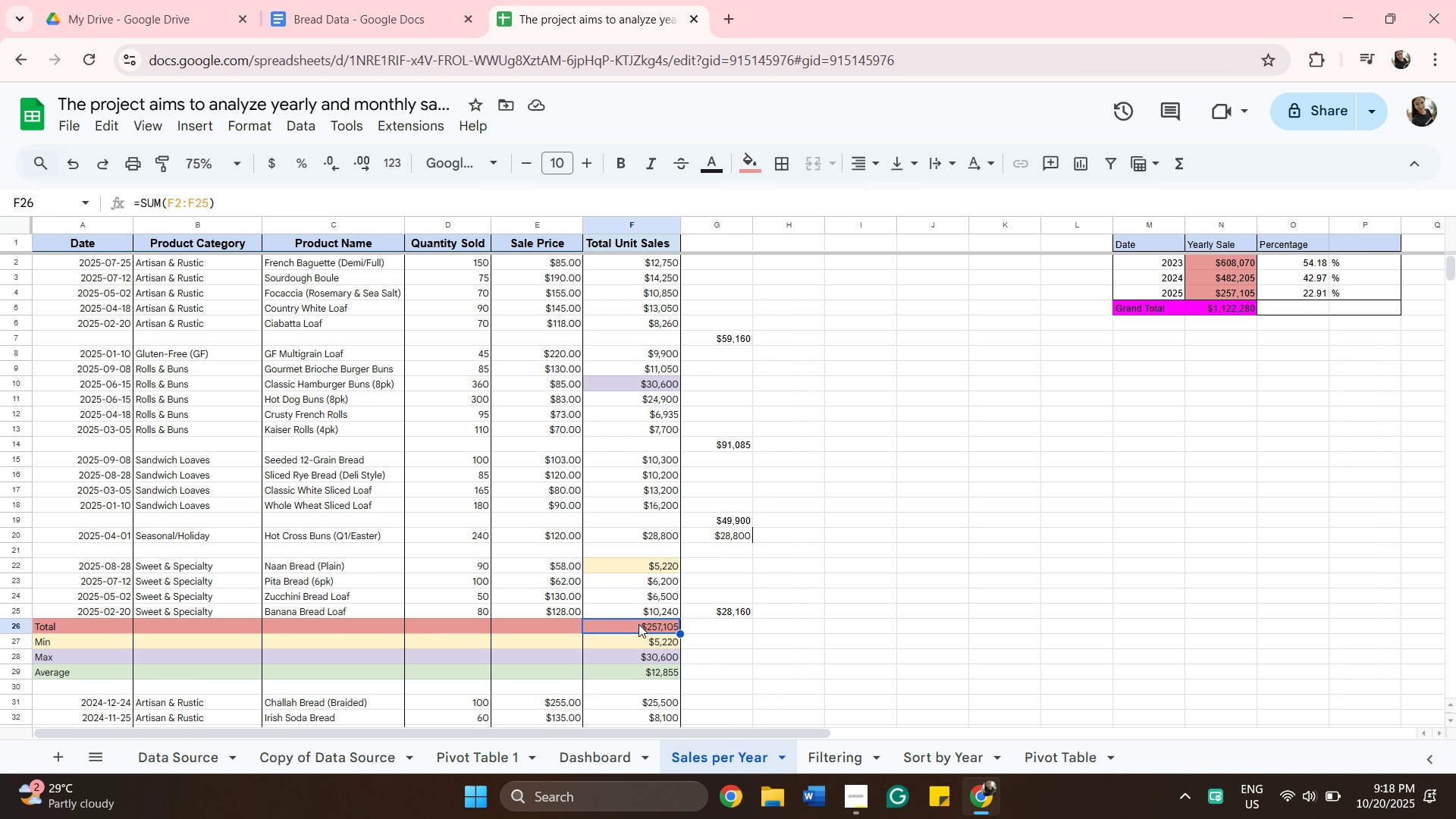 
double_click([639, 624])
 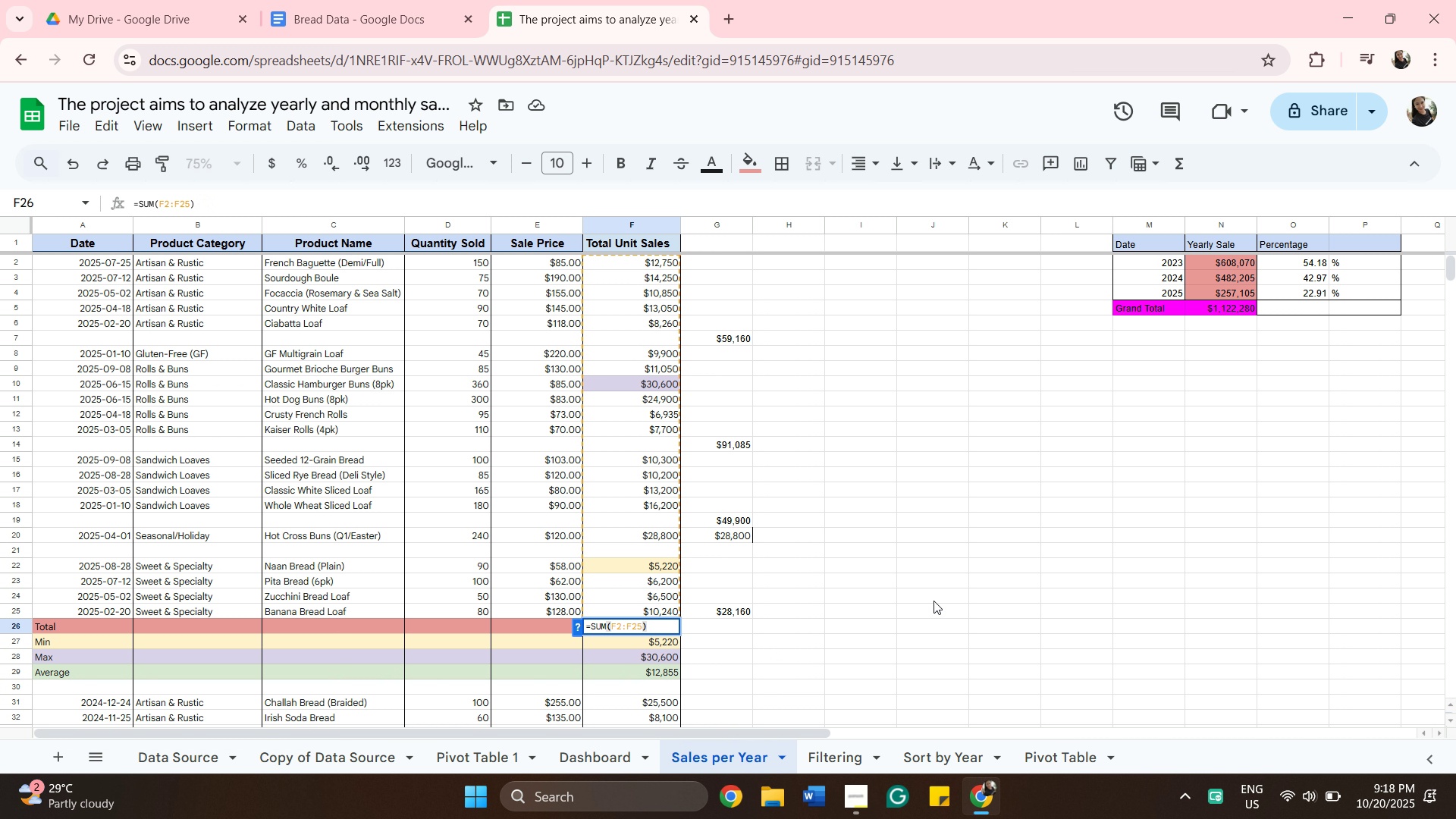 
scroll: coordinate [935, 598], scroll_direction: none, amount: 0.0
 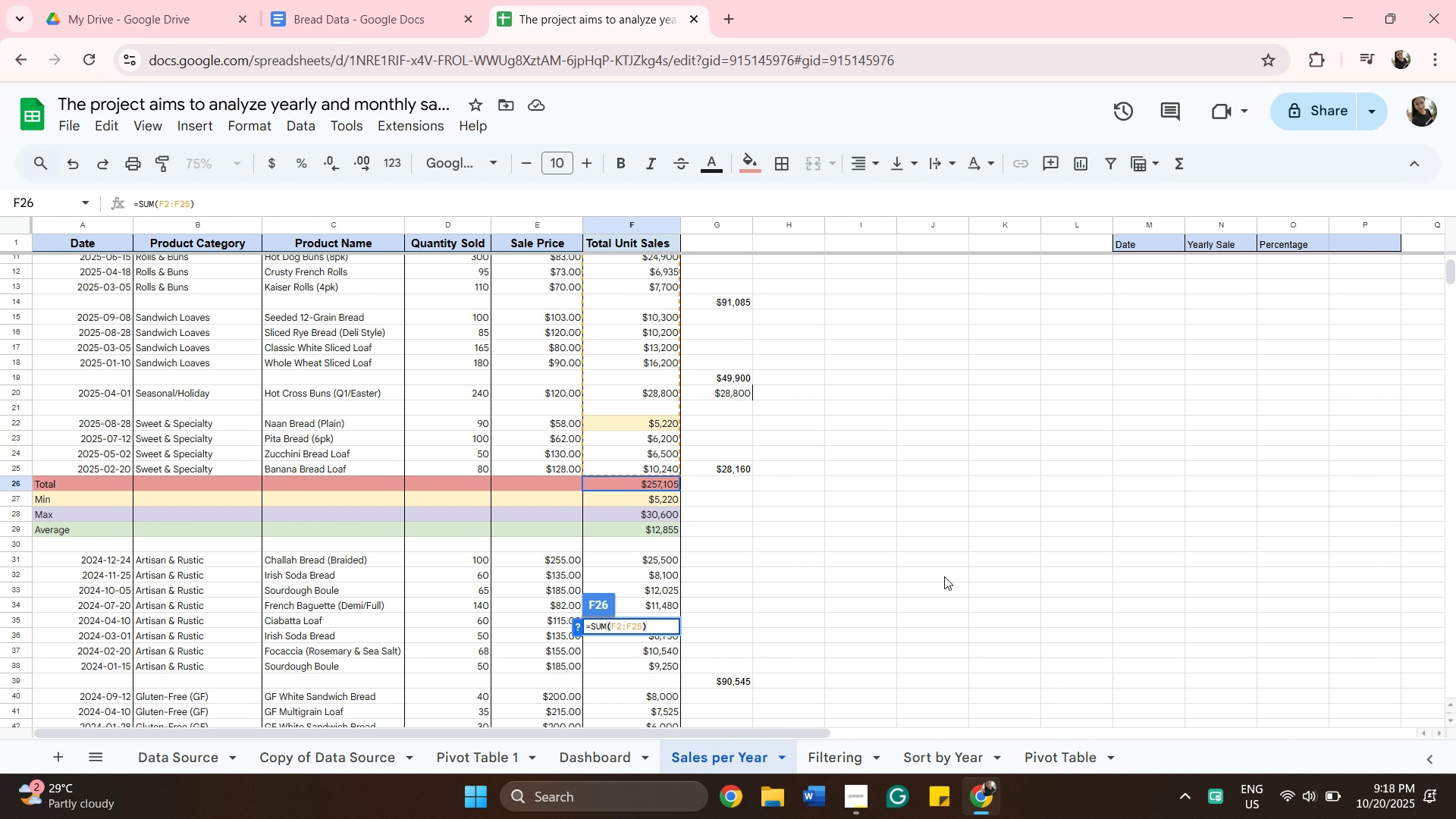 
scroll: coordinate [944, 576], scroll_direction: up, amount: 3.0
 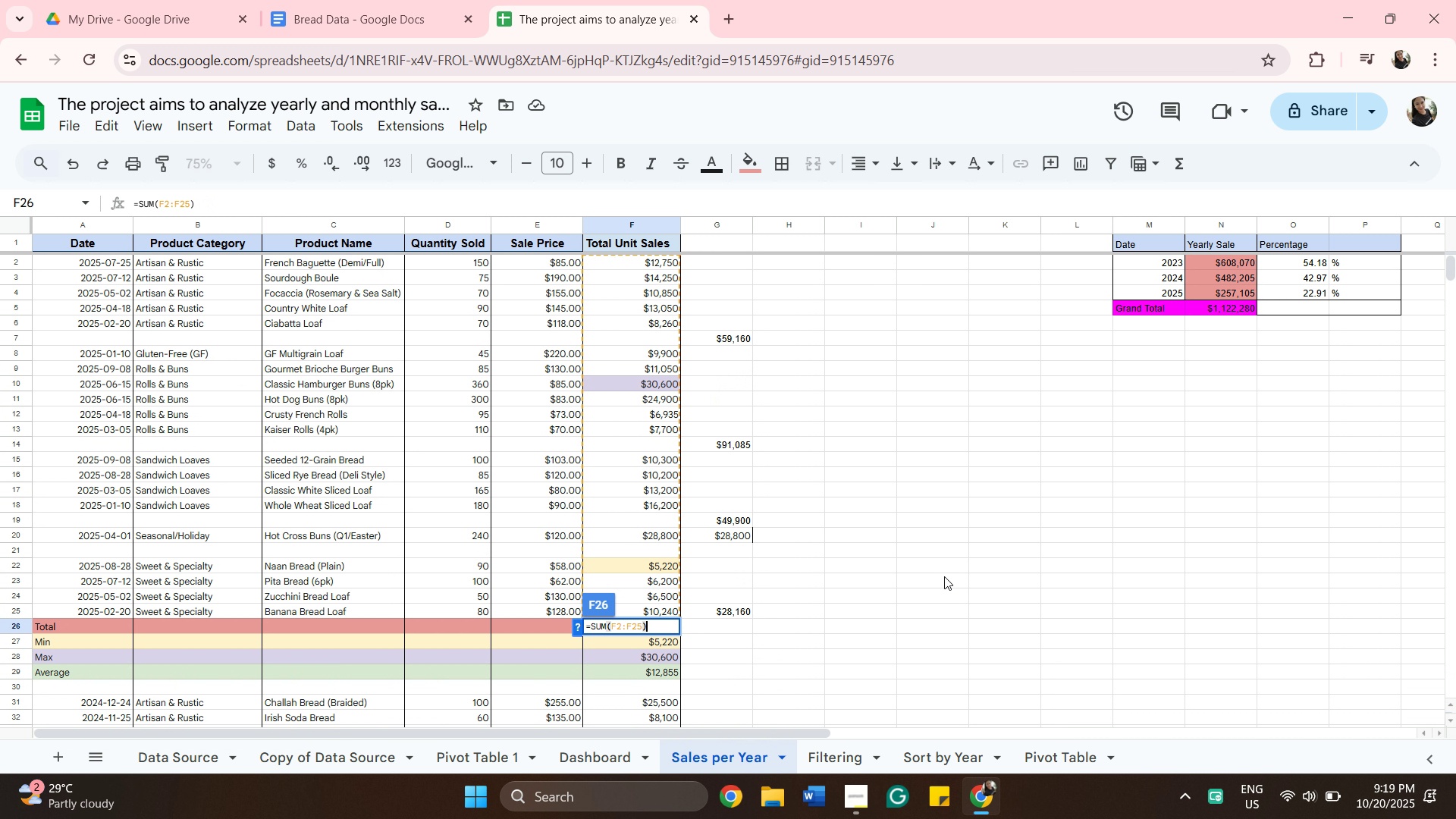 
scroll: coordinate [924, 599], scroll_direction: down, amount: 25.0
 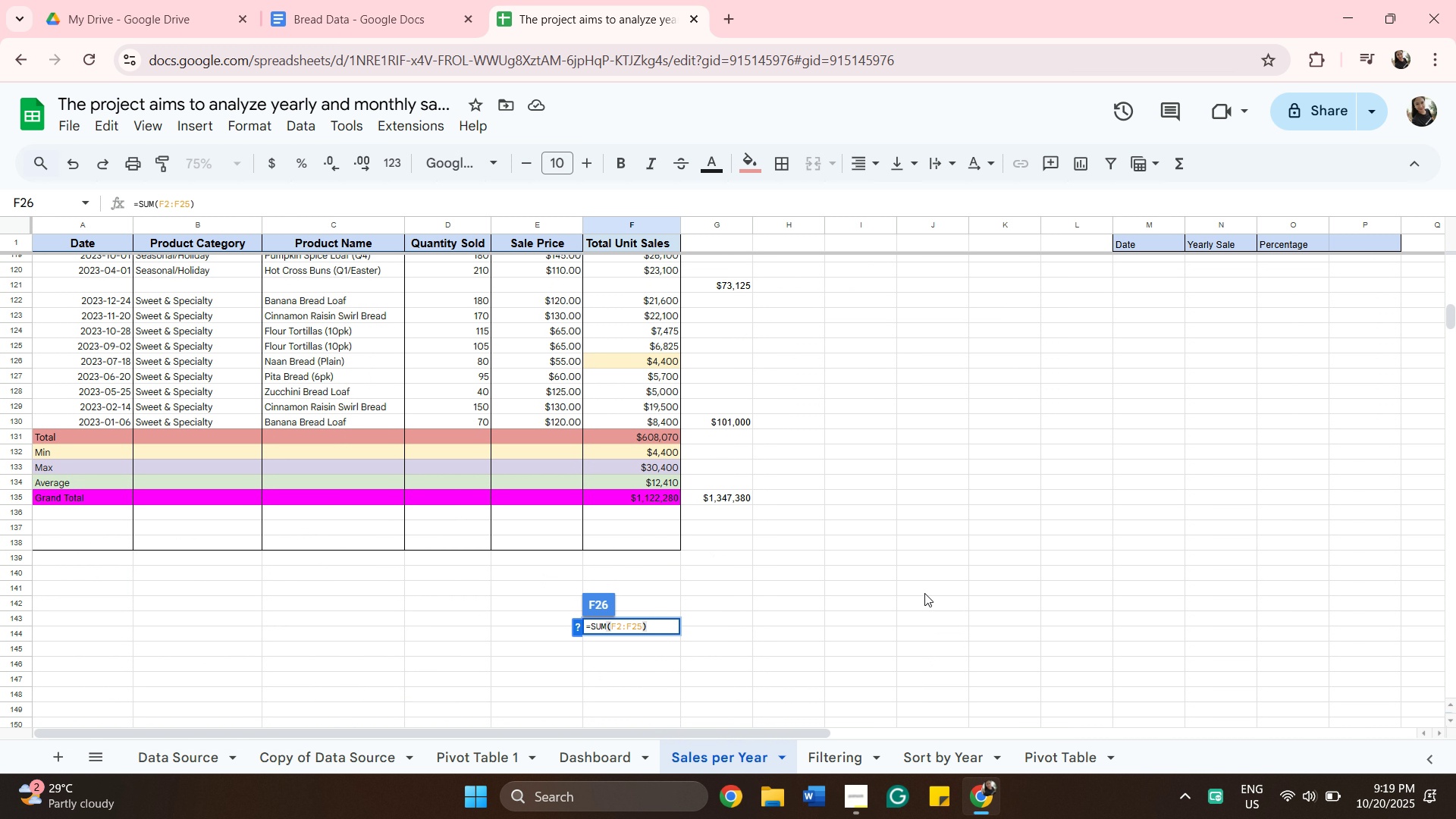 
scroll: coordinate [806, 450], scroll_direction: up, amount: 29.0
 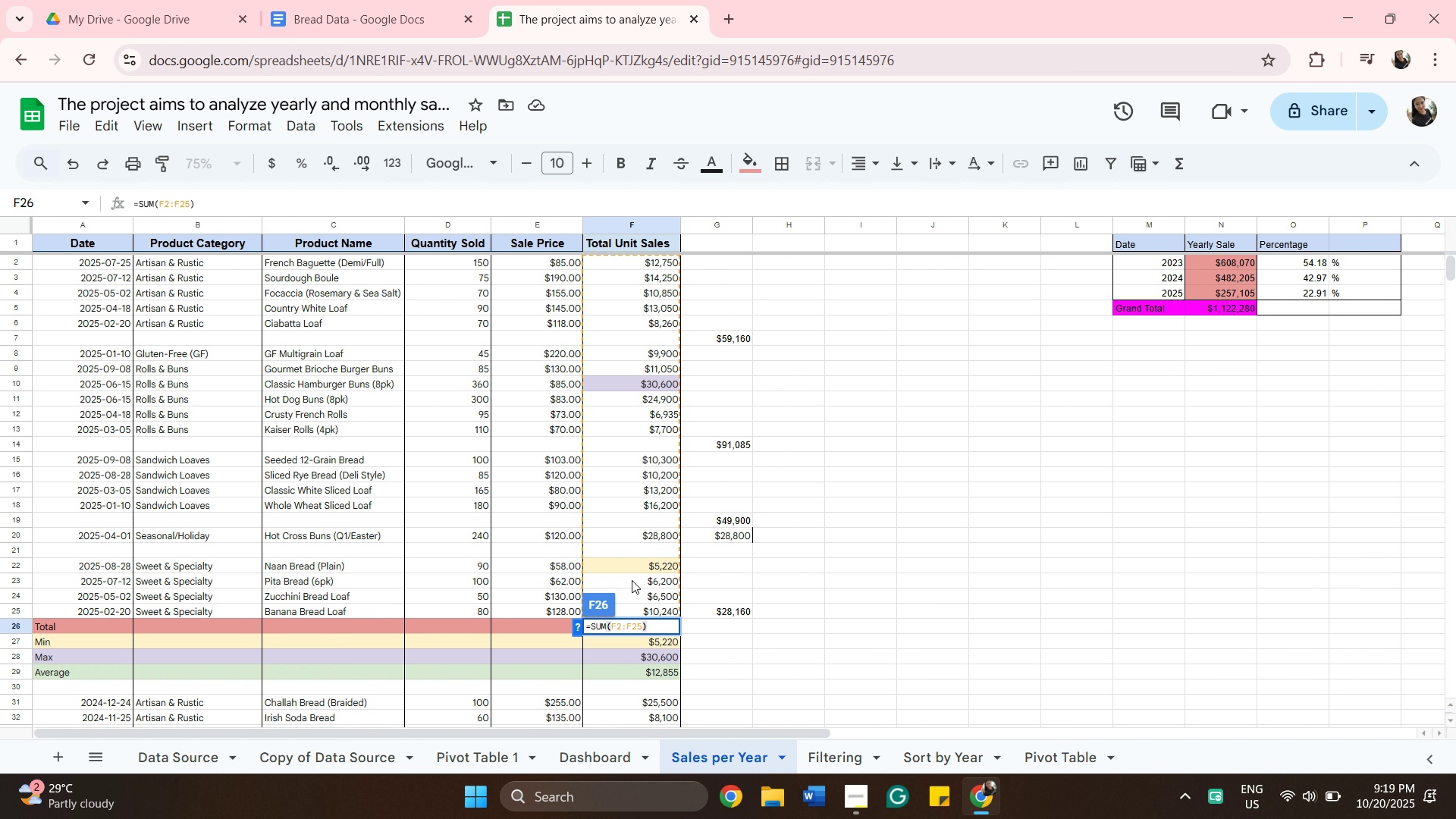 
key(Enter)
 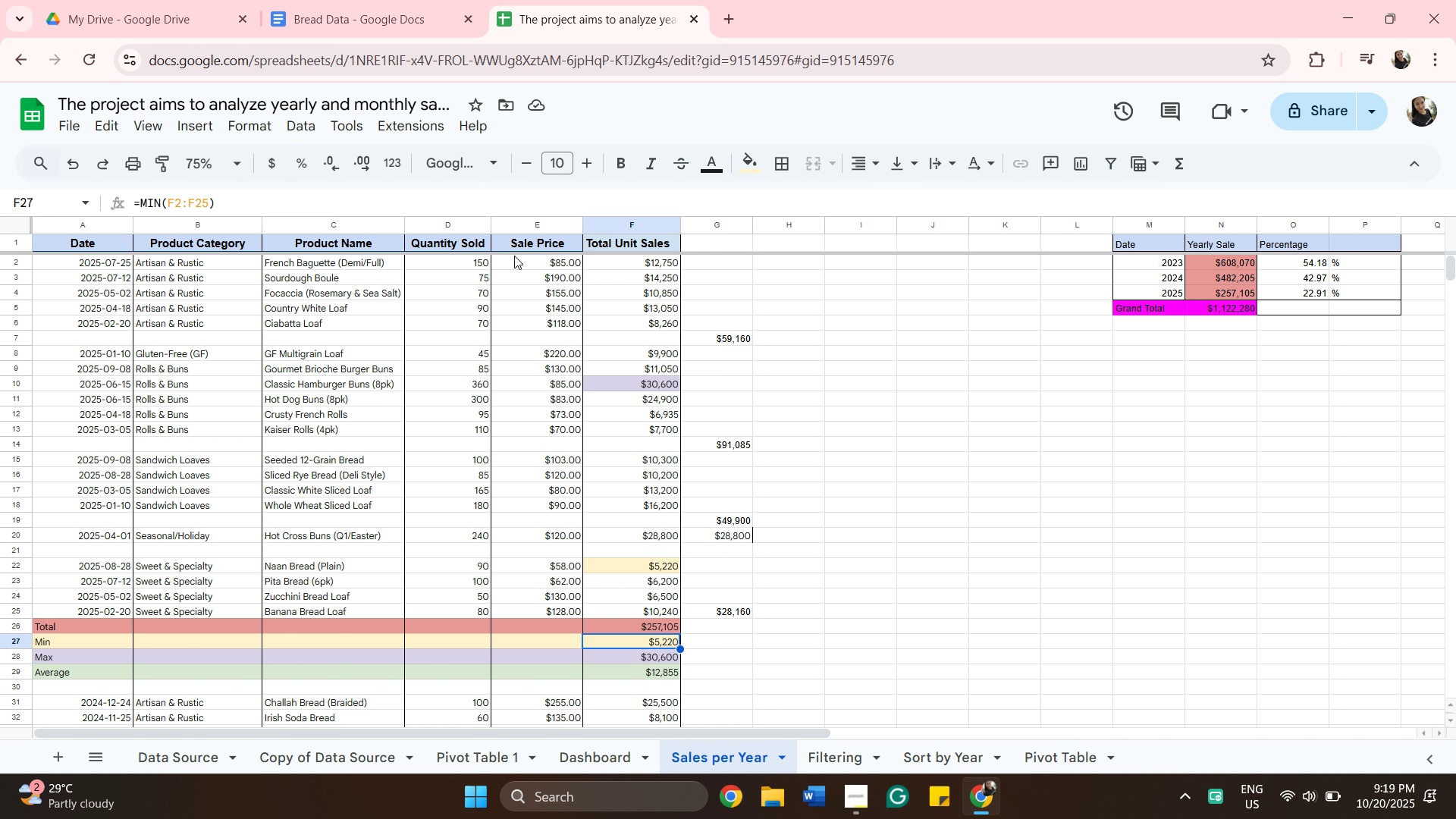 
wait(5.85)
 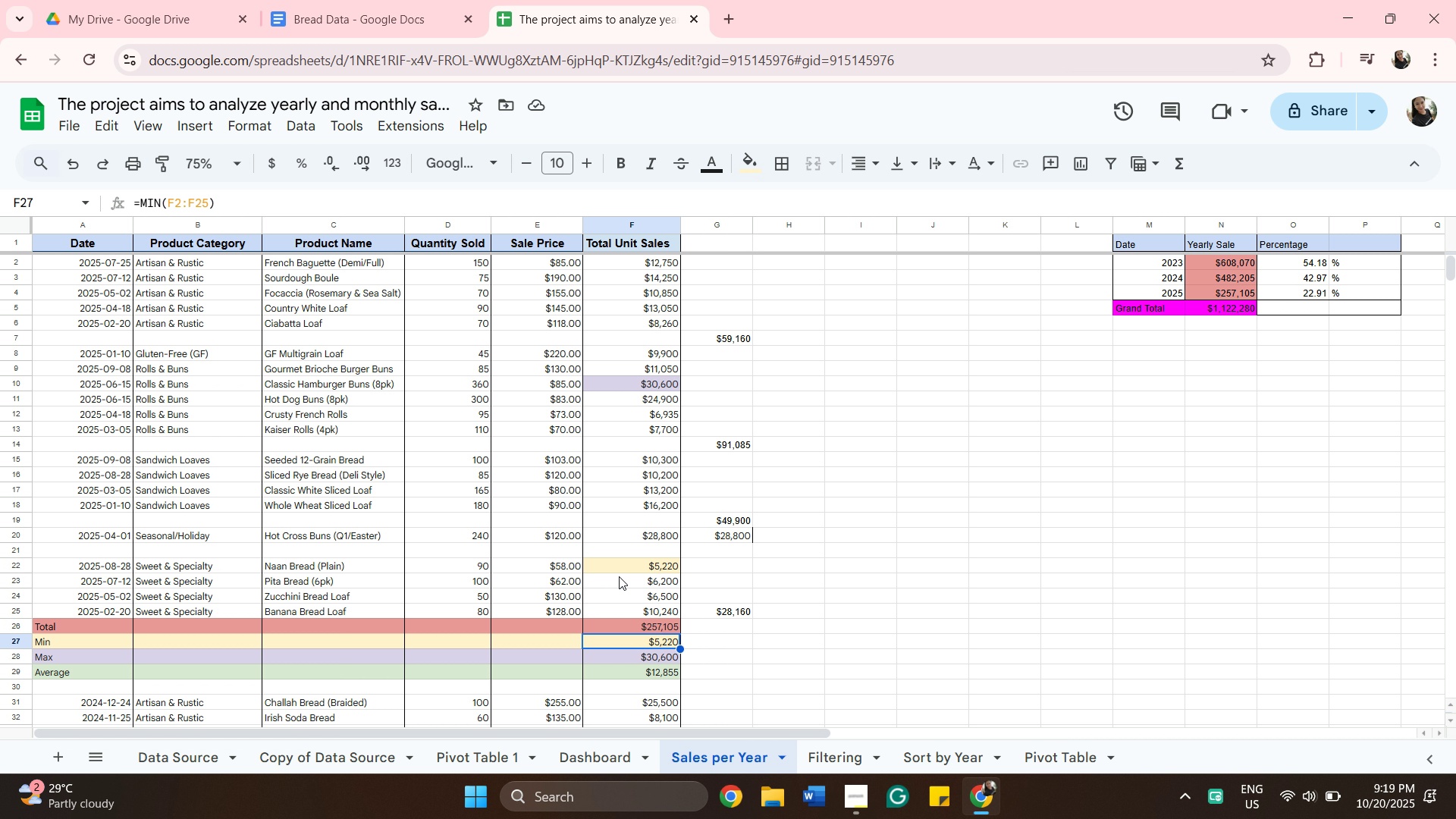 
double_click([643, 257])
 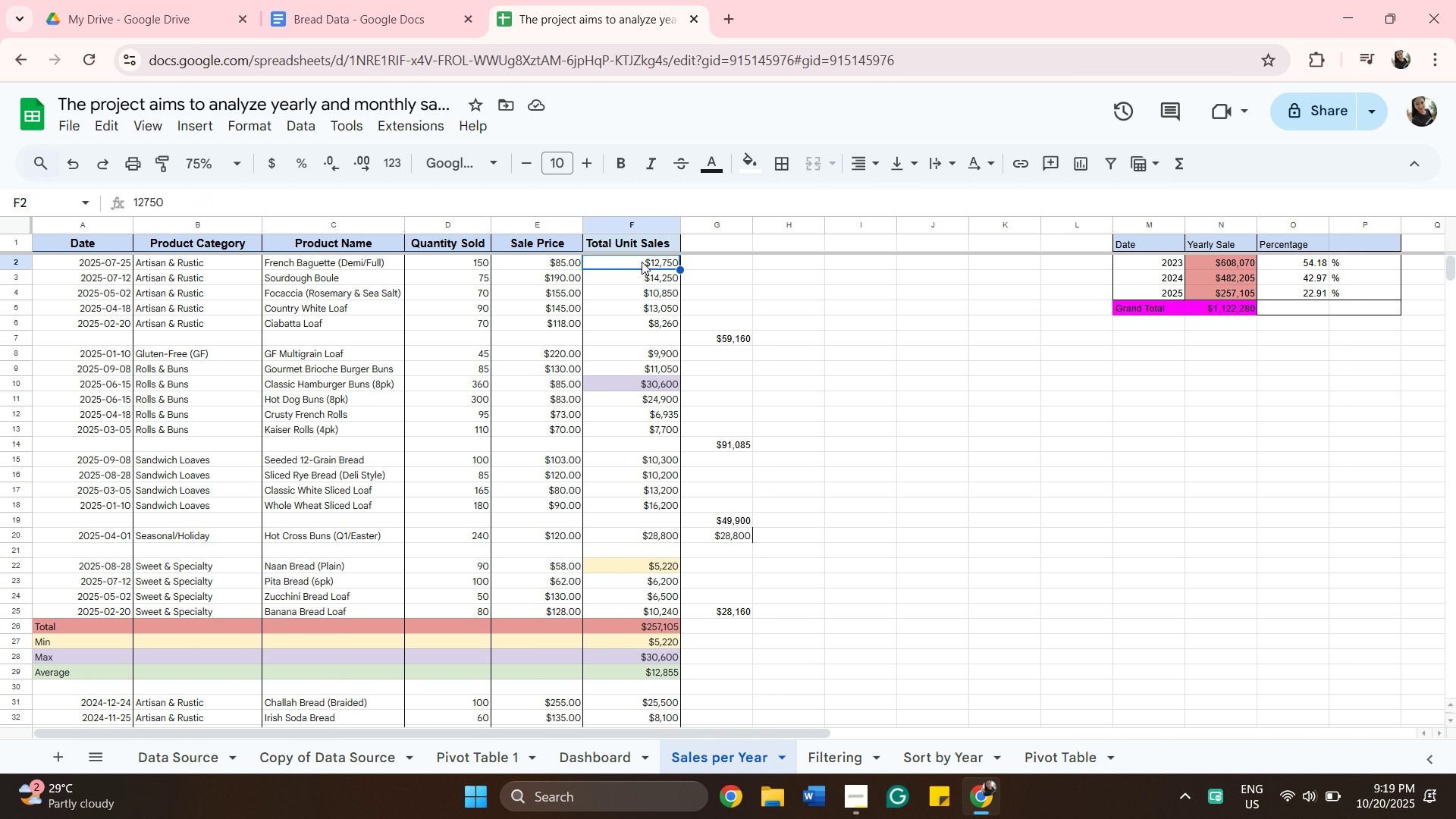 
left_click([642, 262])
 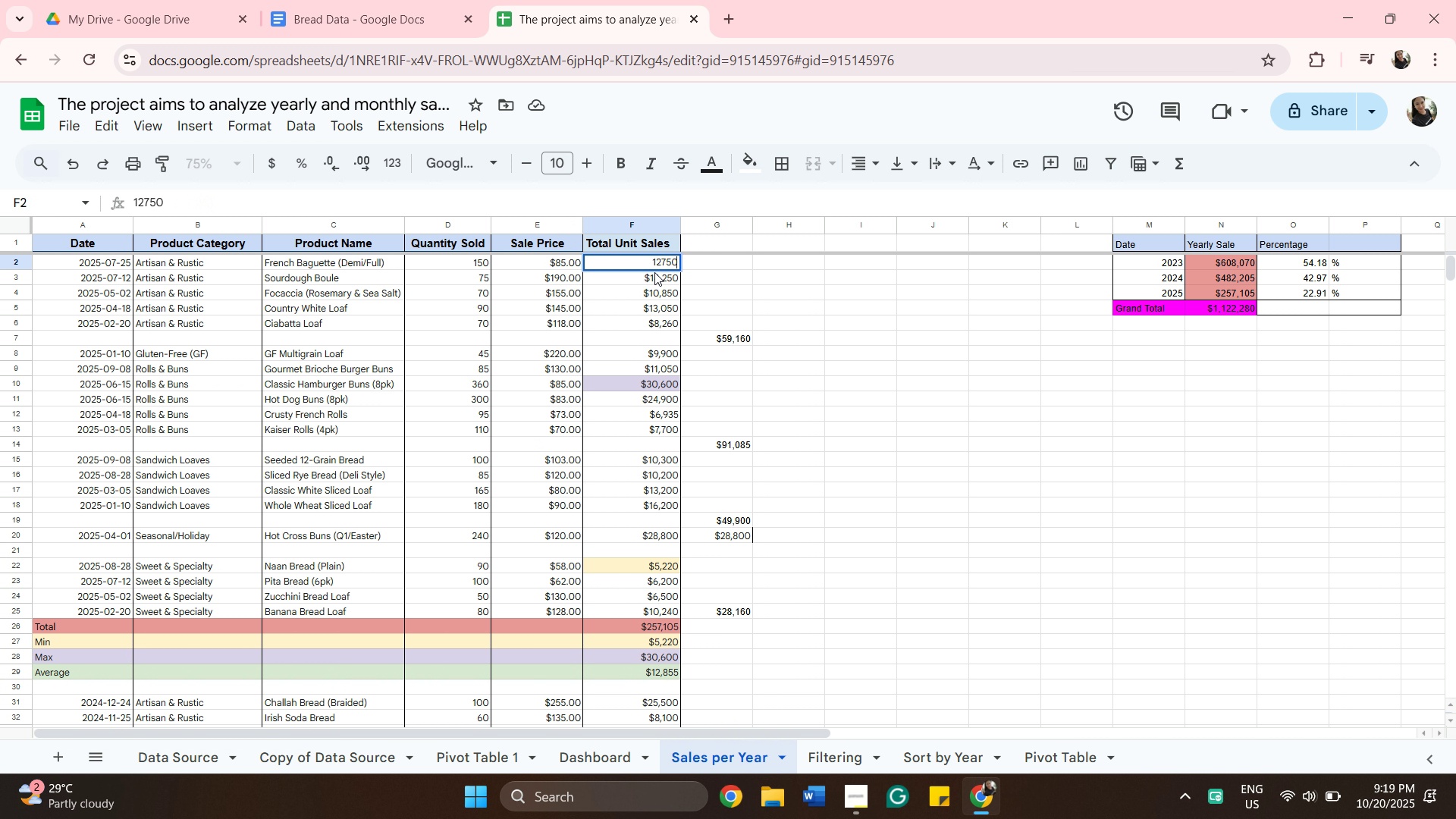 
wait(5.61)
 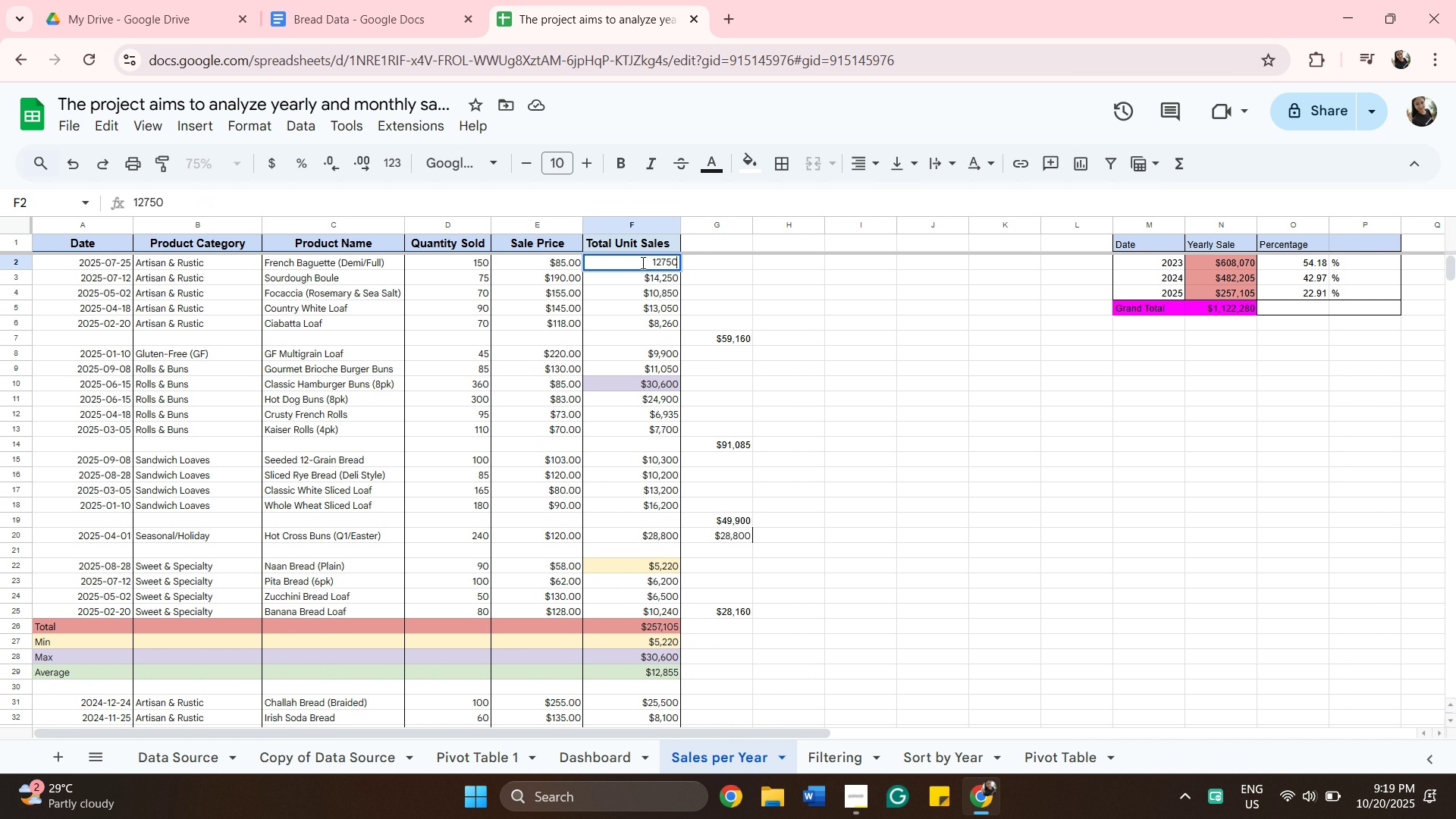 
key(Backspace)
 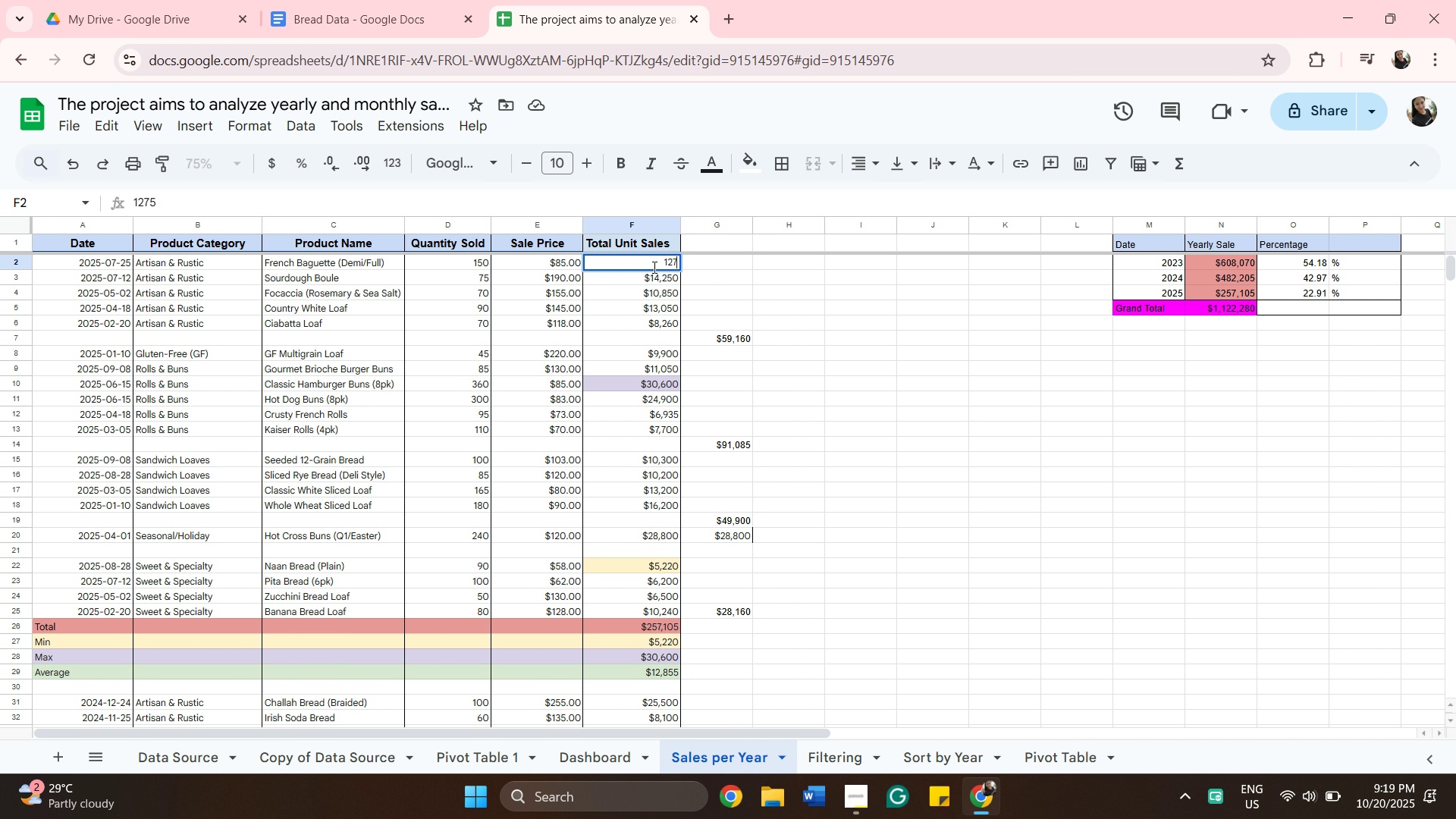 
key(Backspace)
 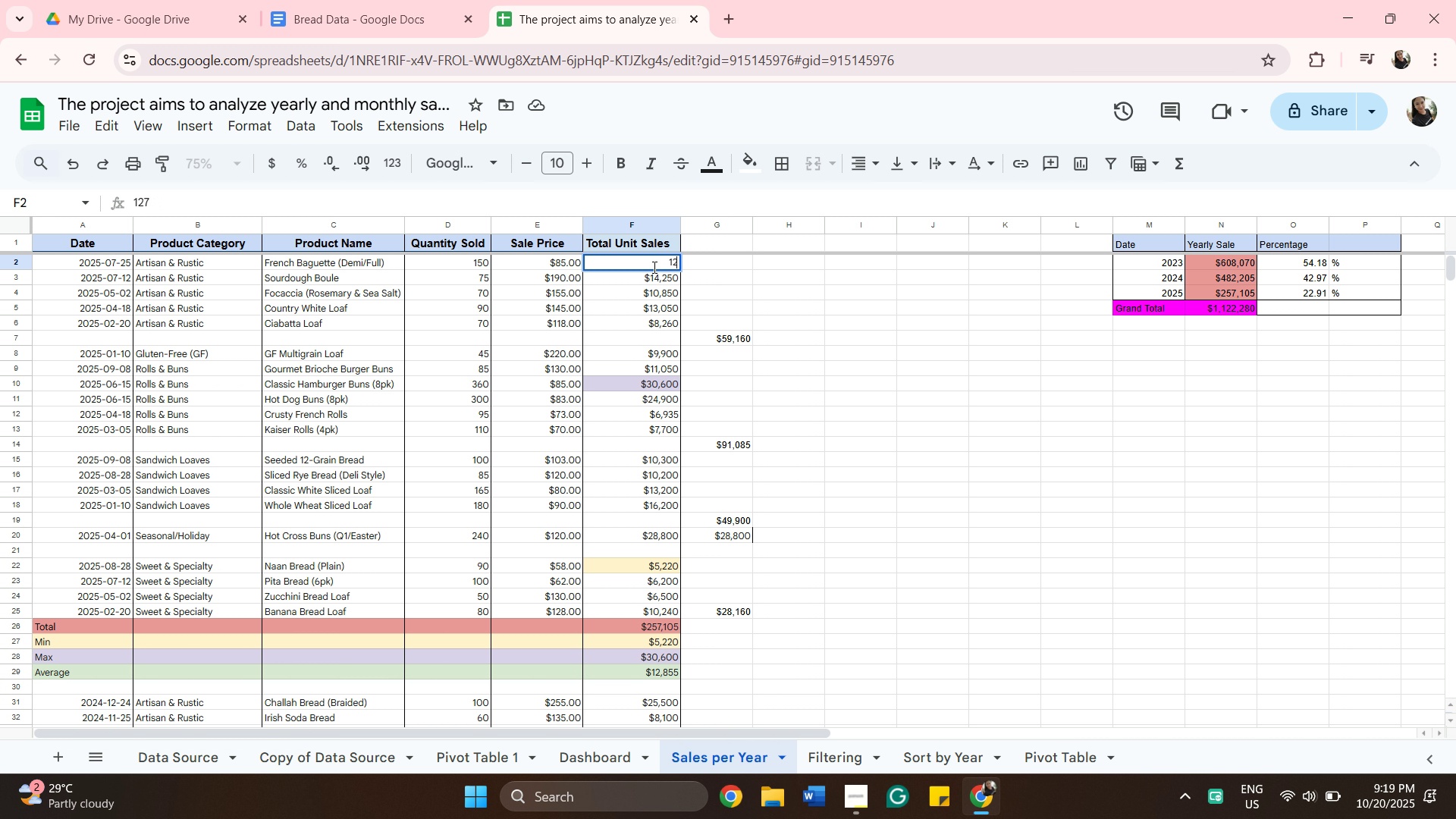 
key(Backspace)
 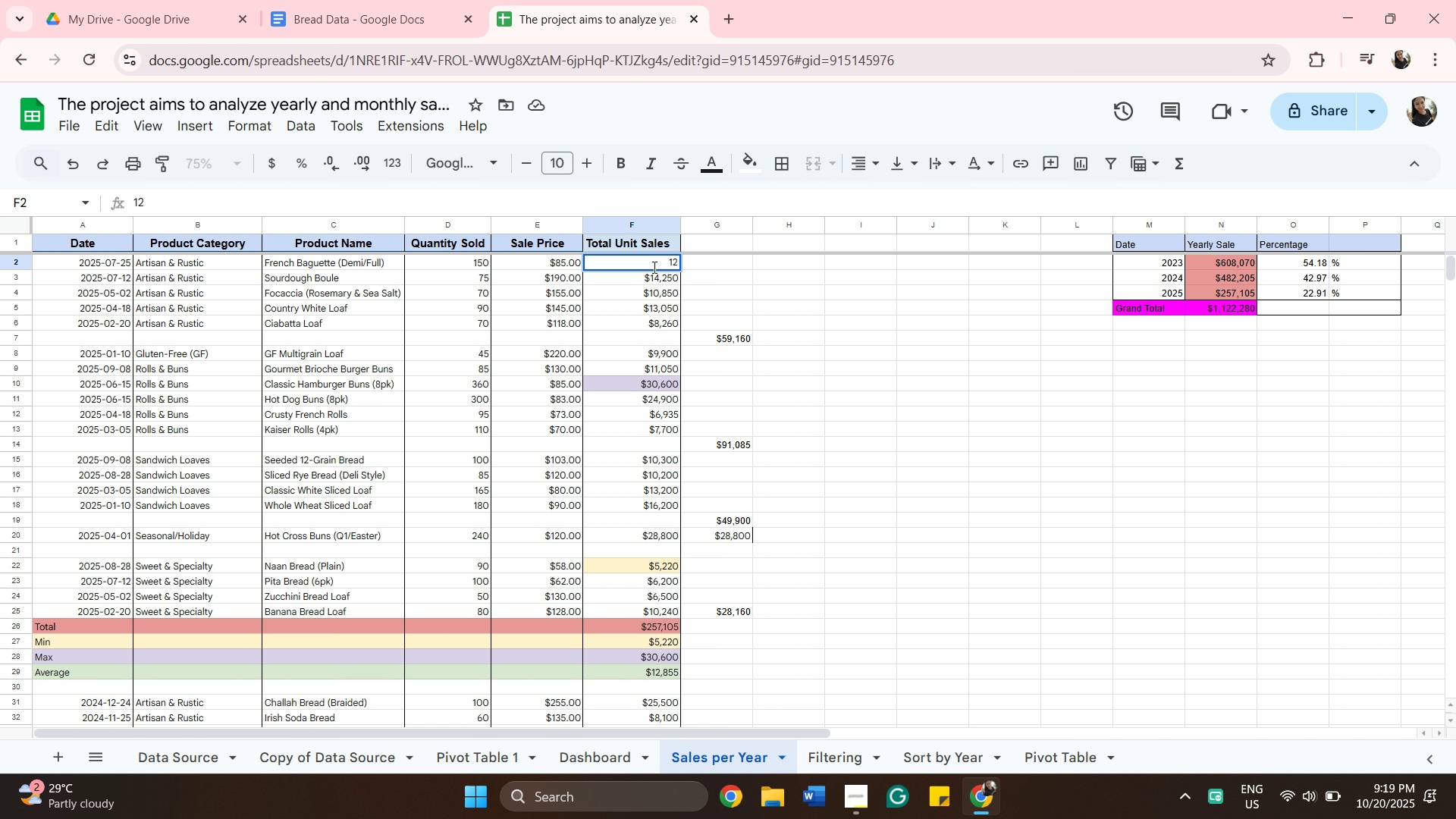 
key(Backspace)
 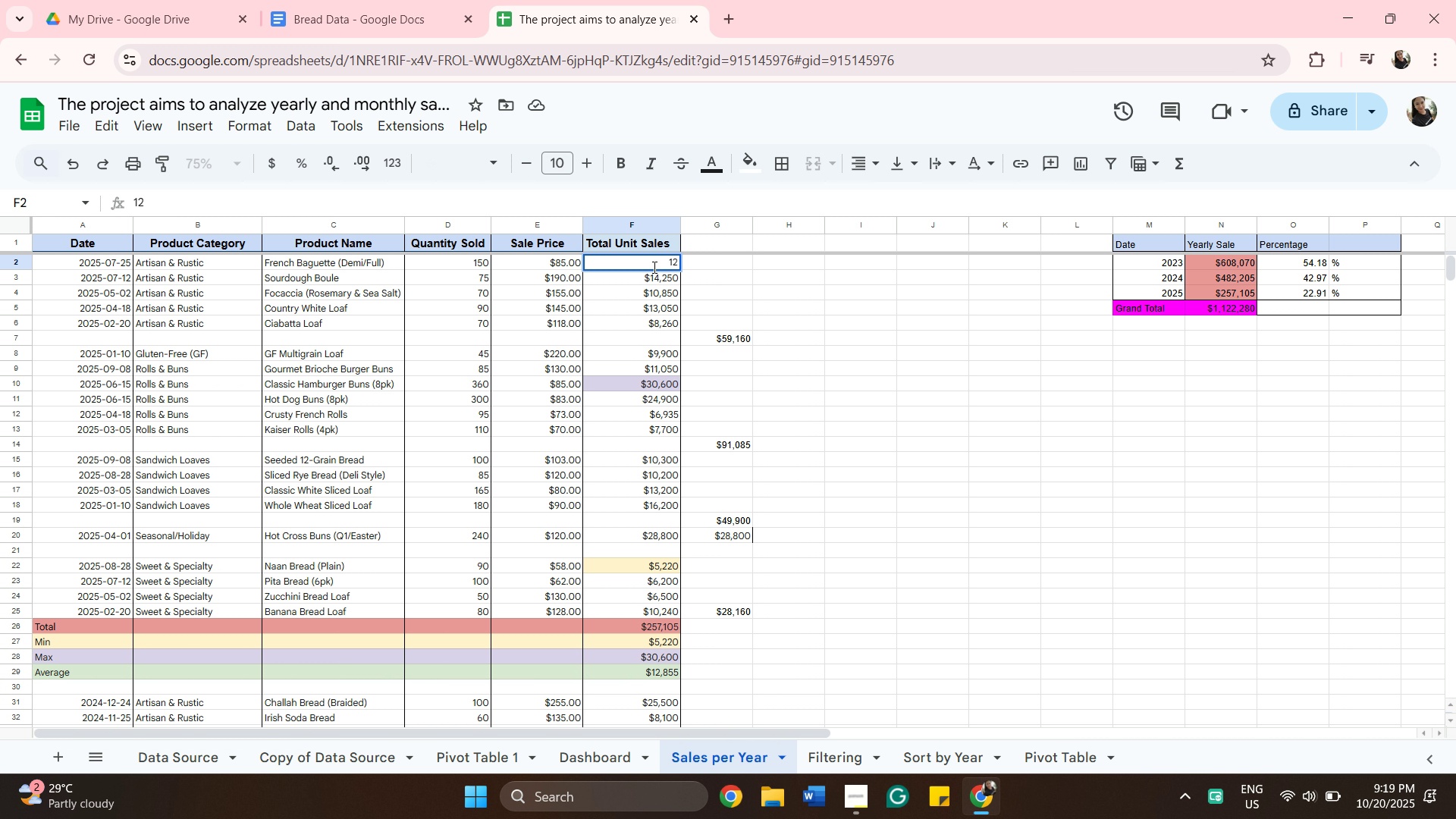 
key(Backspace)
 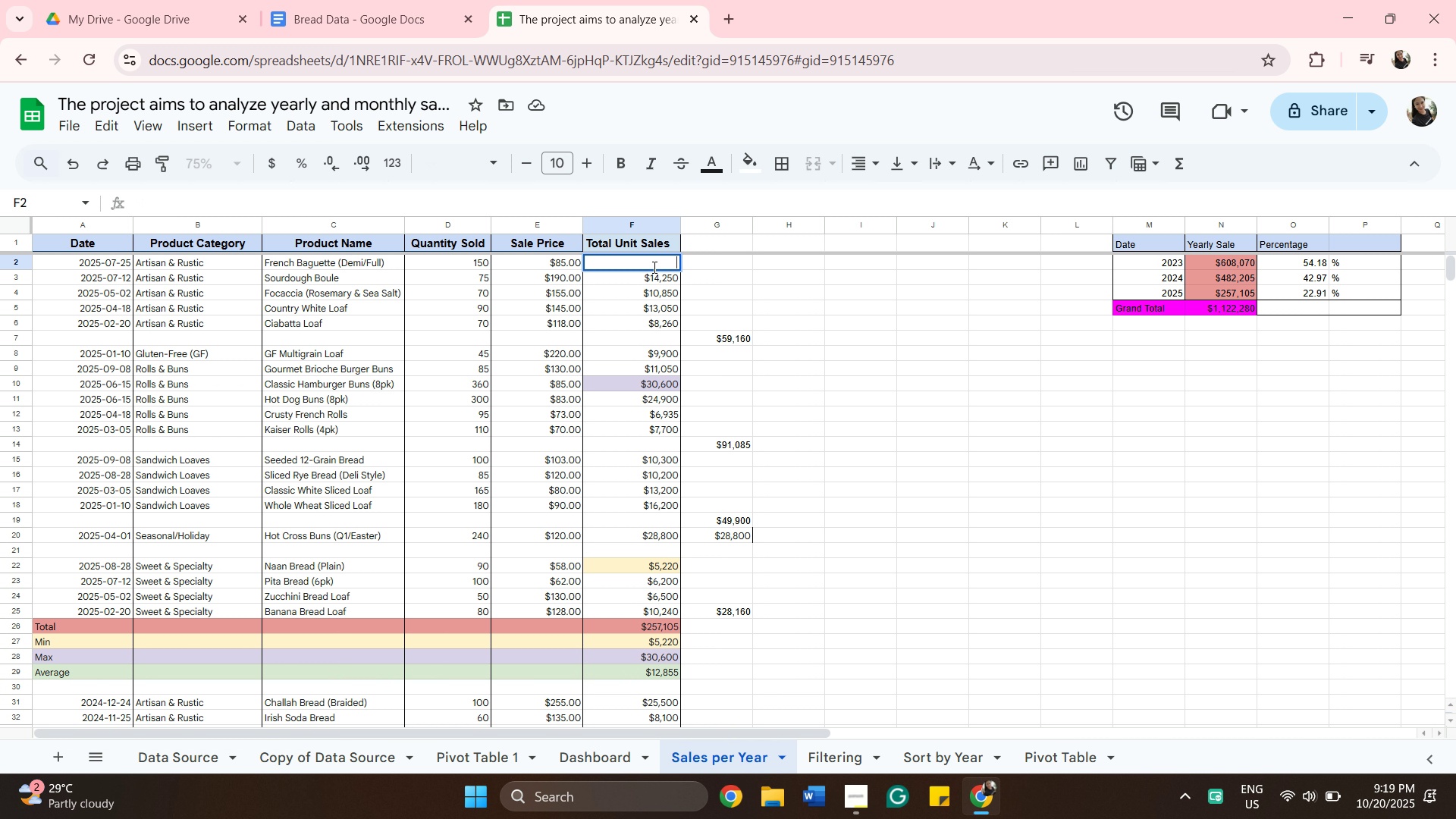 
key(Equal)
 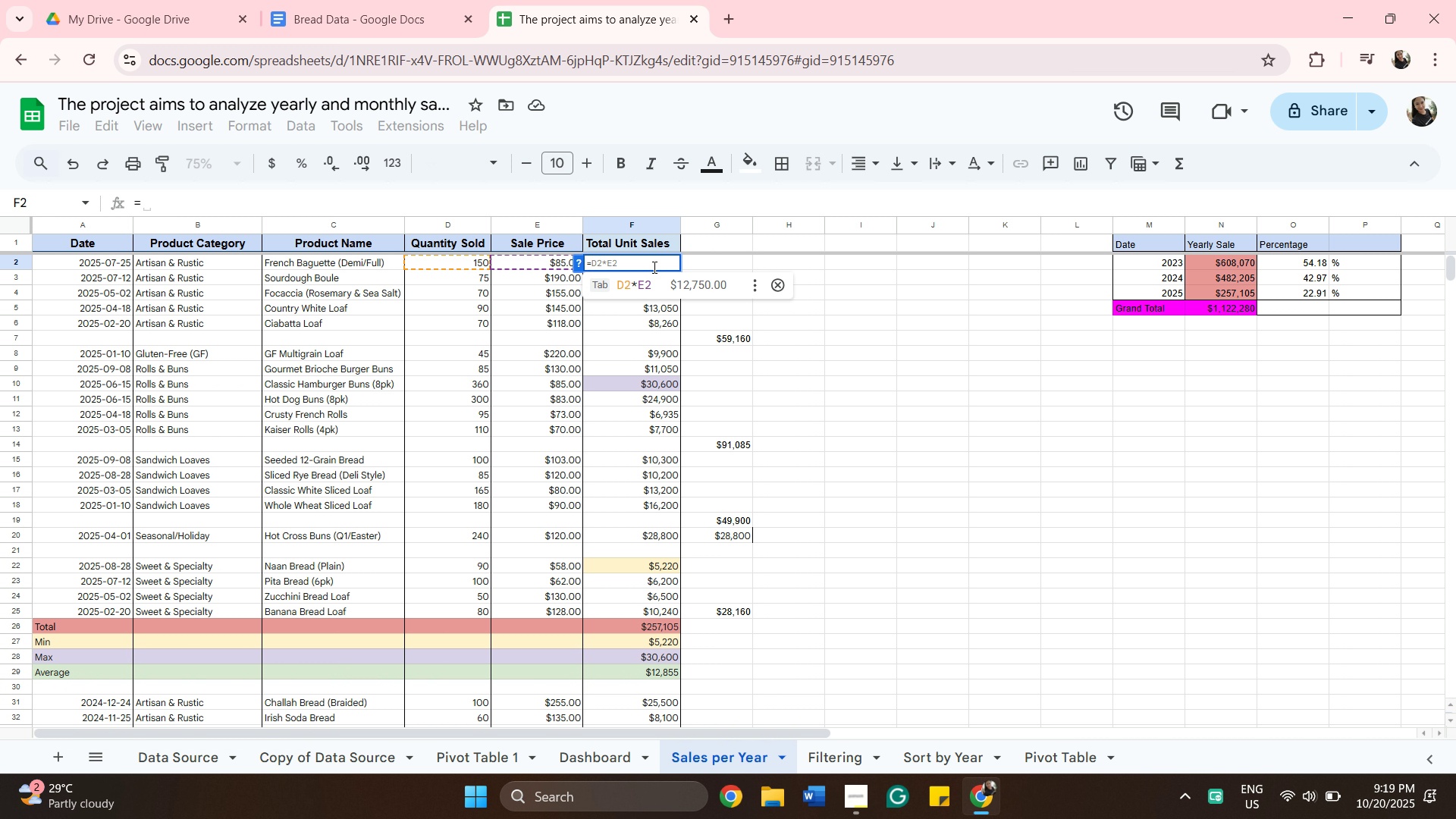 
wait(6.29)
 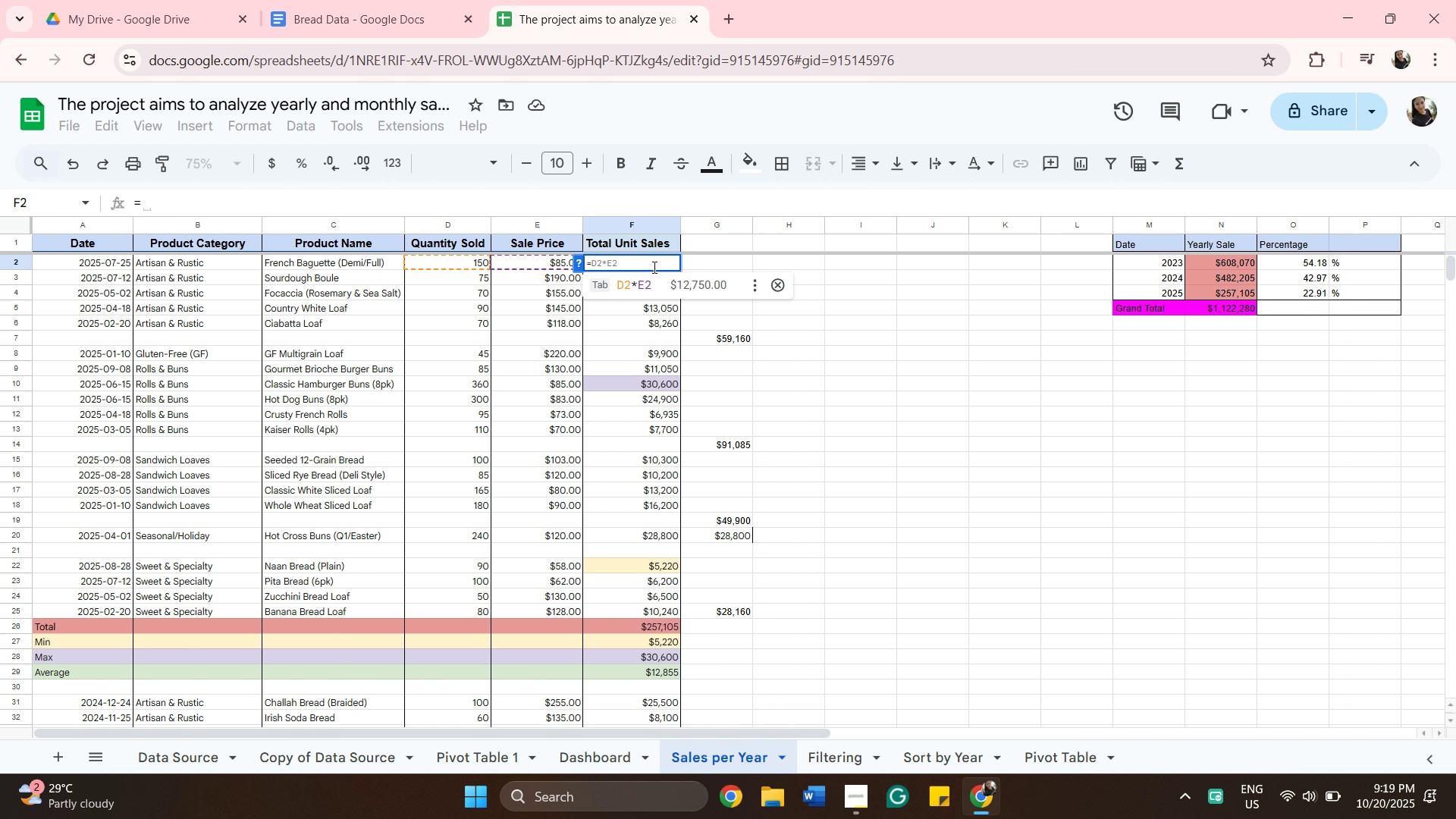 
type(mul)
 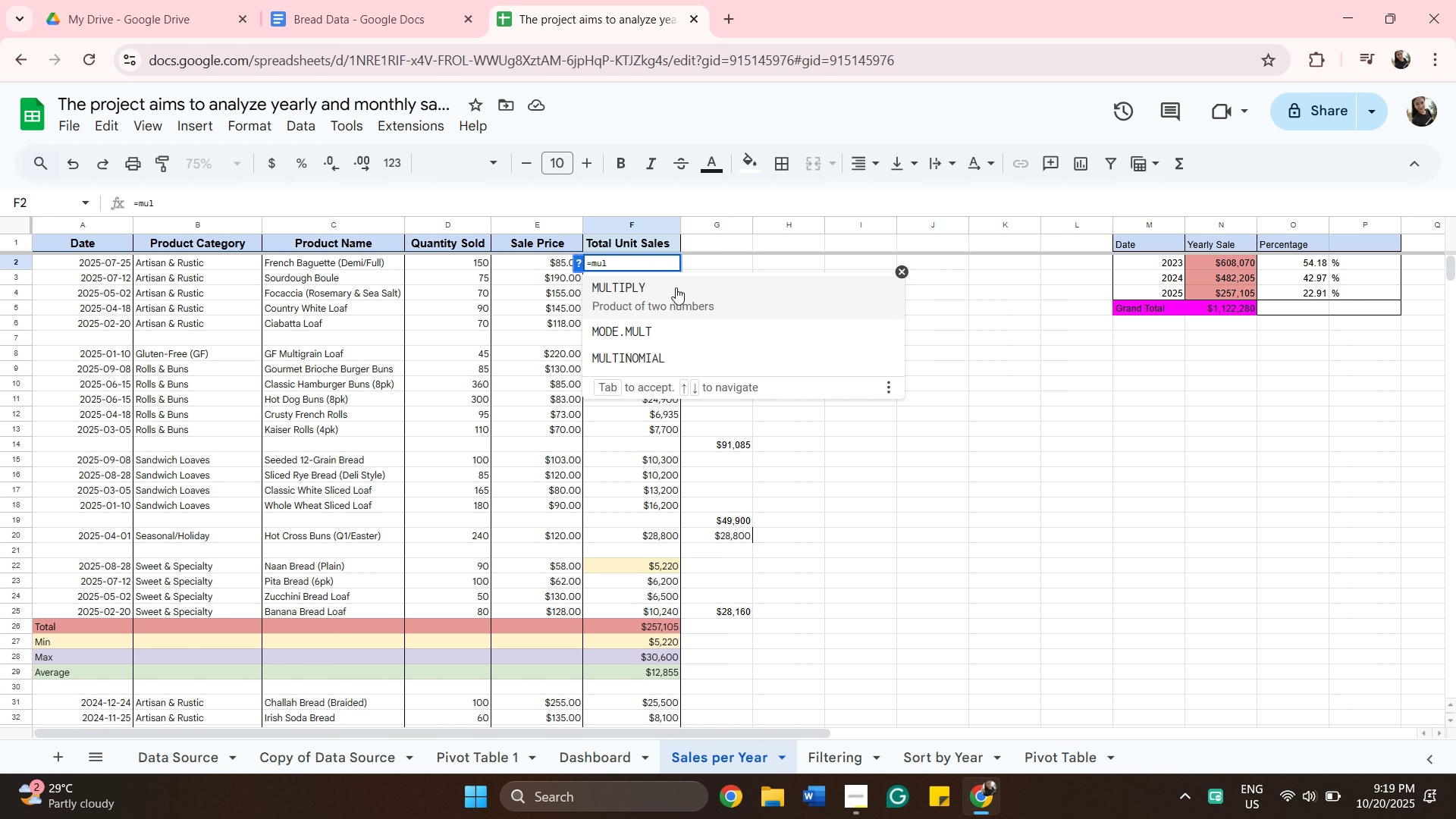 
left_click([676, 287])
 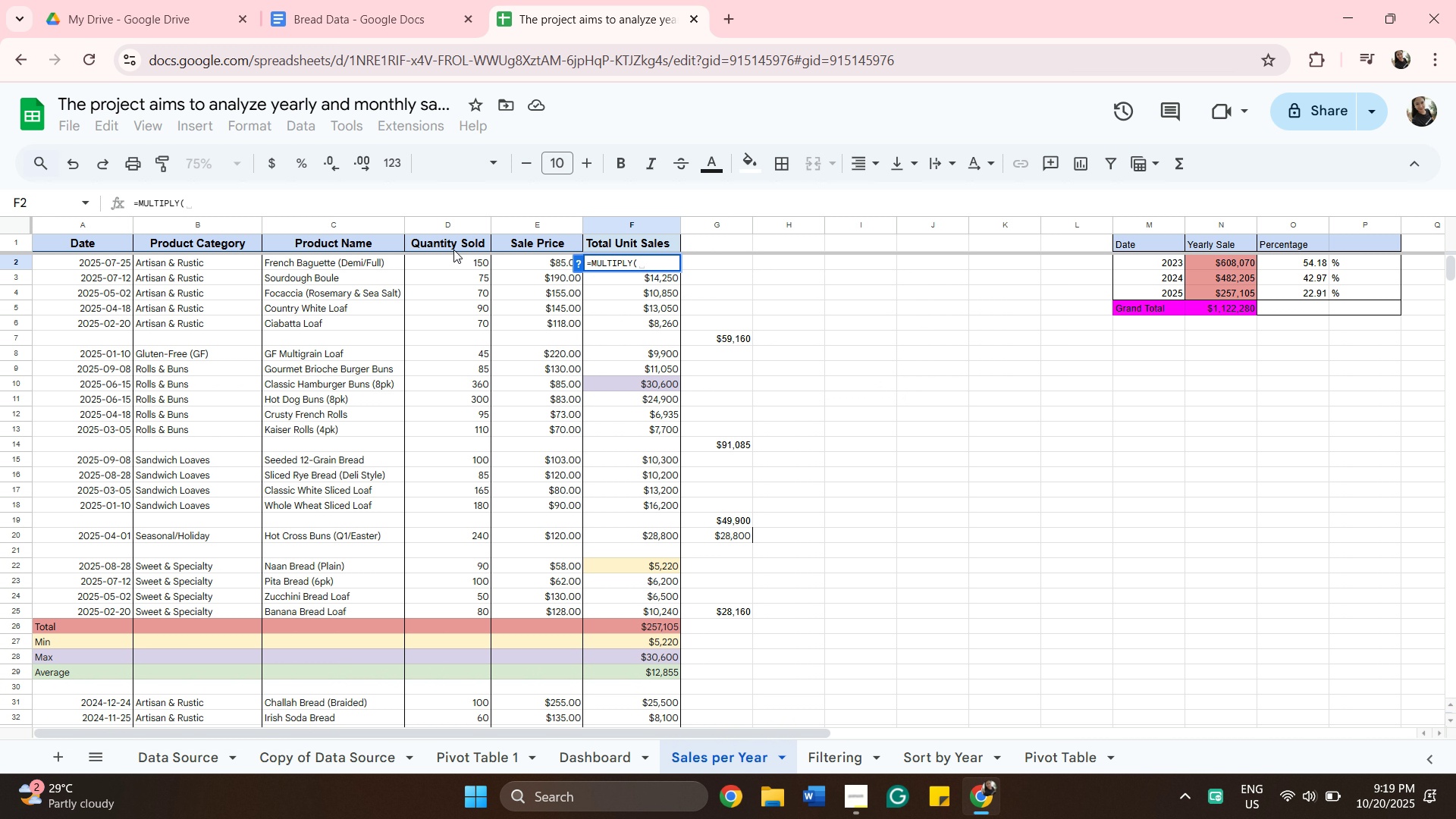 
left_click([463, 259])
 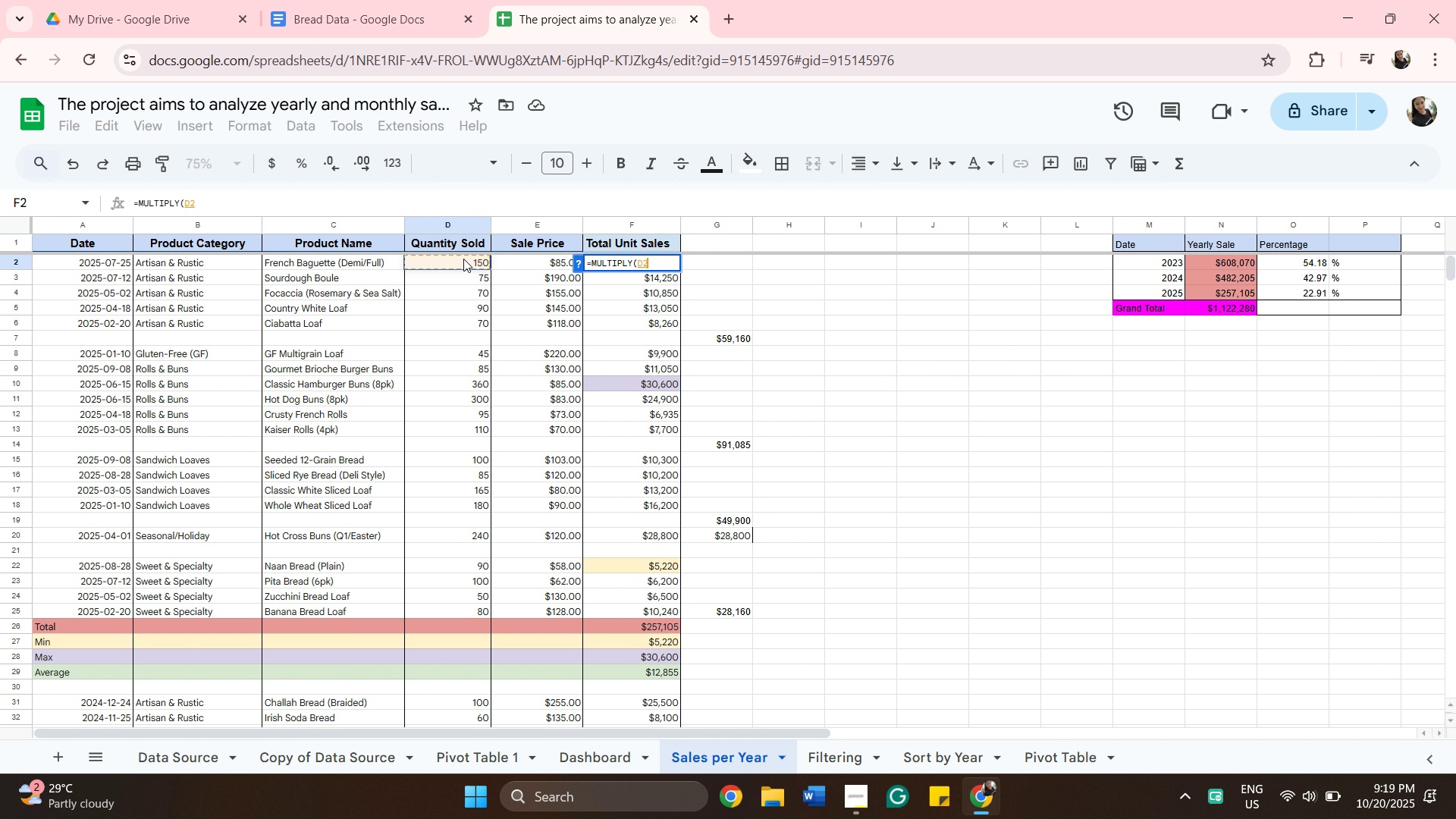 
key(Comma)
 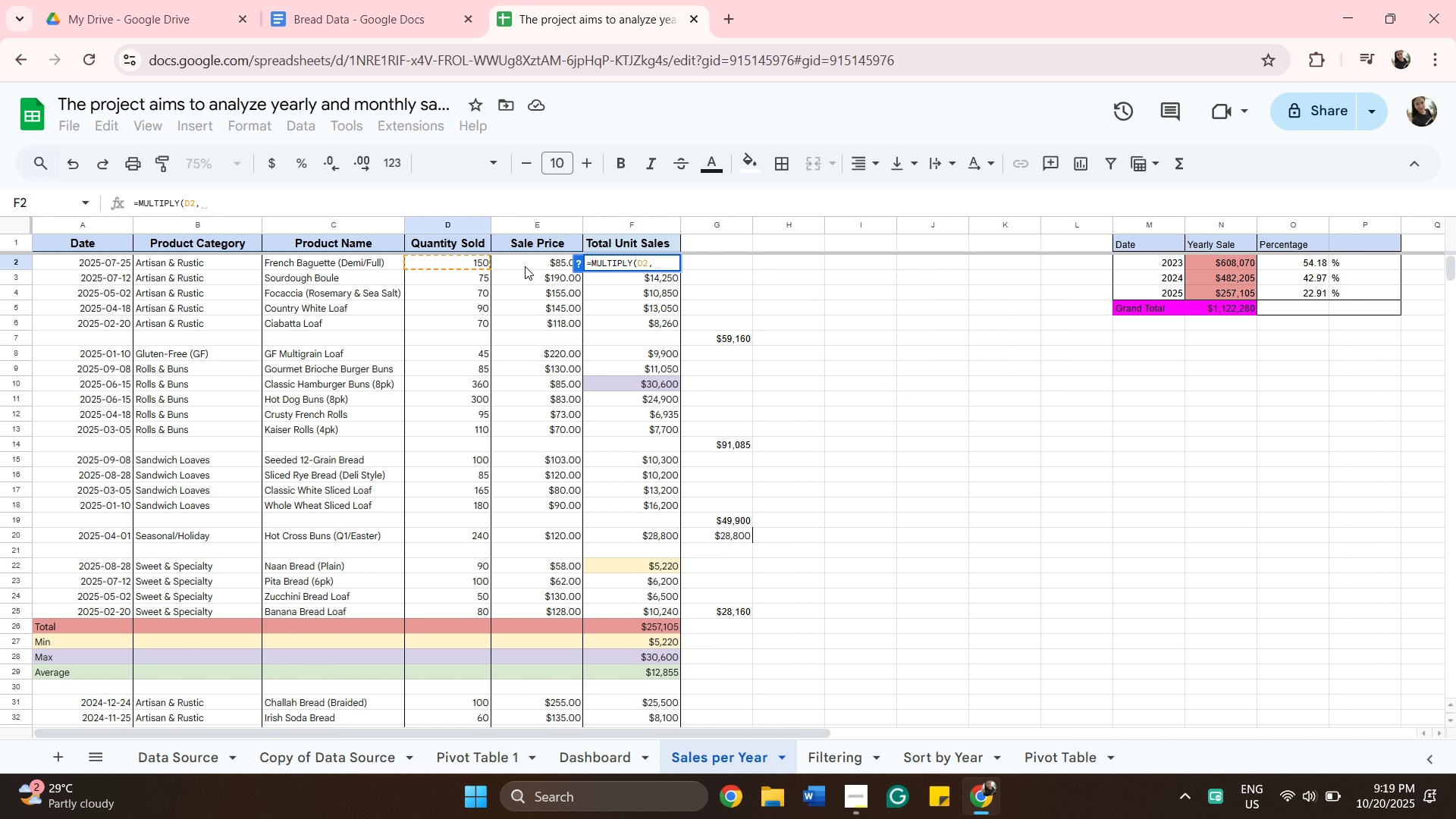 
left_click([525, 266])
 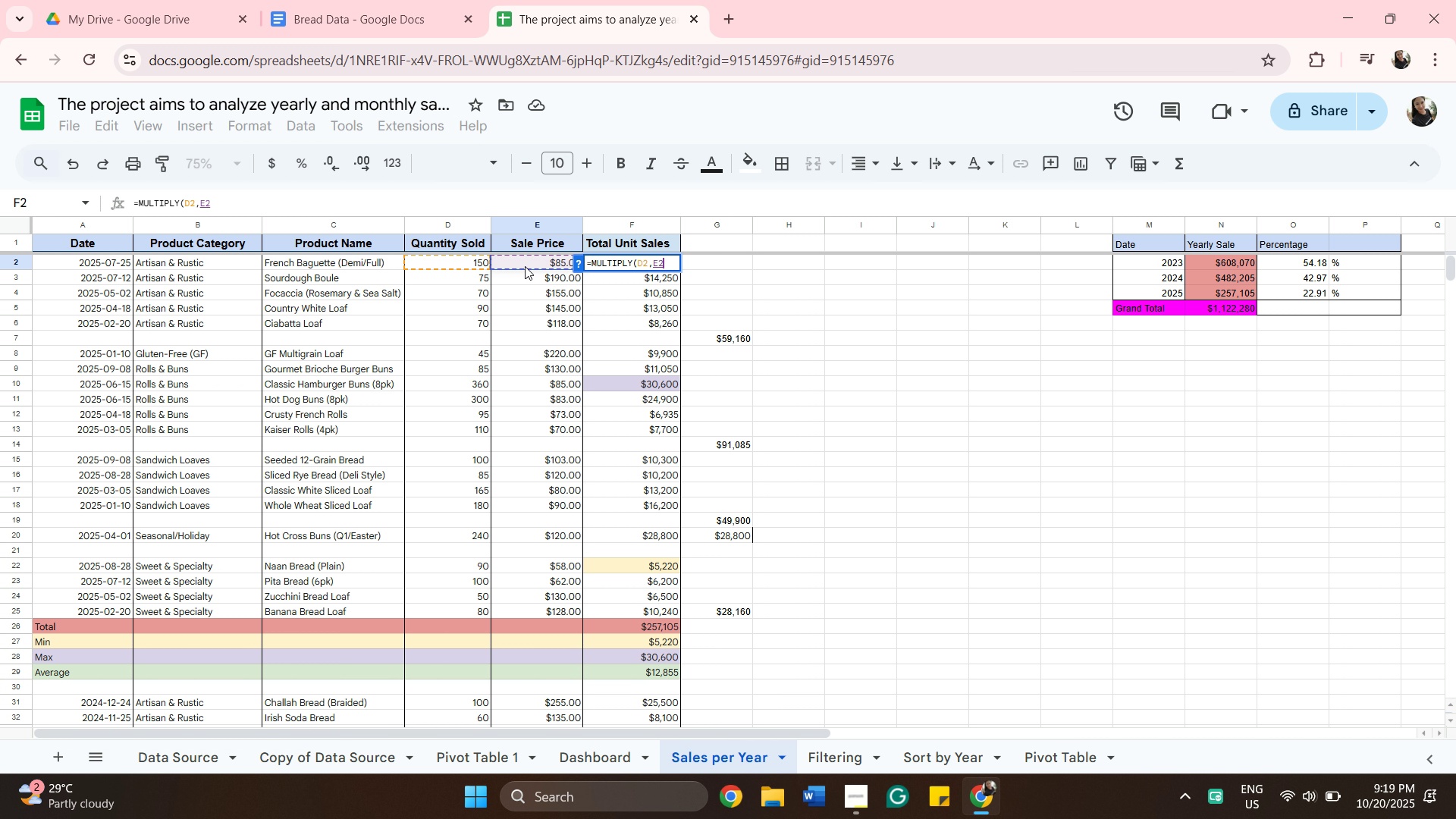 
key(Enter)
 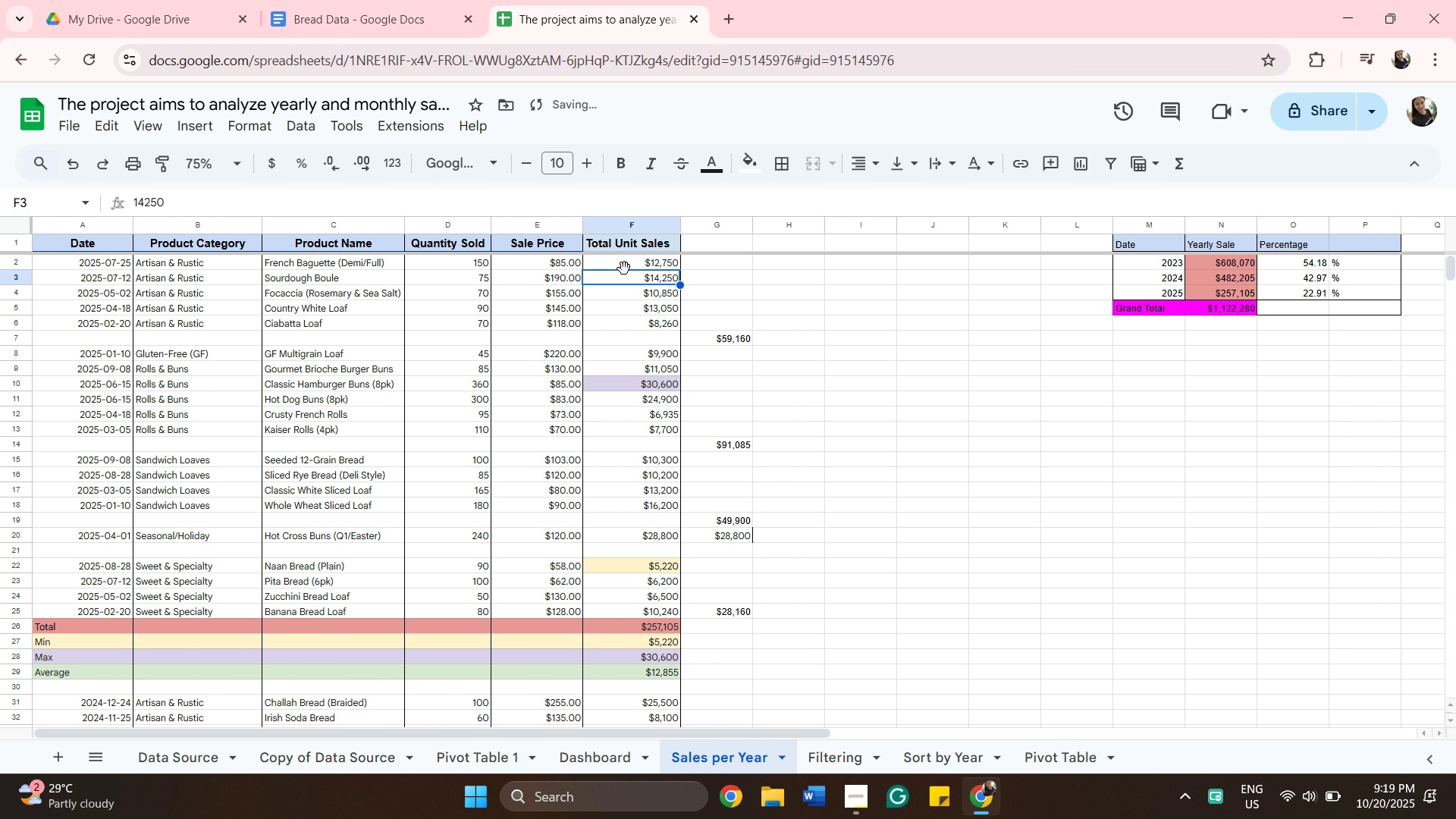 
left_click([626, 268])
 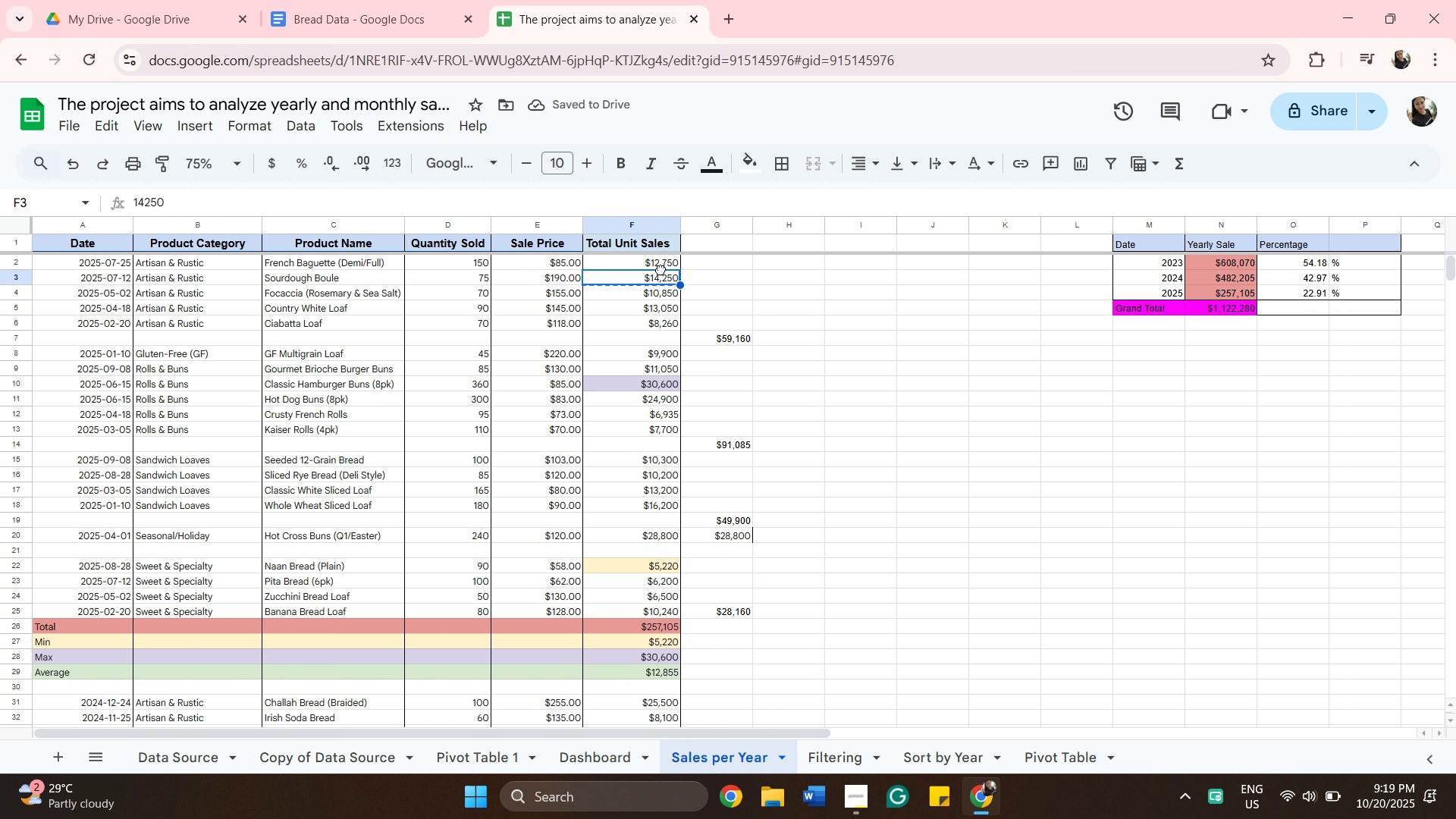 
left_click([661, 269])
 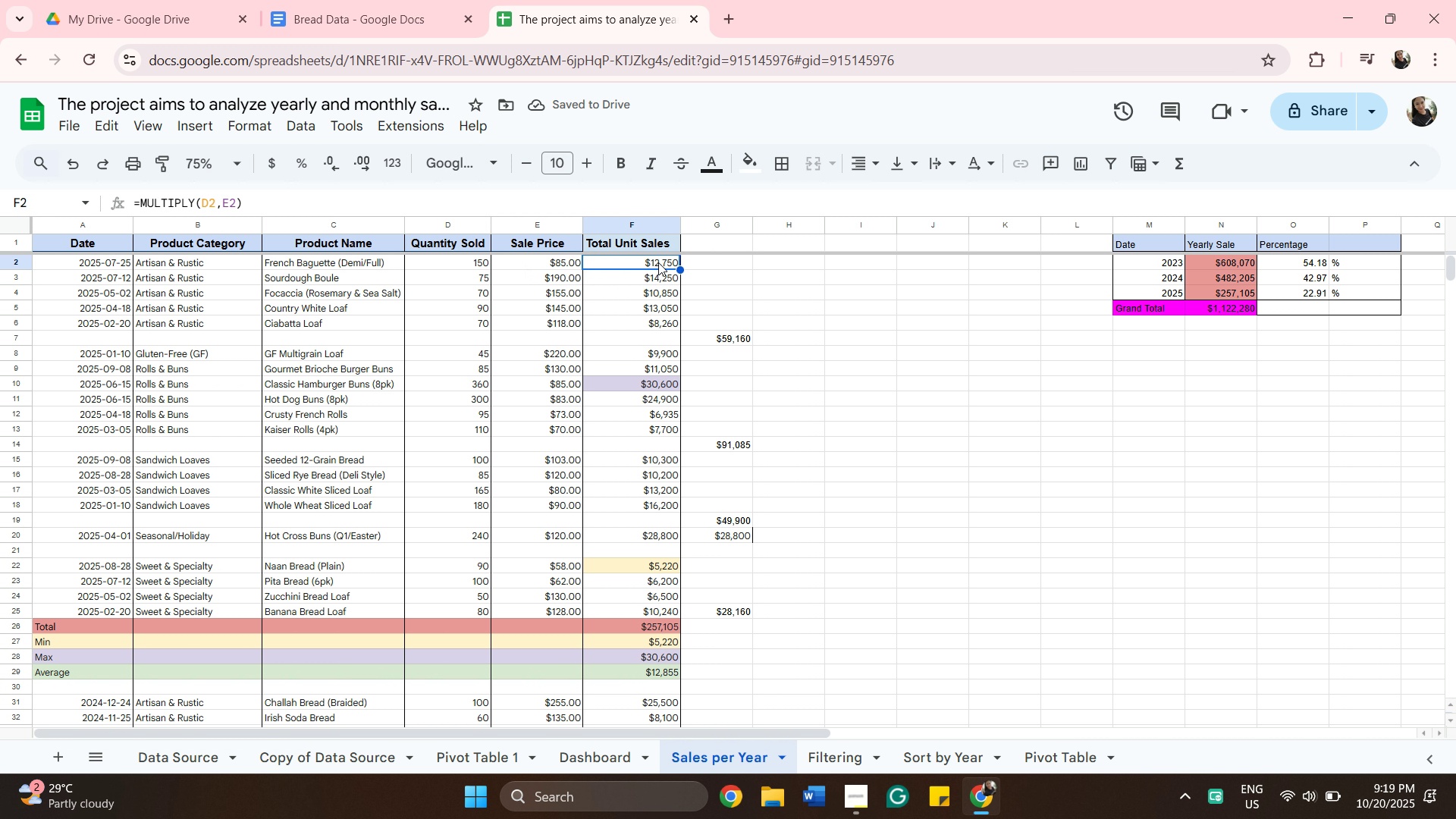 
left_click([658, 262])
 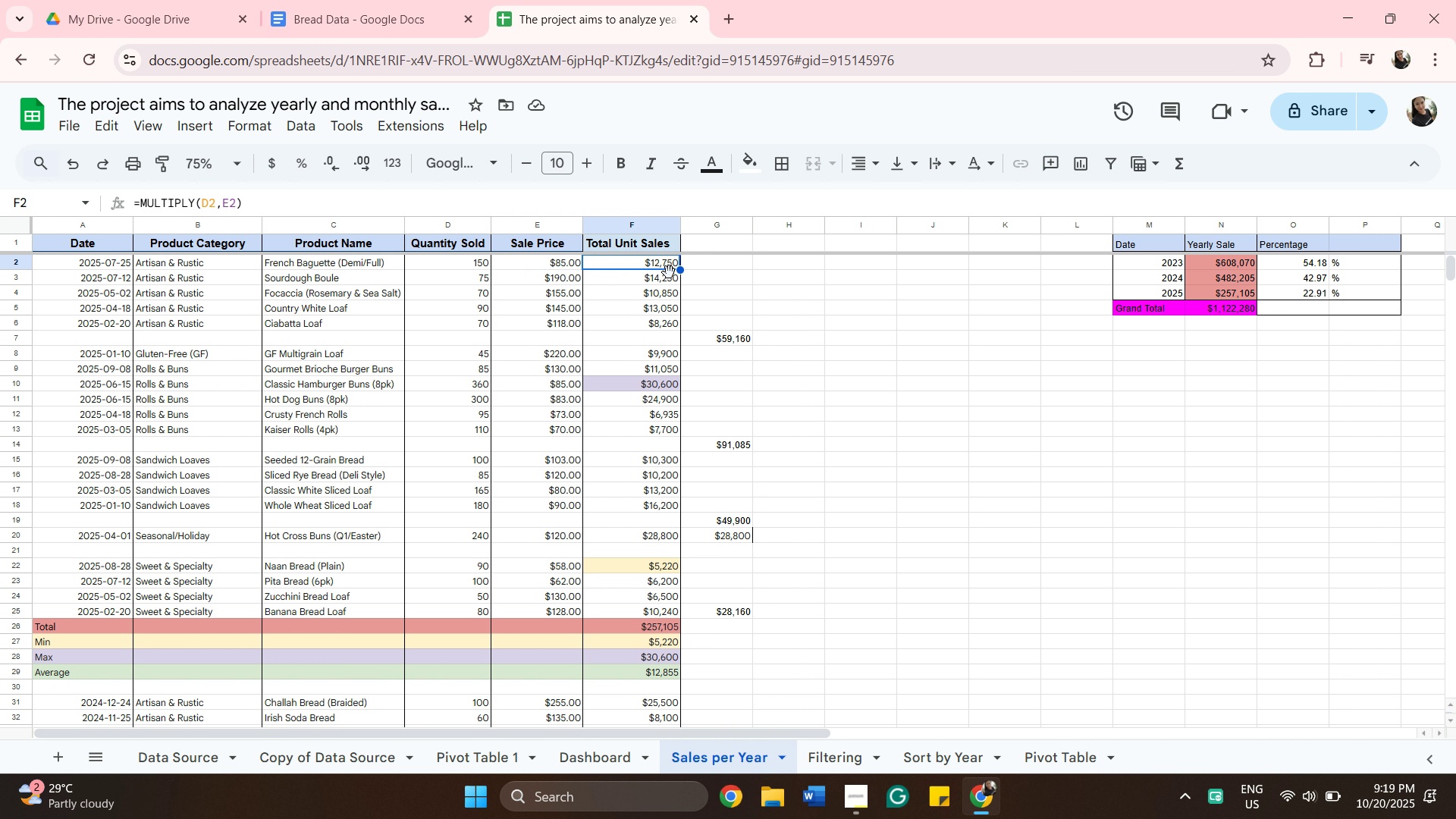 
left_click_drag(start_coordinate=[664, 278], to_coordinate=[659, 611])
 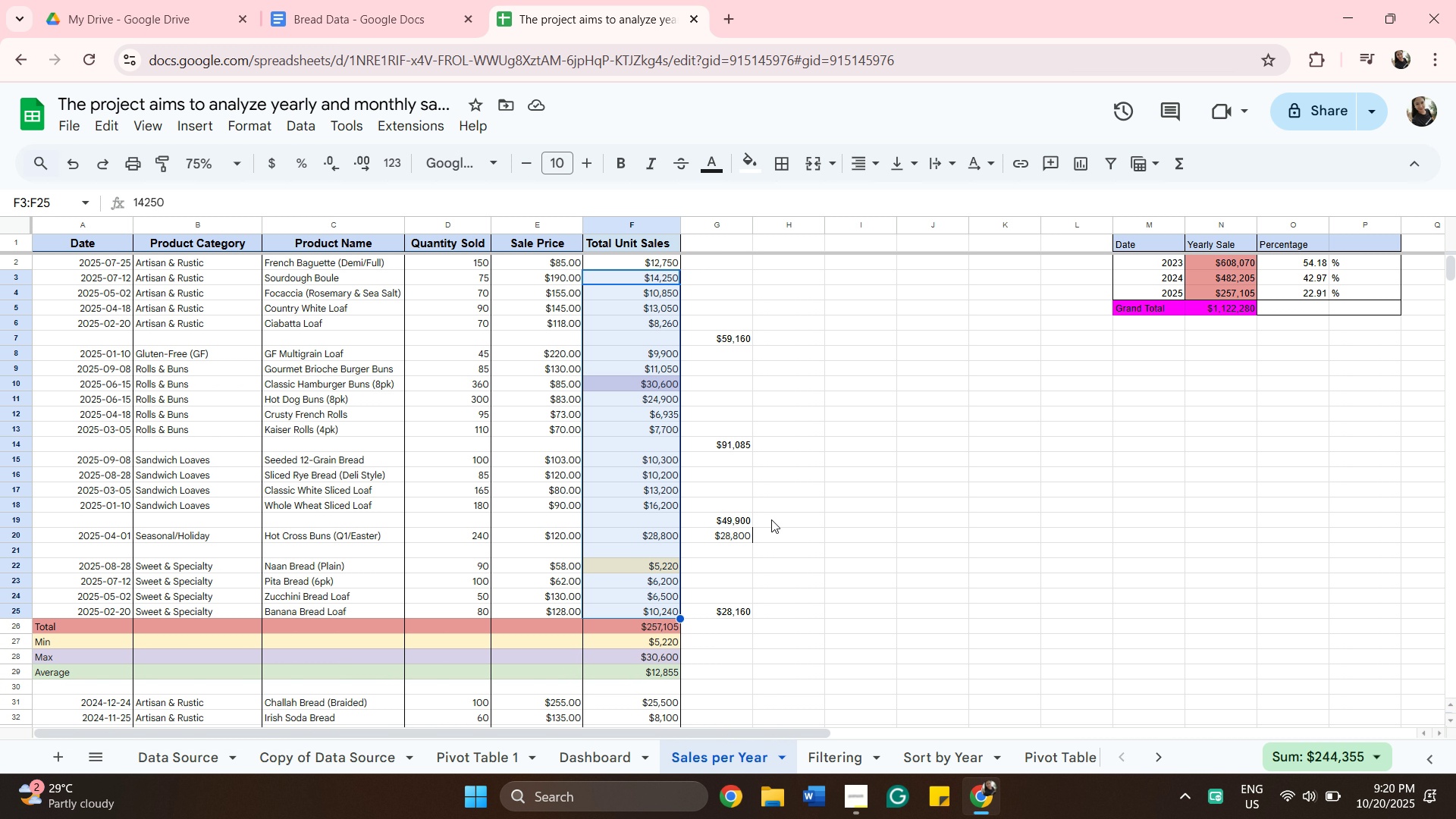 
left_click([770, 519])
 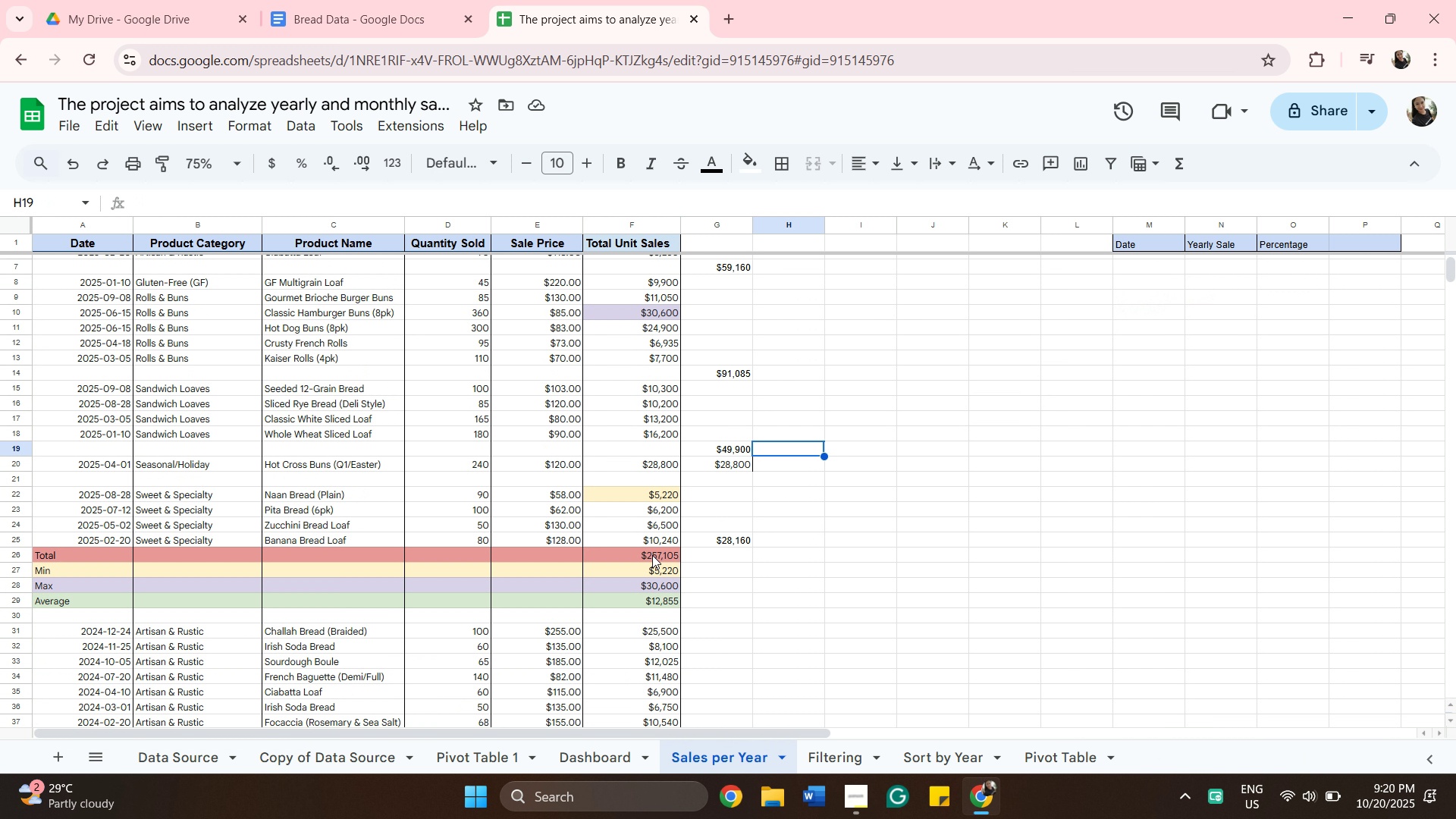 
scroll: coordinate [652, 555], scroll_direction: down, amount: 2.0
 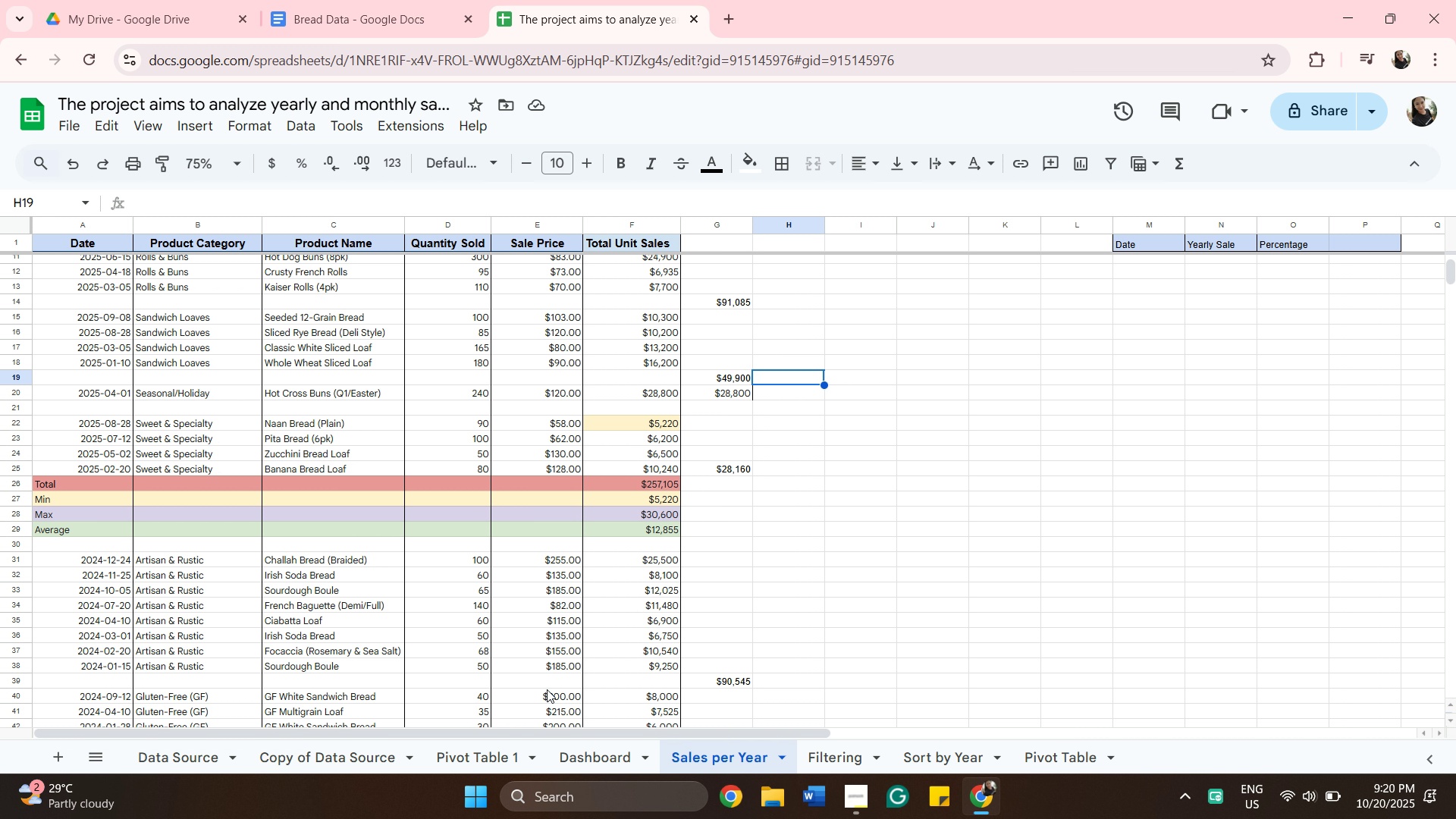 
wait(7.55)
 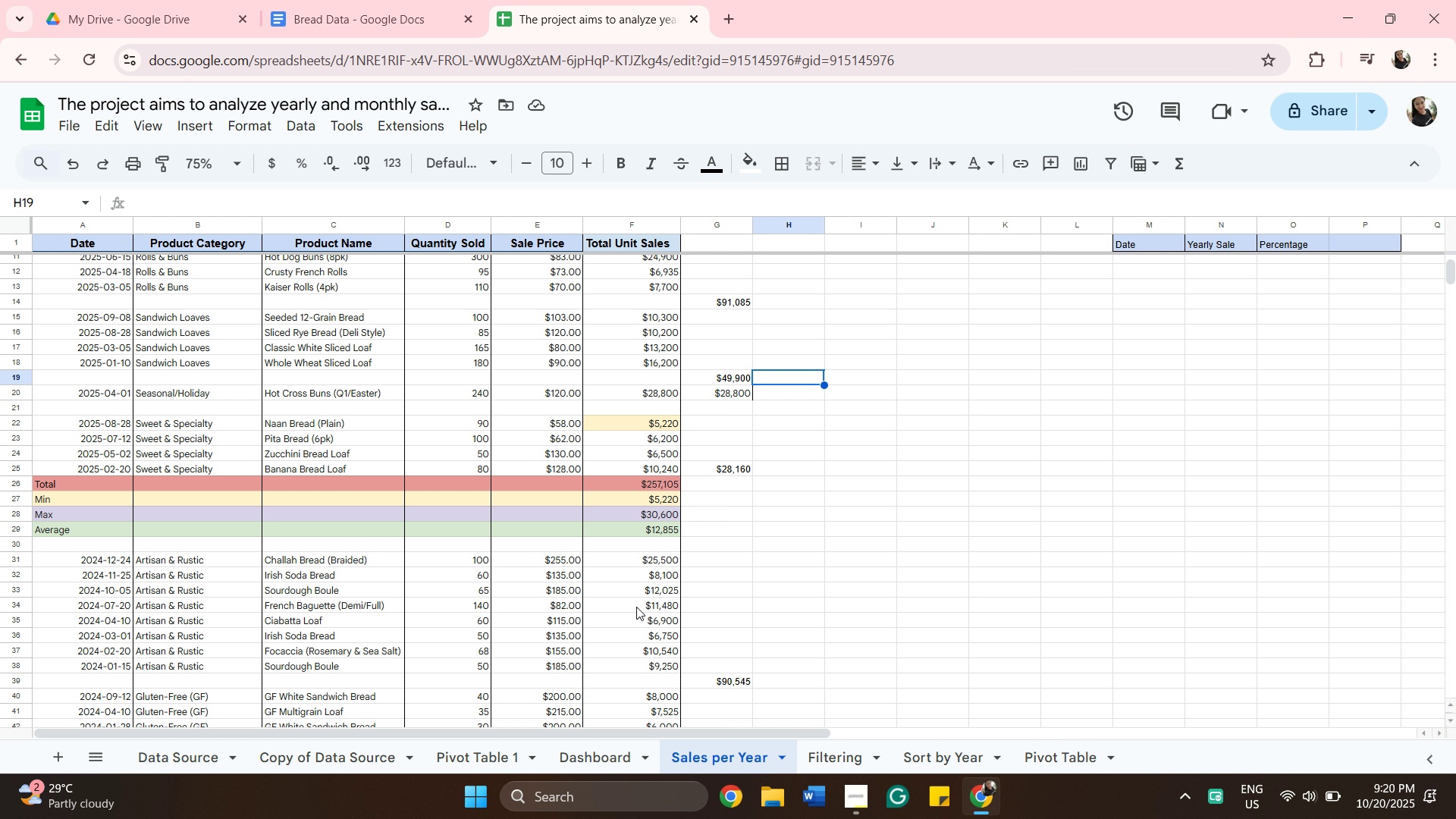 
double_click([630, 559])
 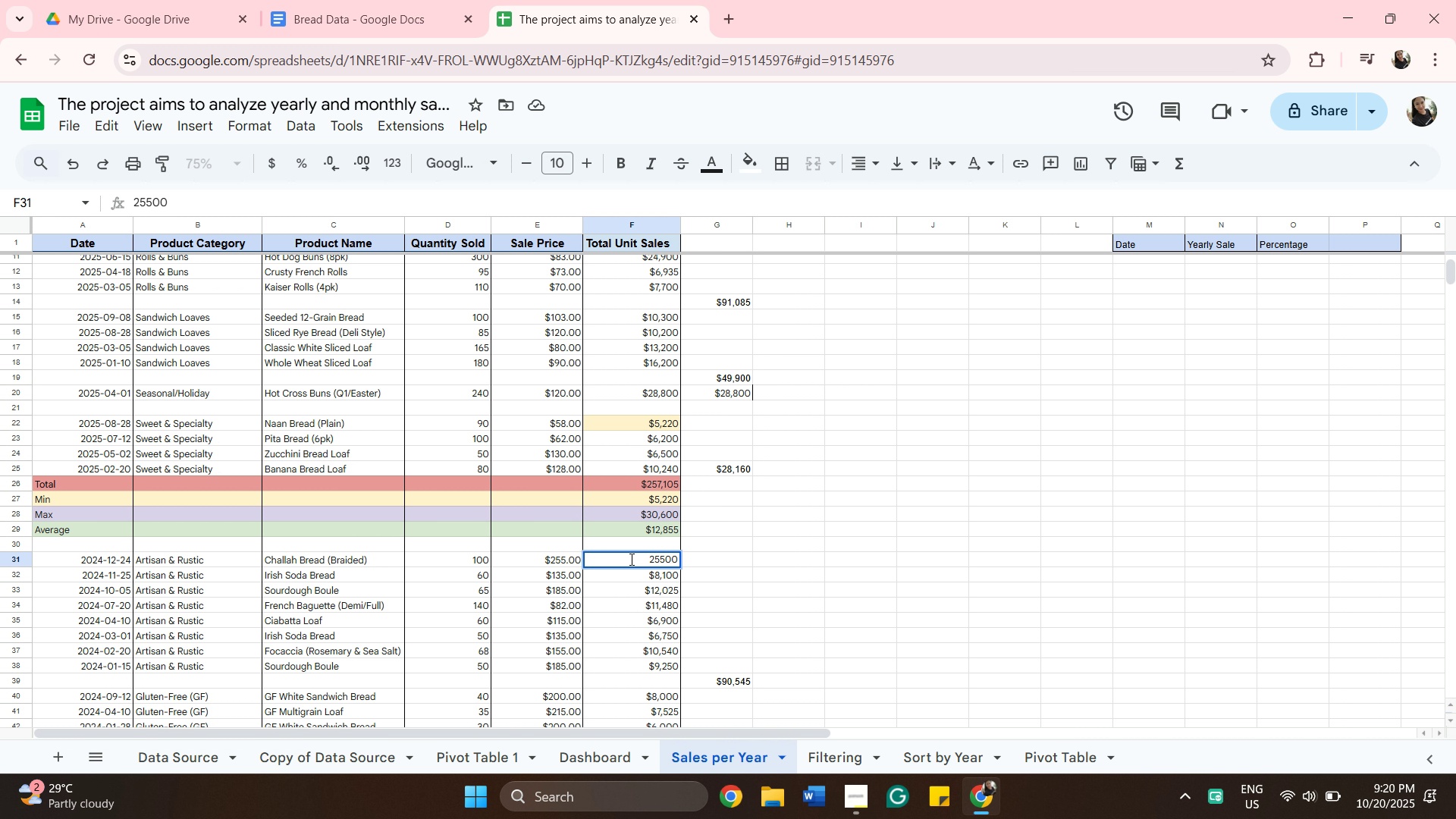 
key(Backspace)
key(Backspace)
key(Backspace)
key(Backspace)
key(Backspace)
type(=mul)
 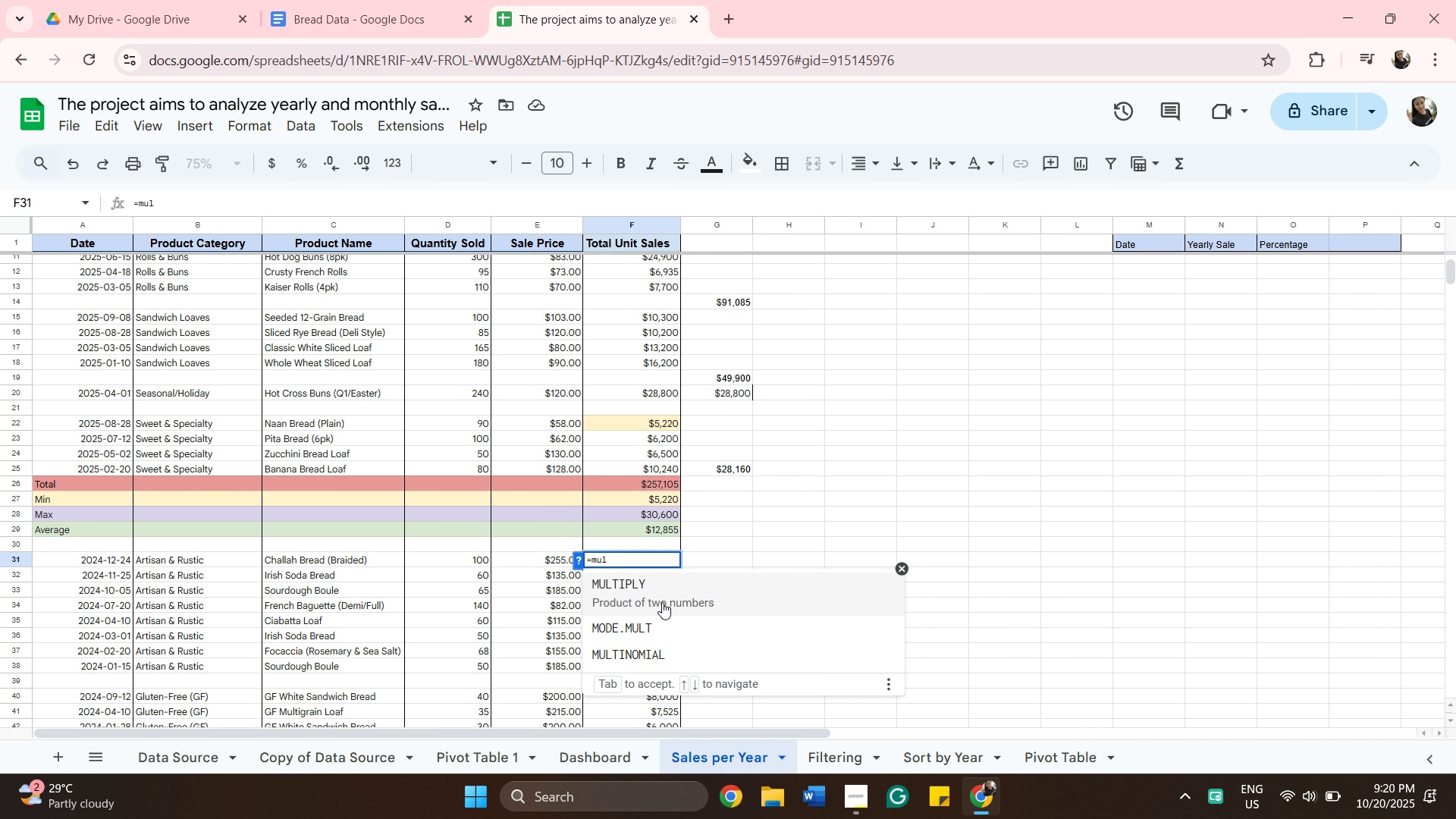 
left_click([662, 595])
 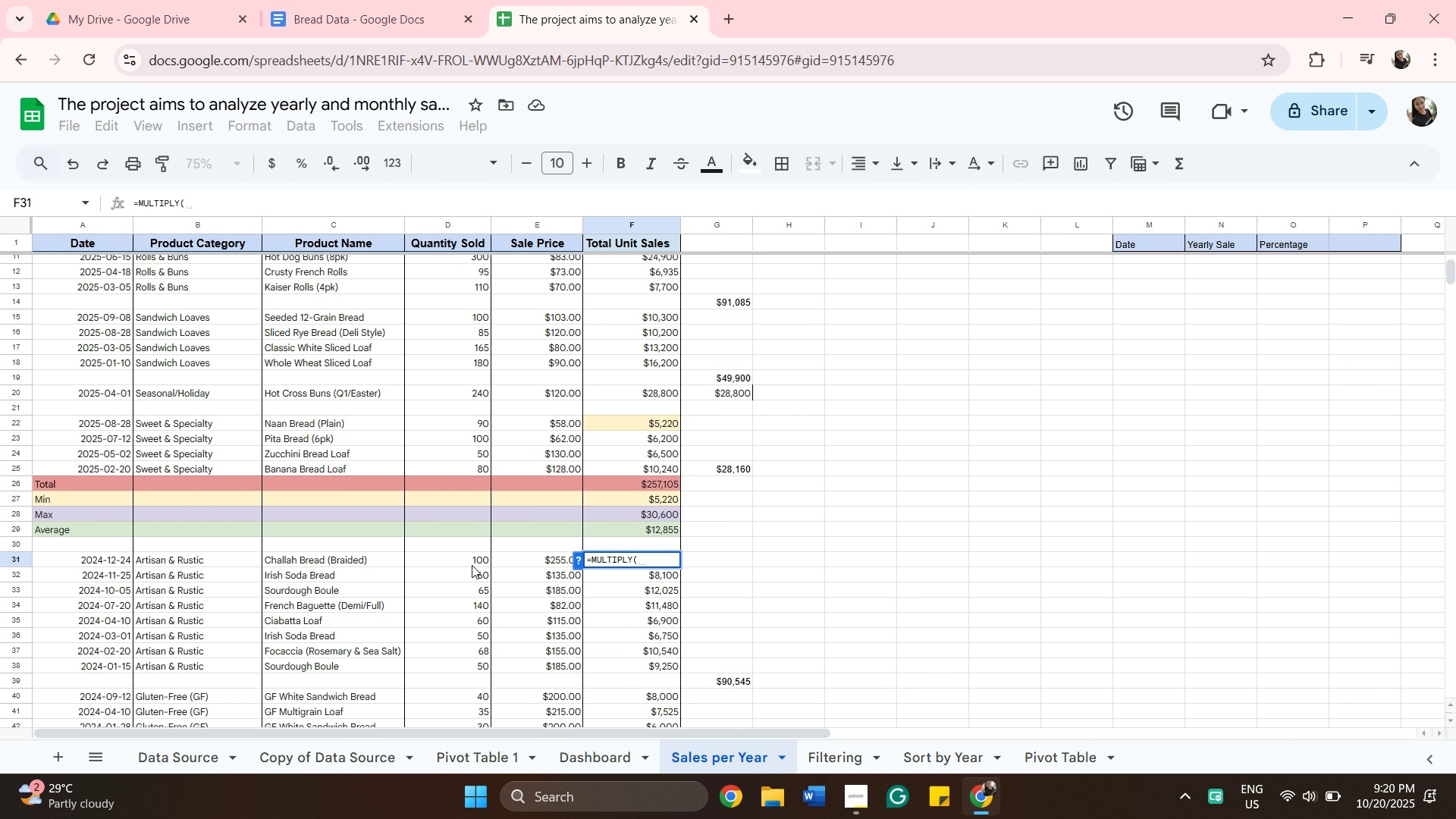 
left_click([472, 565])
 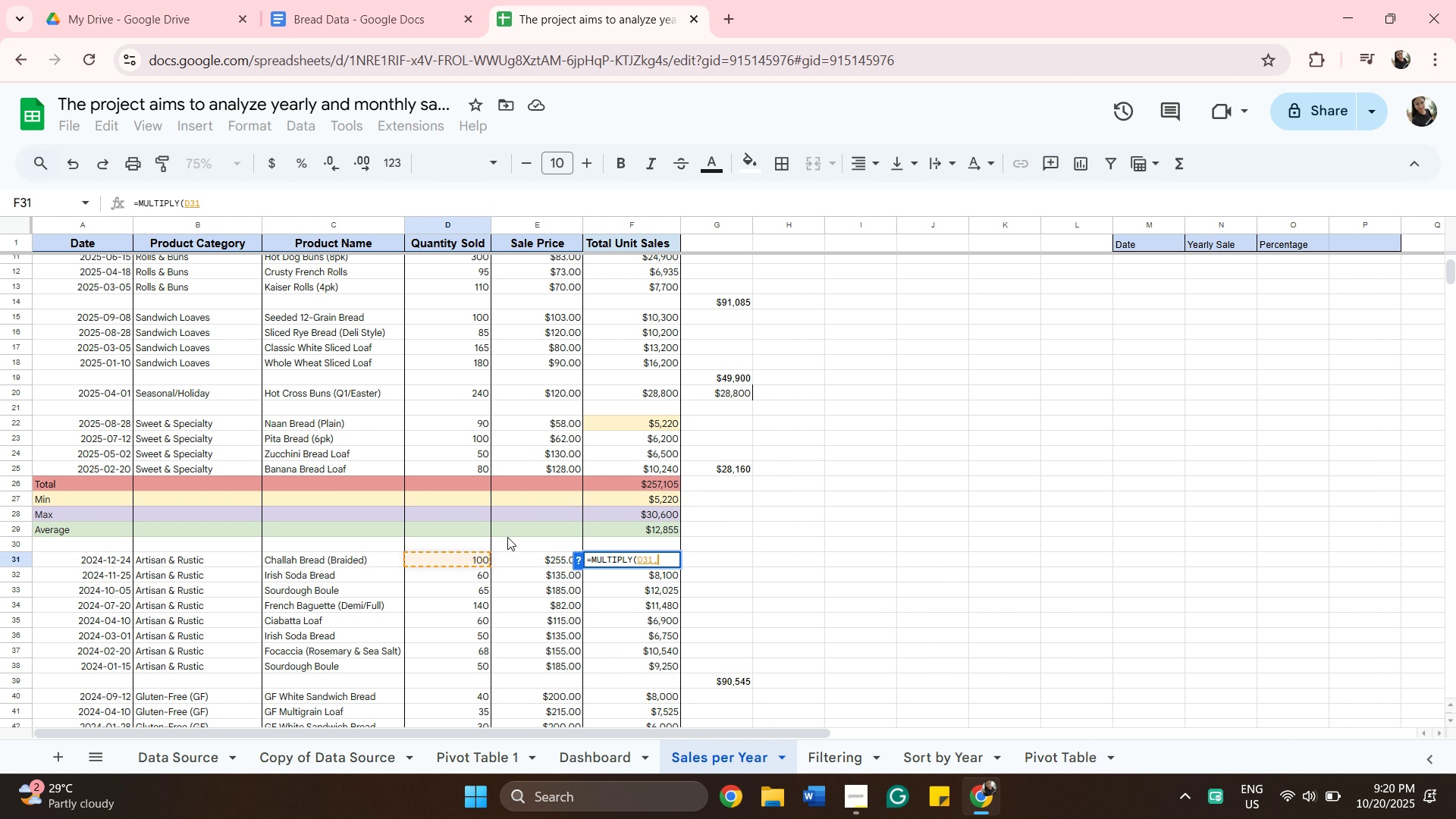 
key(Comma)
 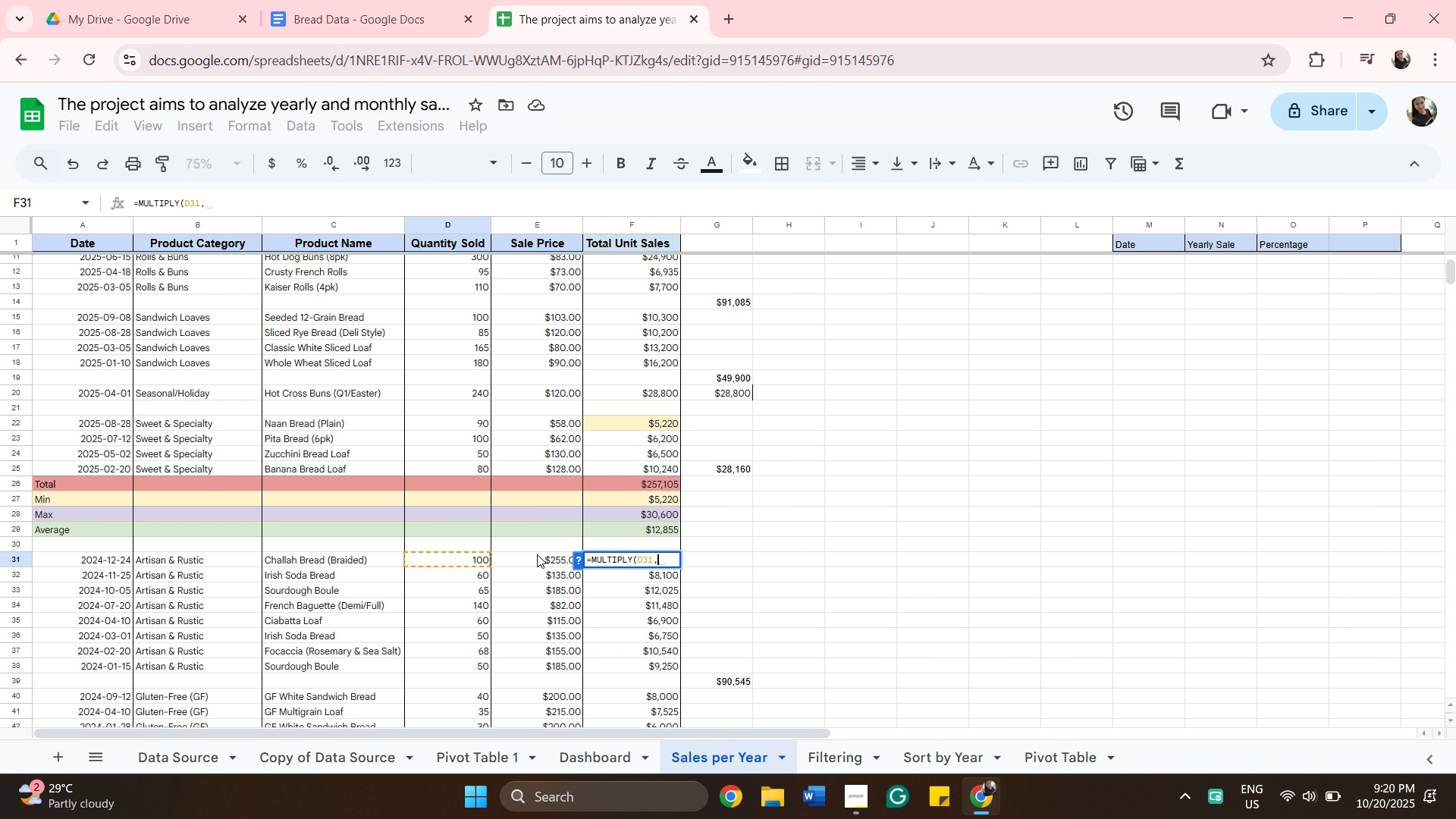 
left_click([539, 558])
 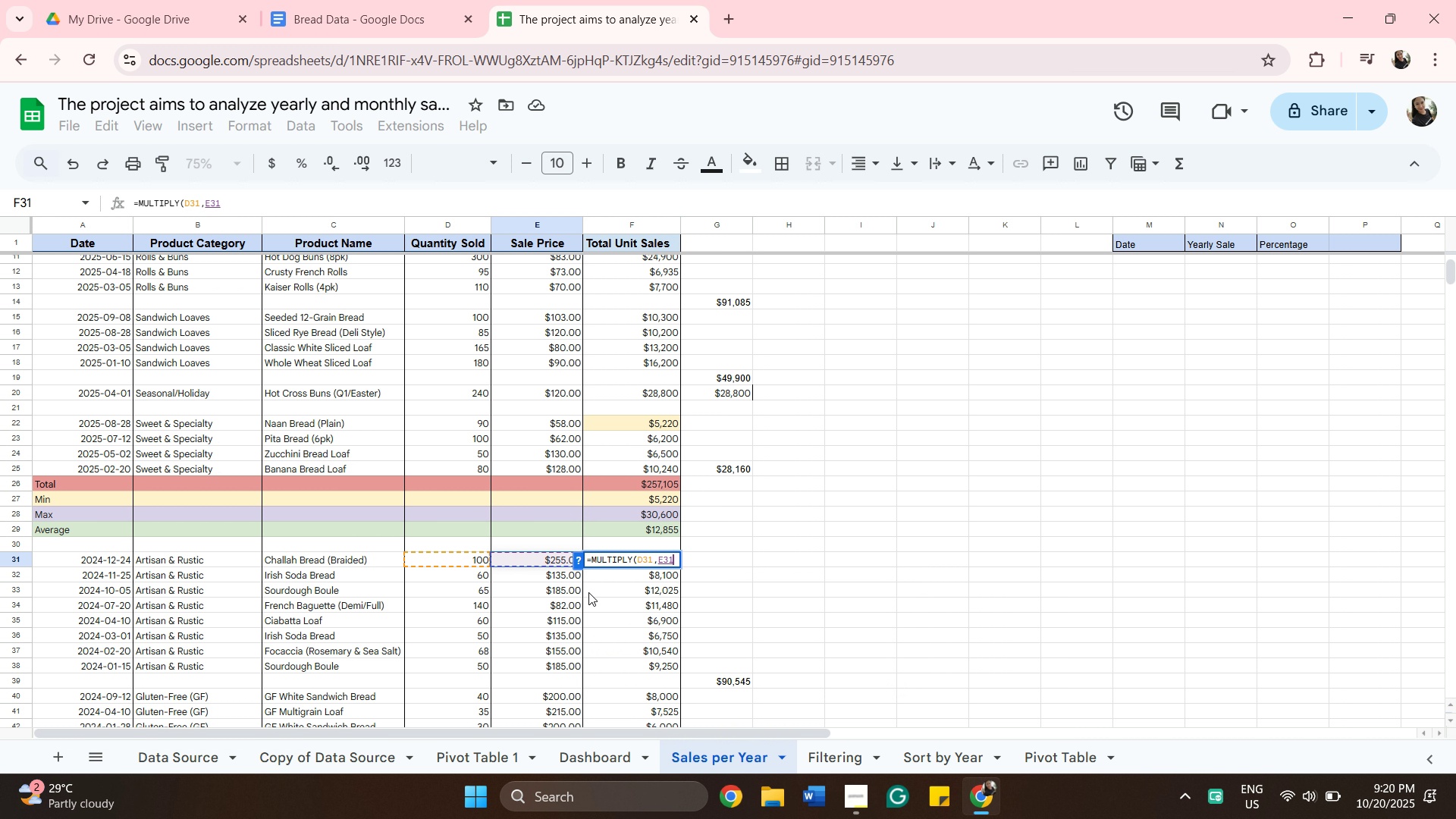 
key(Enter)
 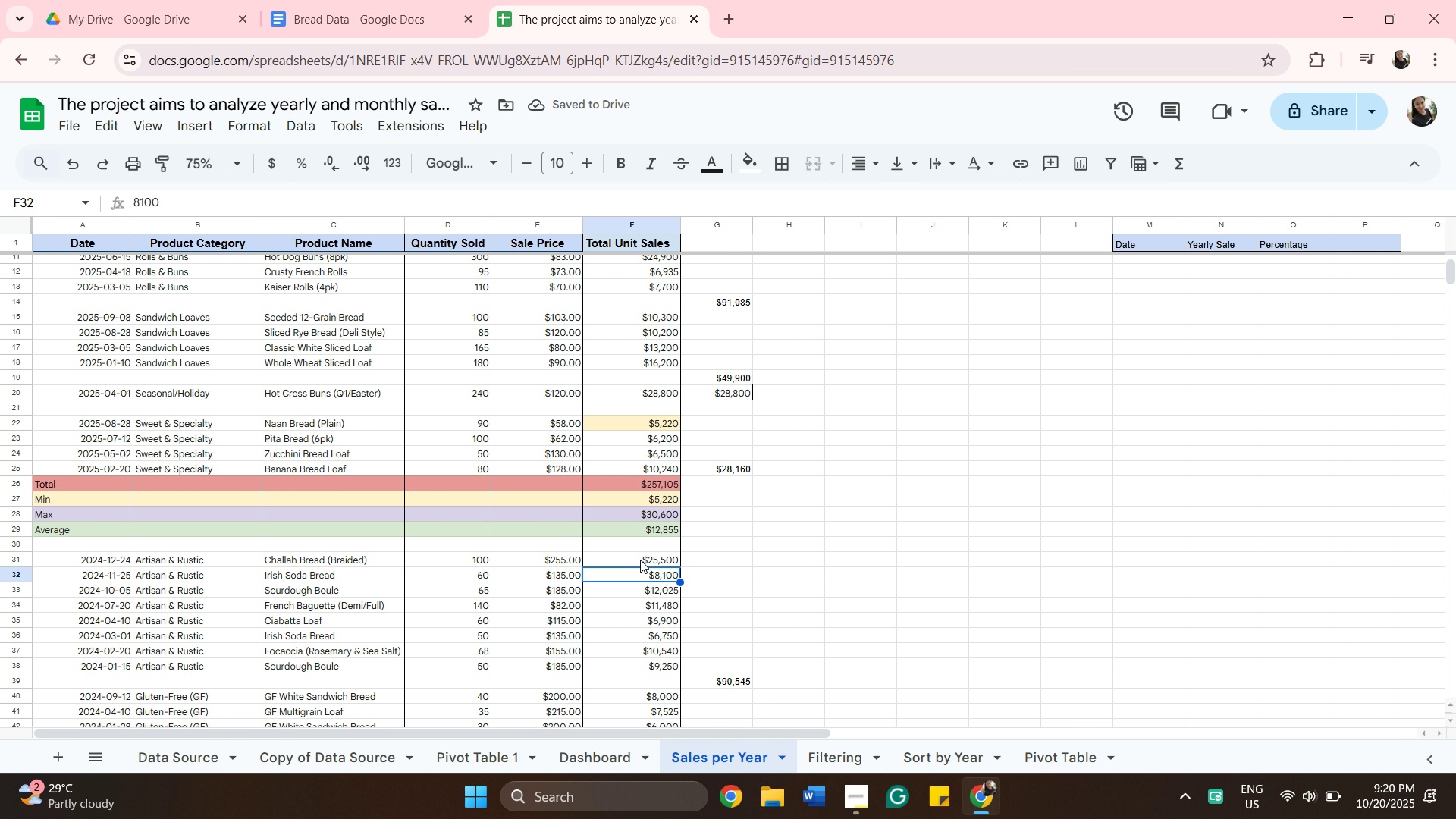 
wait(6.57)
 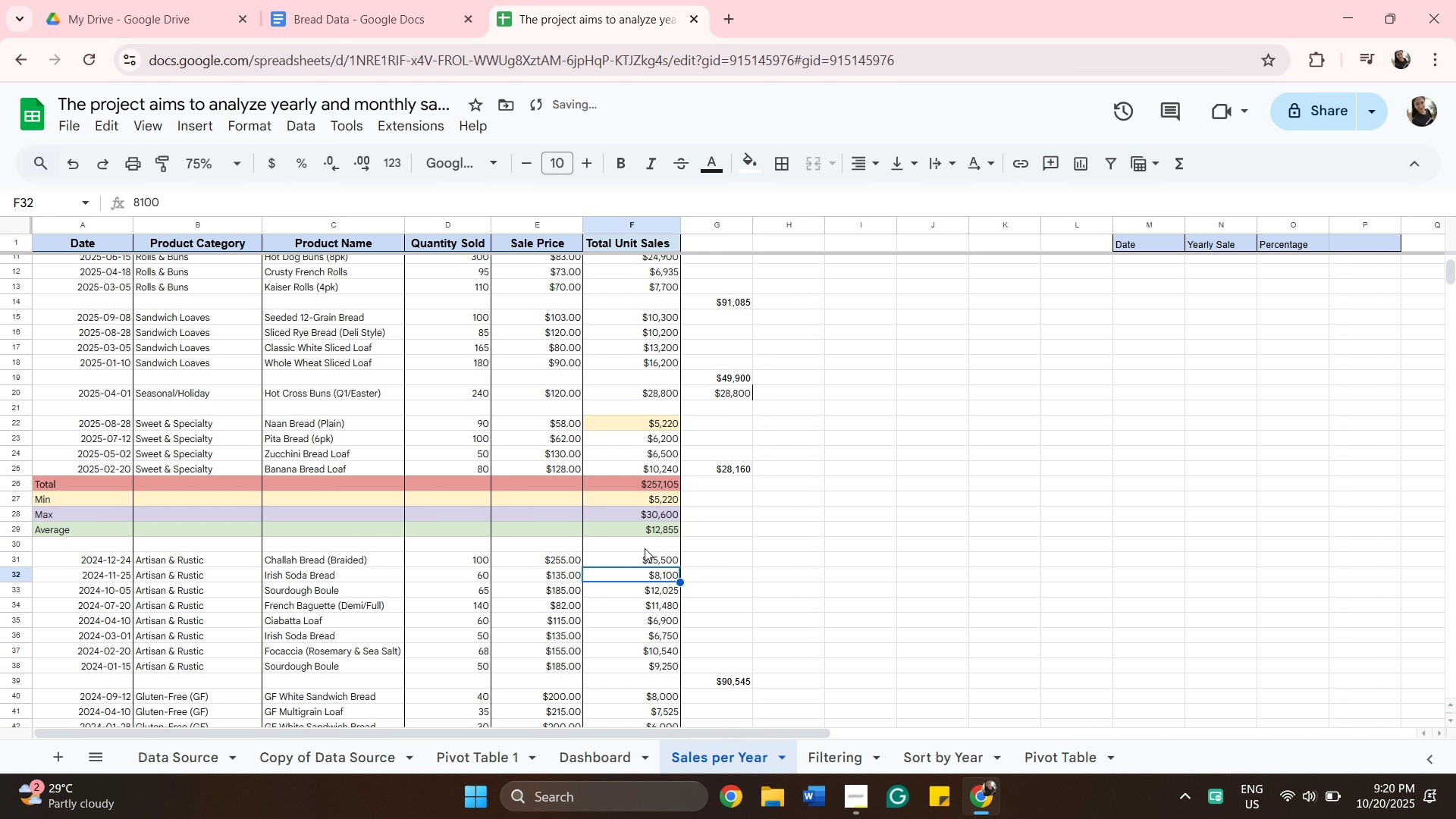 
left_click([640, 563])
 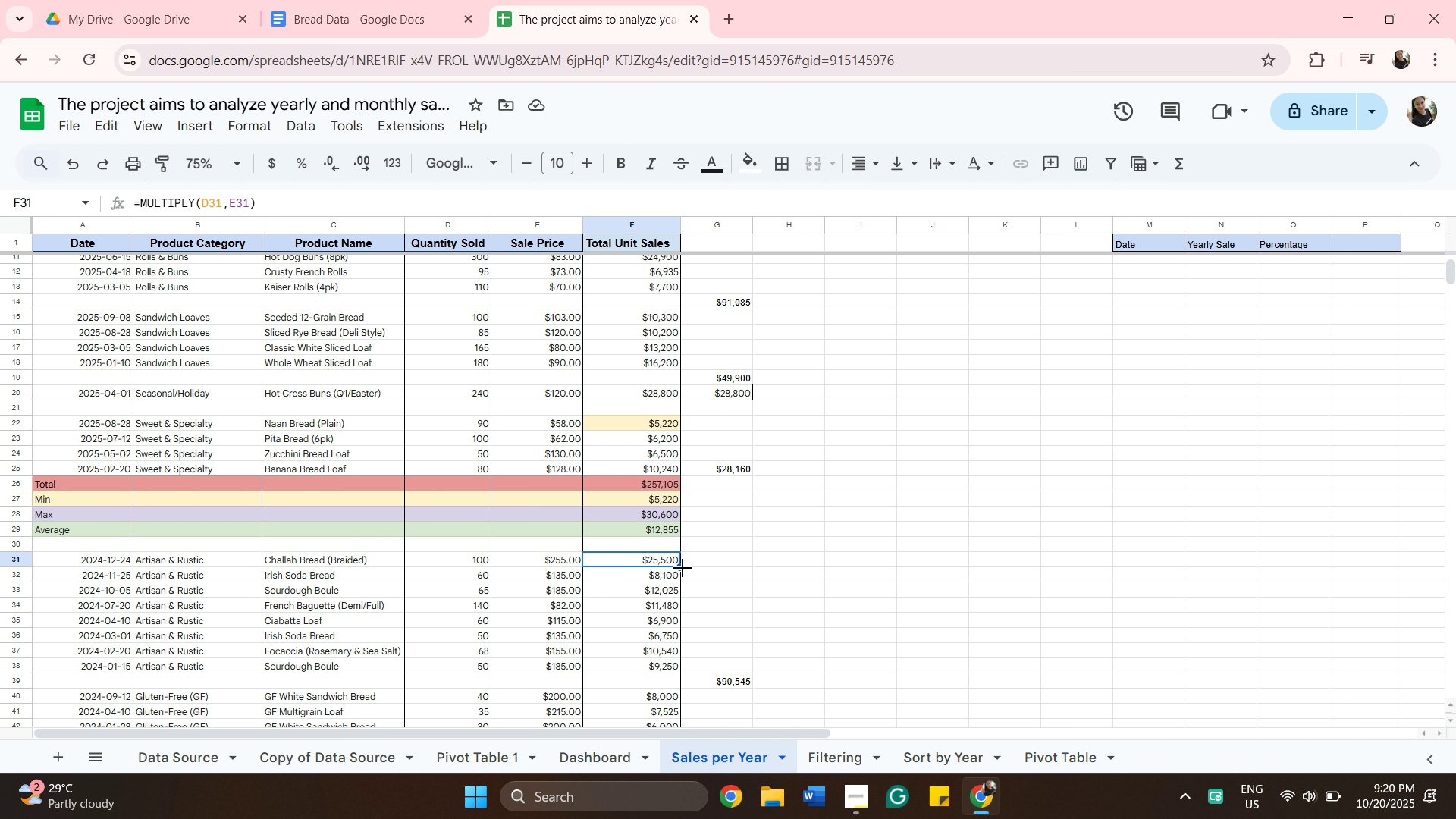 
left_click_drag(start_coordinate=[682, 564], to_coordinate=[660, 651])
 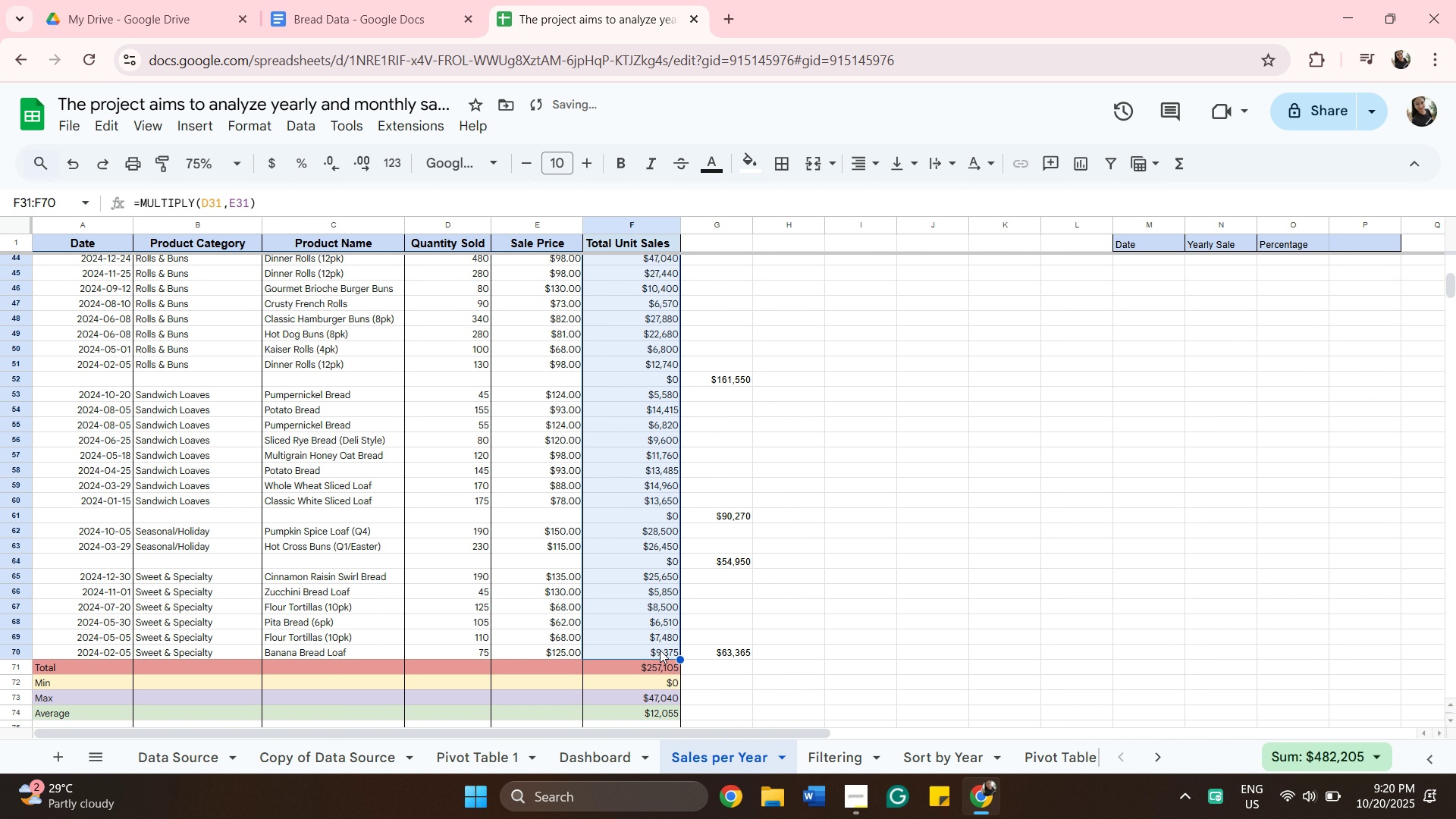 
scroll: coordinate [654, 645], scroll_direction: down, amount: 7.0
 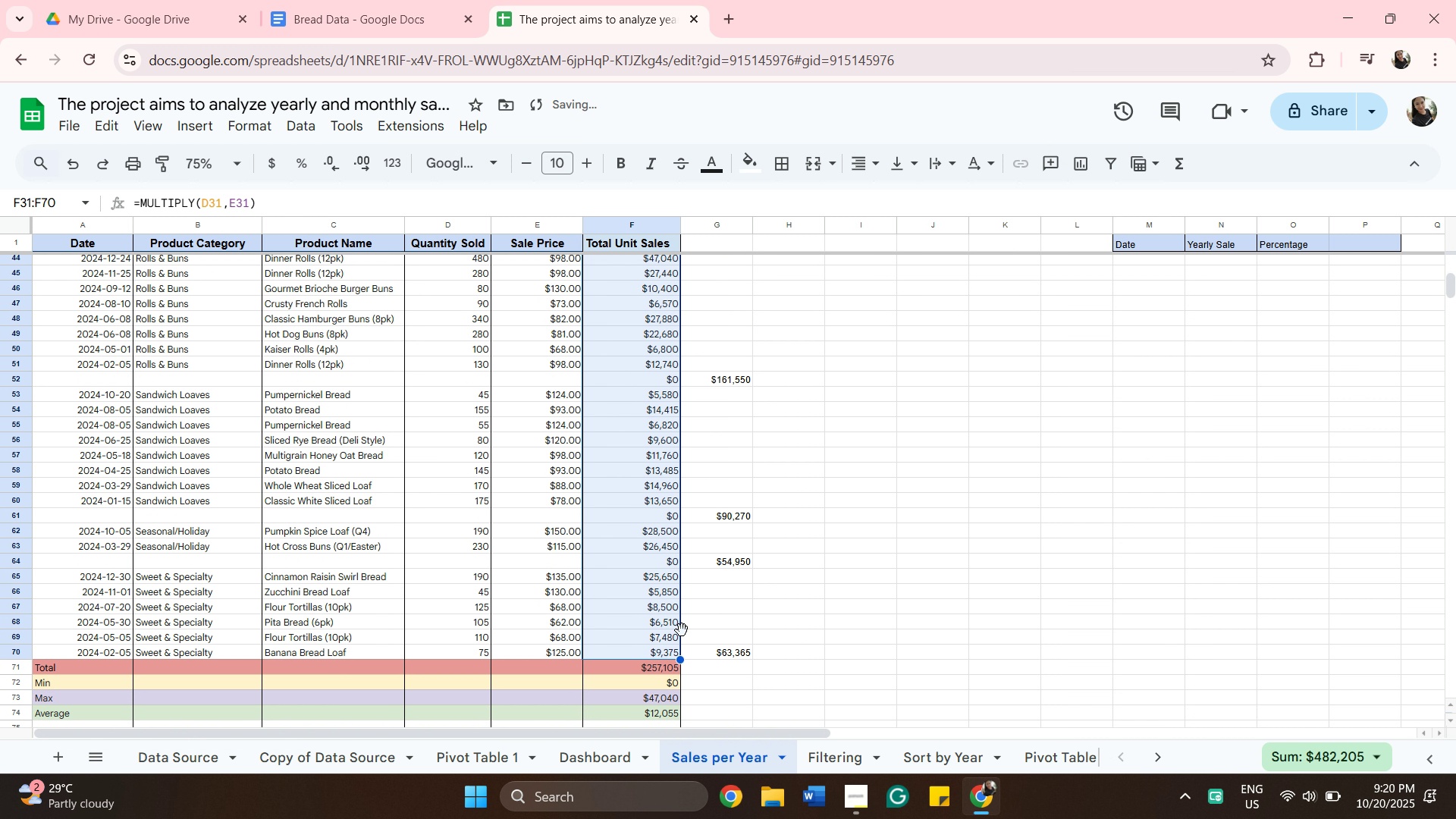 
wait(6.49)
 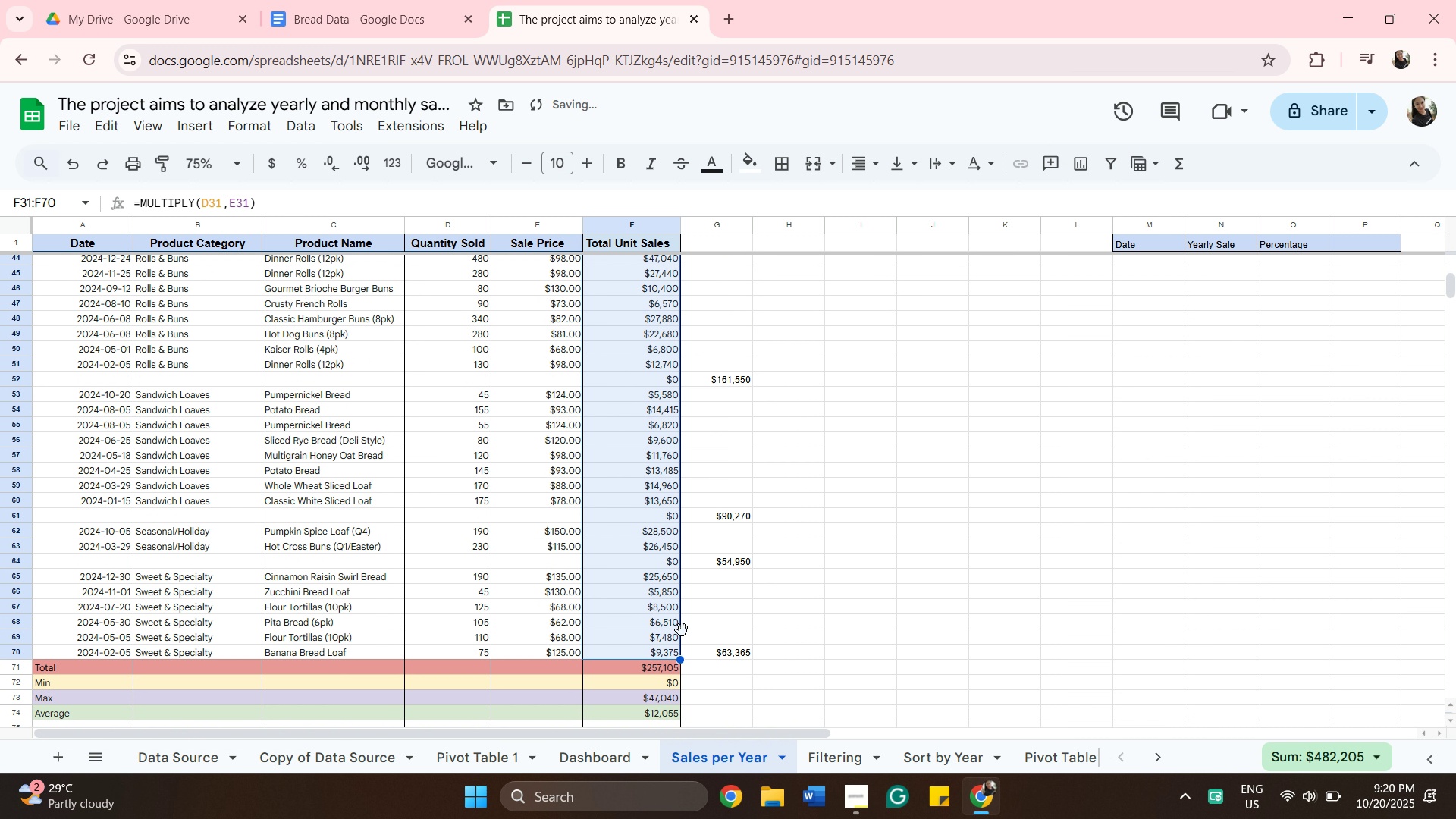 
scroll: coordinate [848, 532], scroll_direction: down, amount: 14.0
 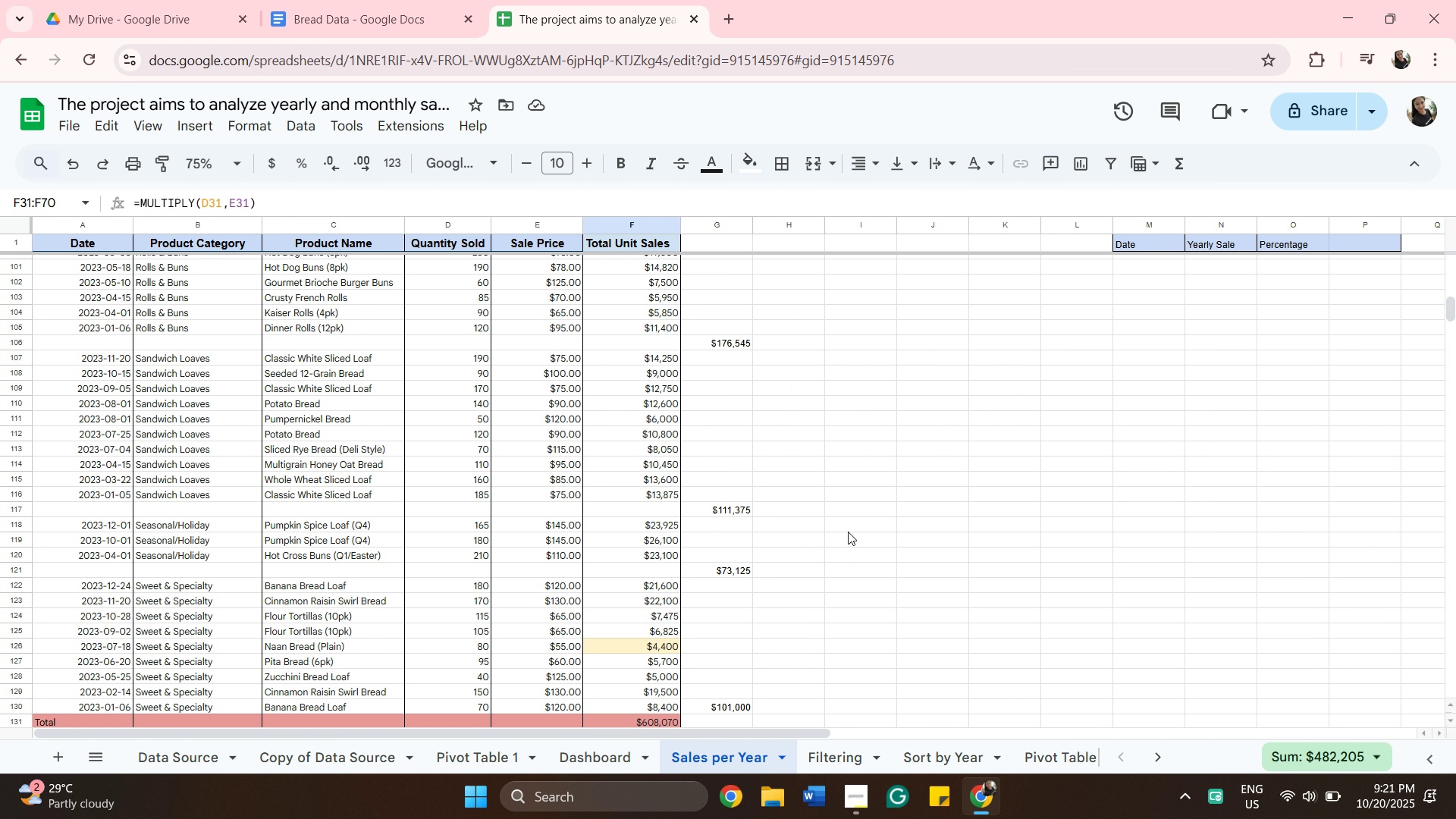 
scroll: coordinate [848, 532], scroll_direction: up, amount: 11.0
 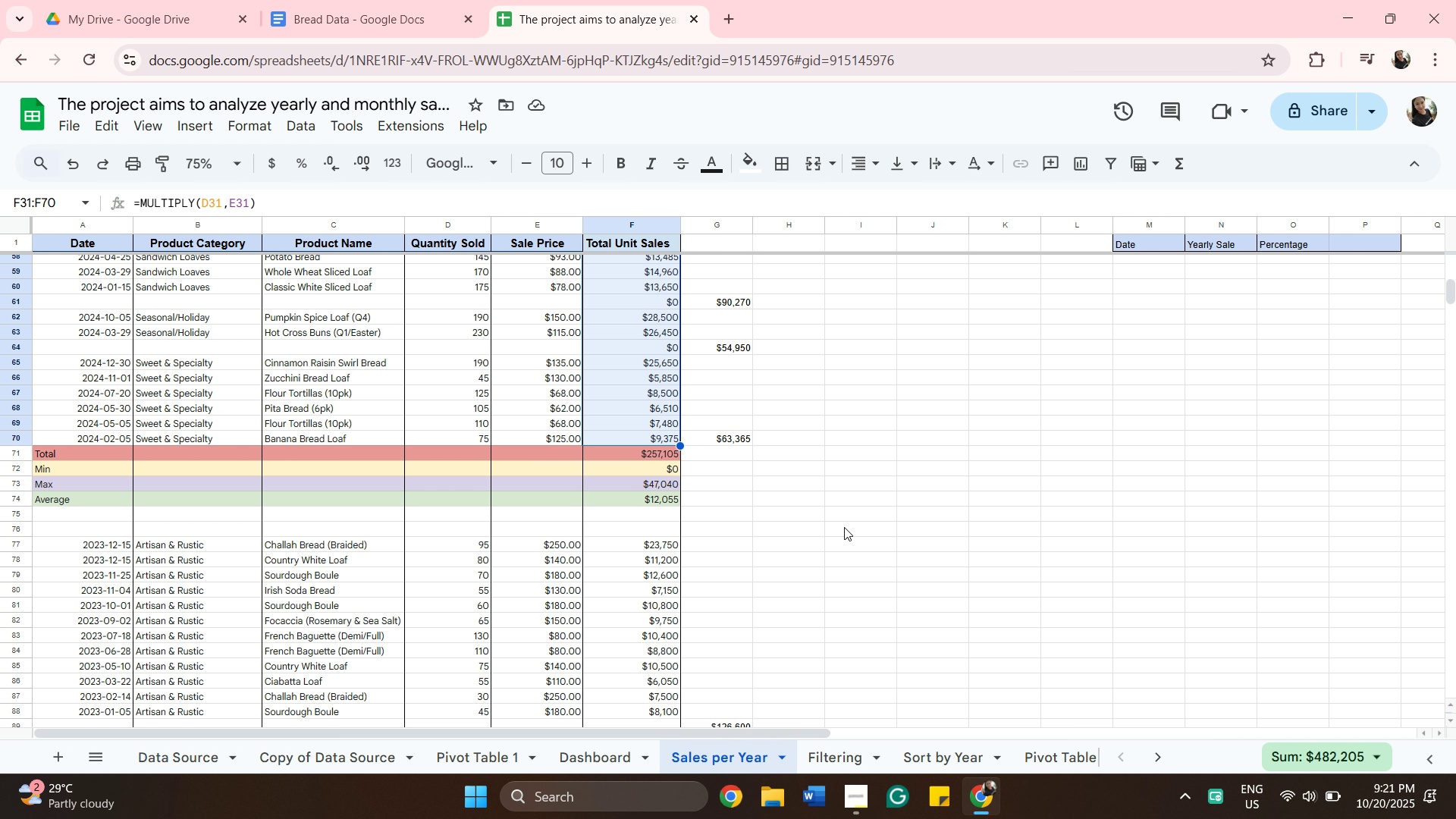 
left_click([846, 529])
 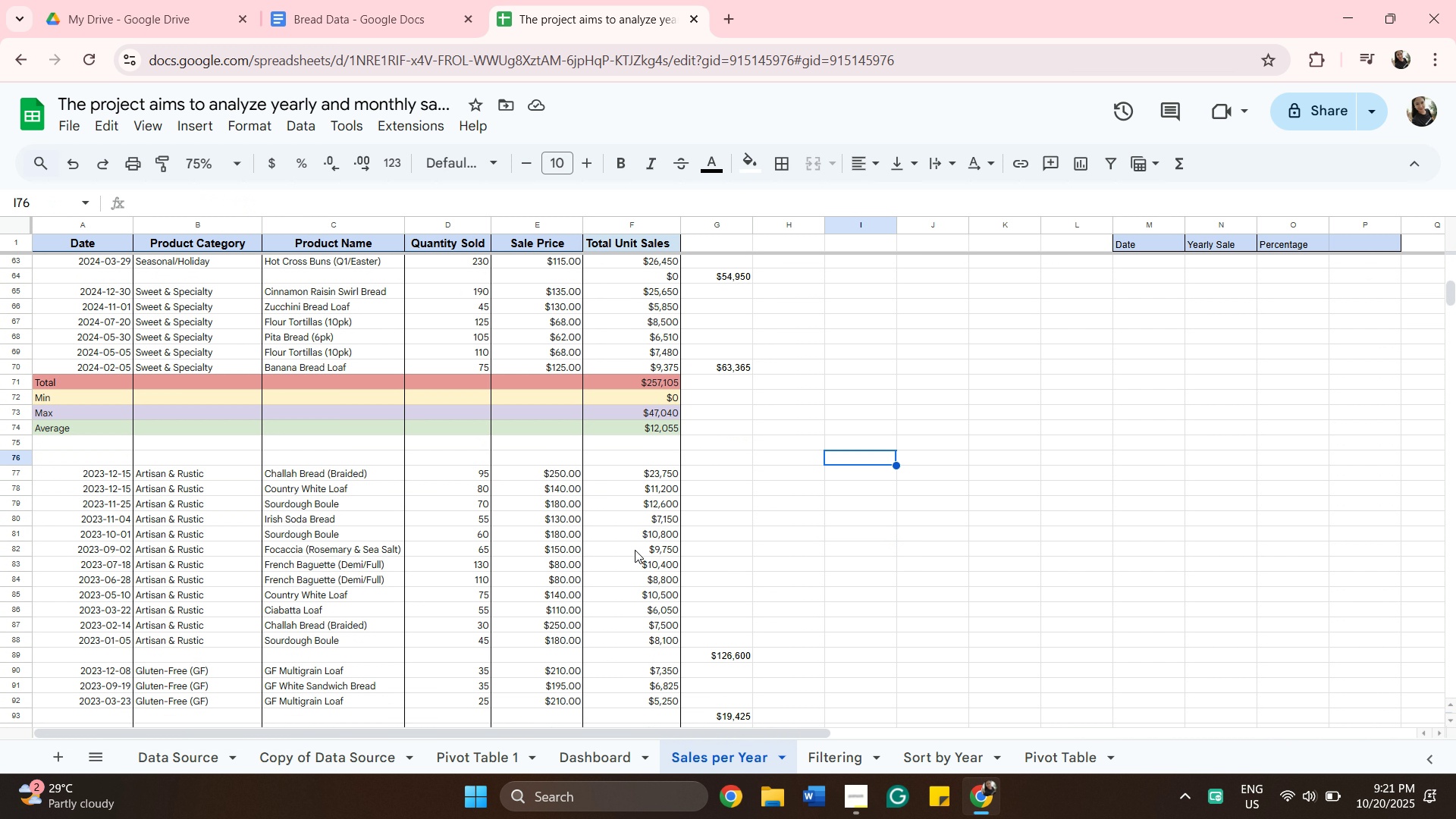 
scroll: coordinate [635, 550], scroll_direction: down, amount: 4.0
 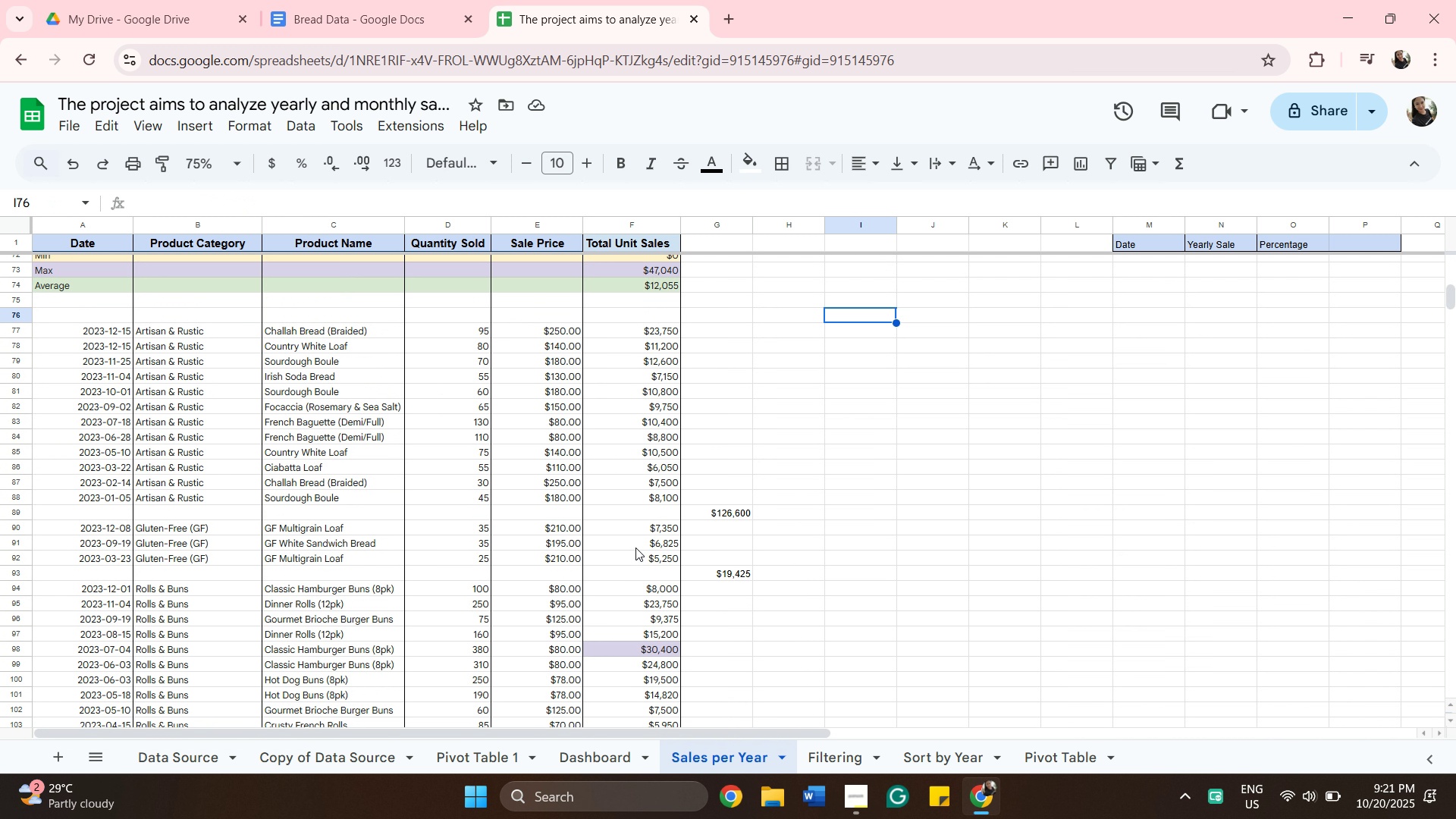 
scroll: coordinate [635, 548], scroll_direction: up, amount: 3.0
 